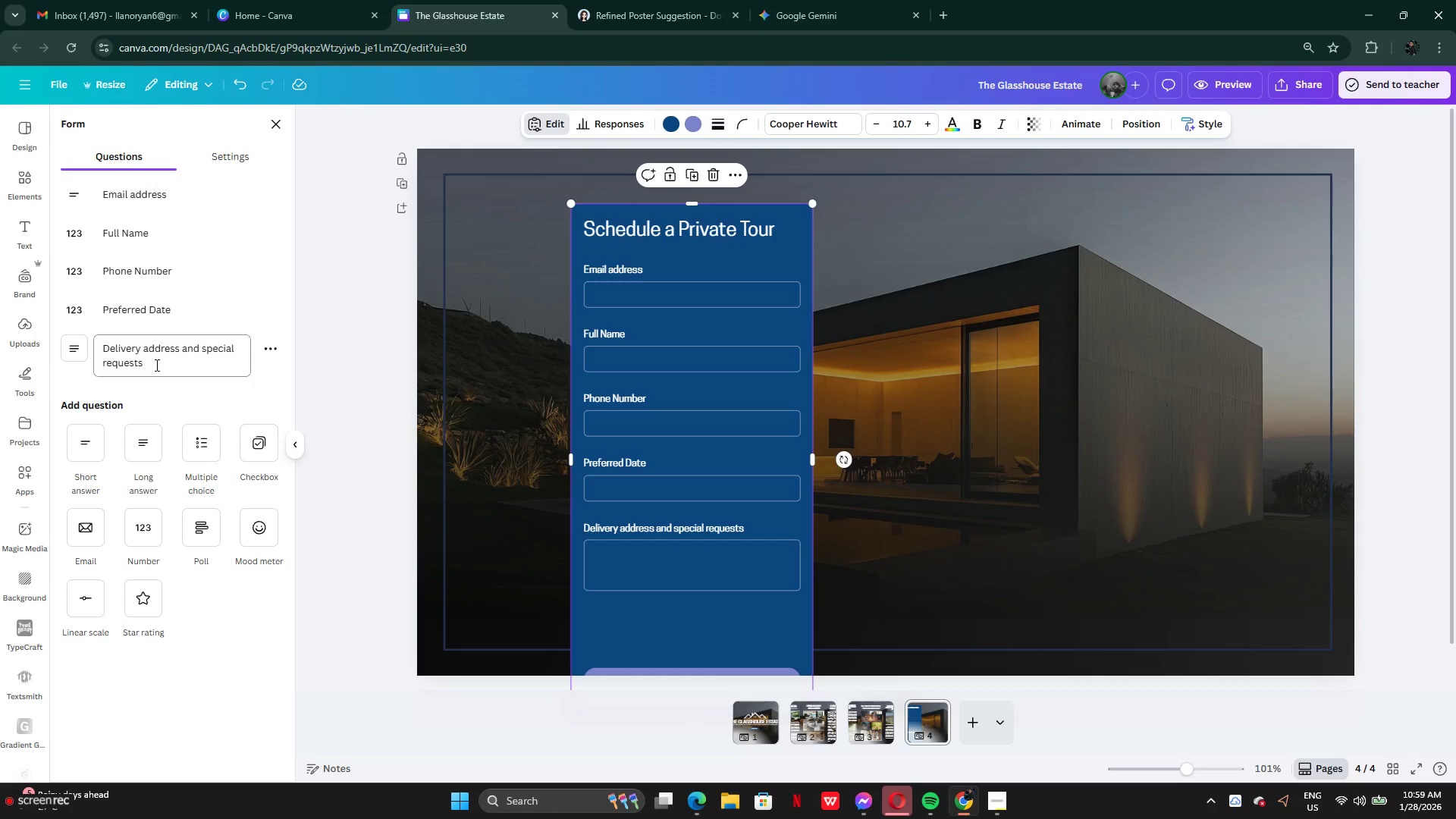 
double_click([155, 365])
 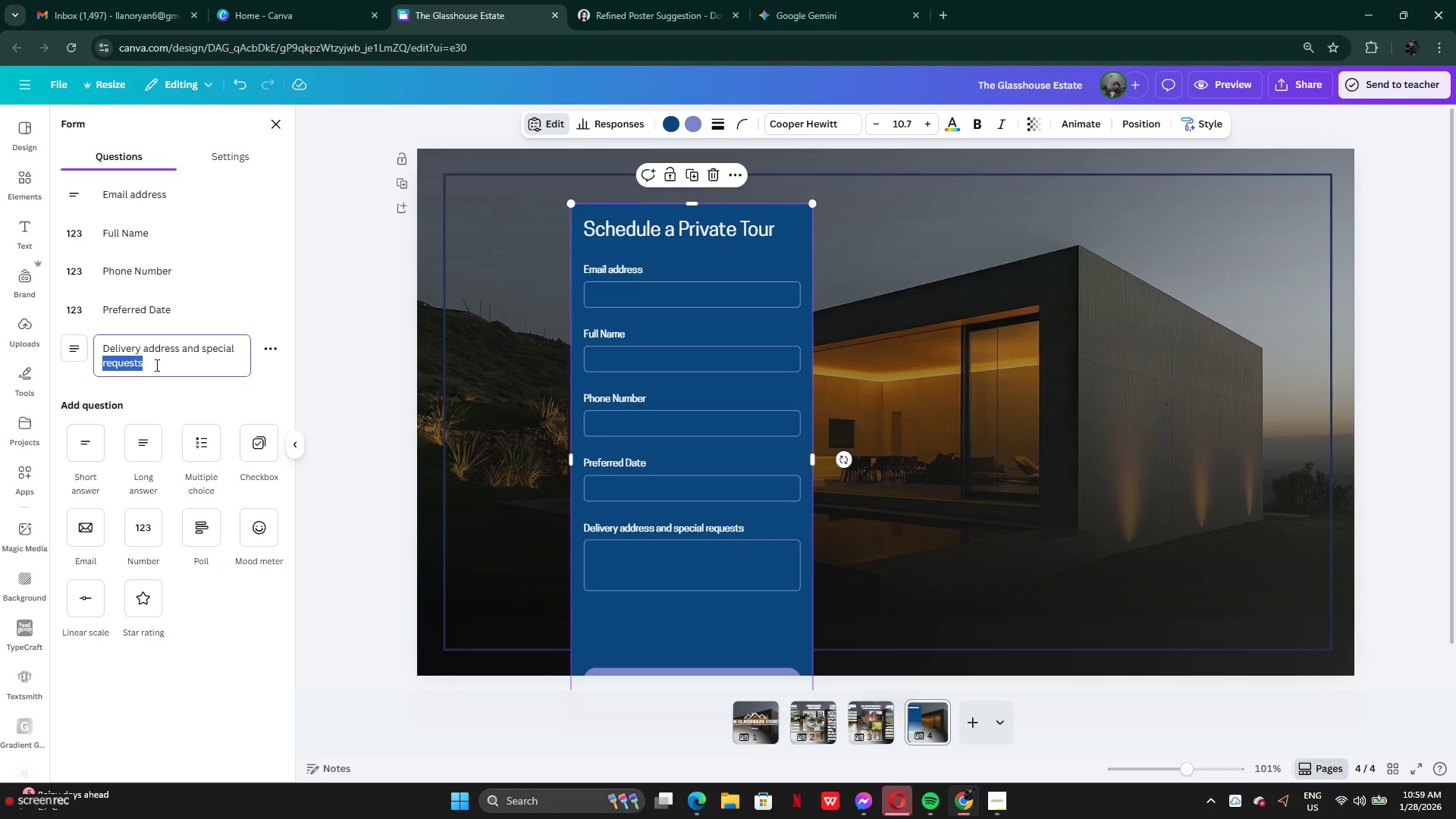 
key(Control+V)
 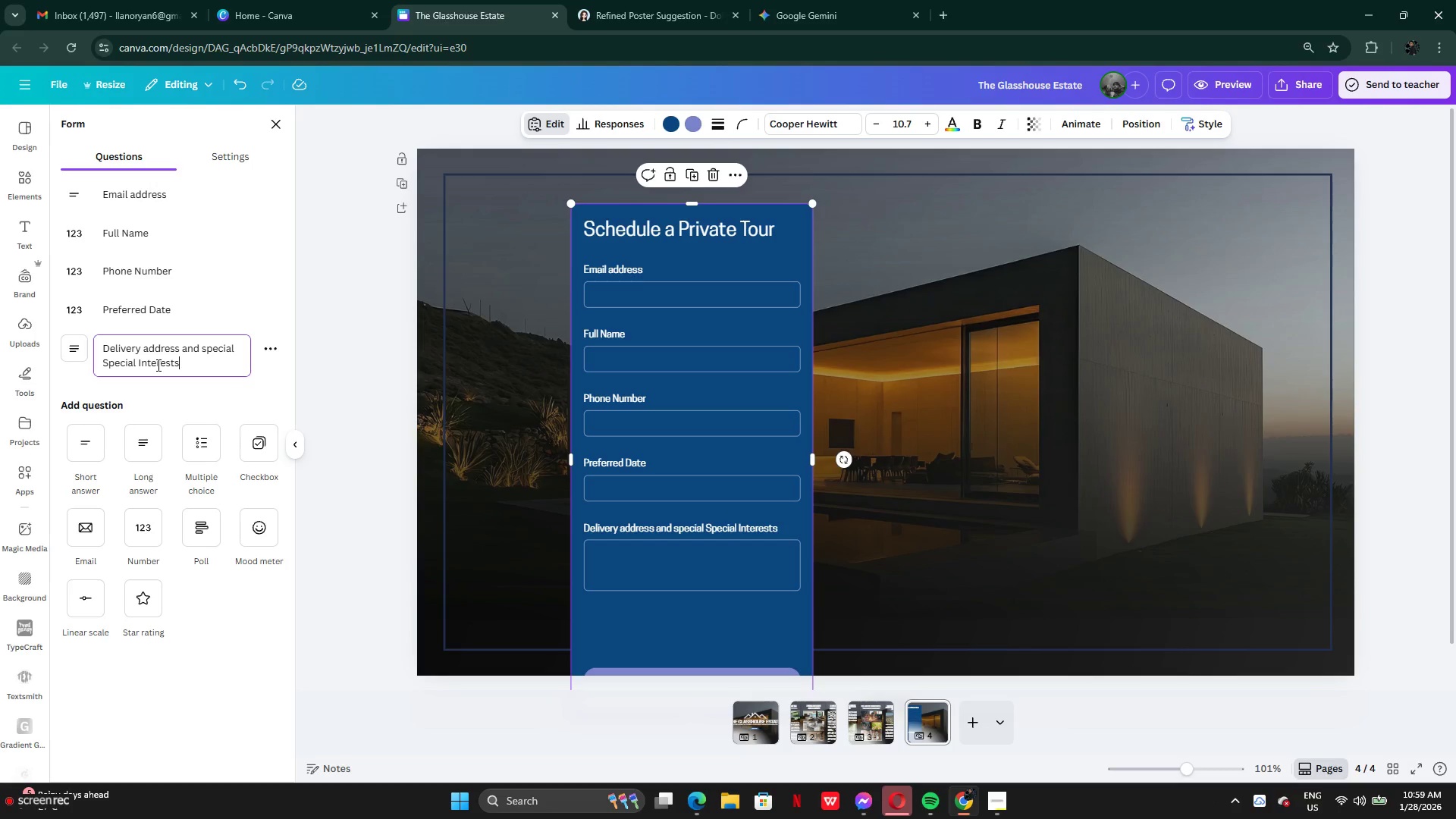 
key(Control+A)
 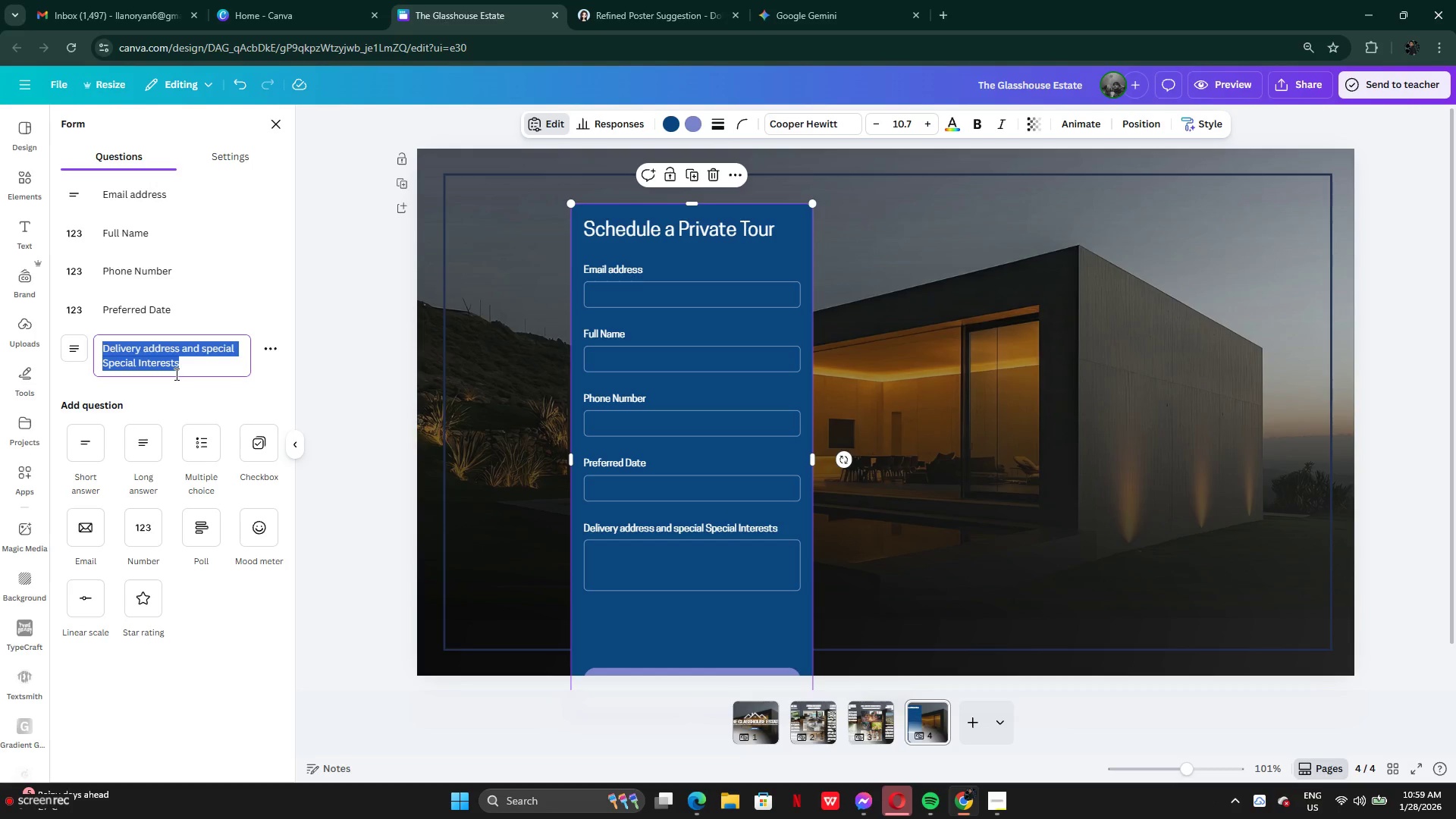 
key(Control+Backspace)
 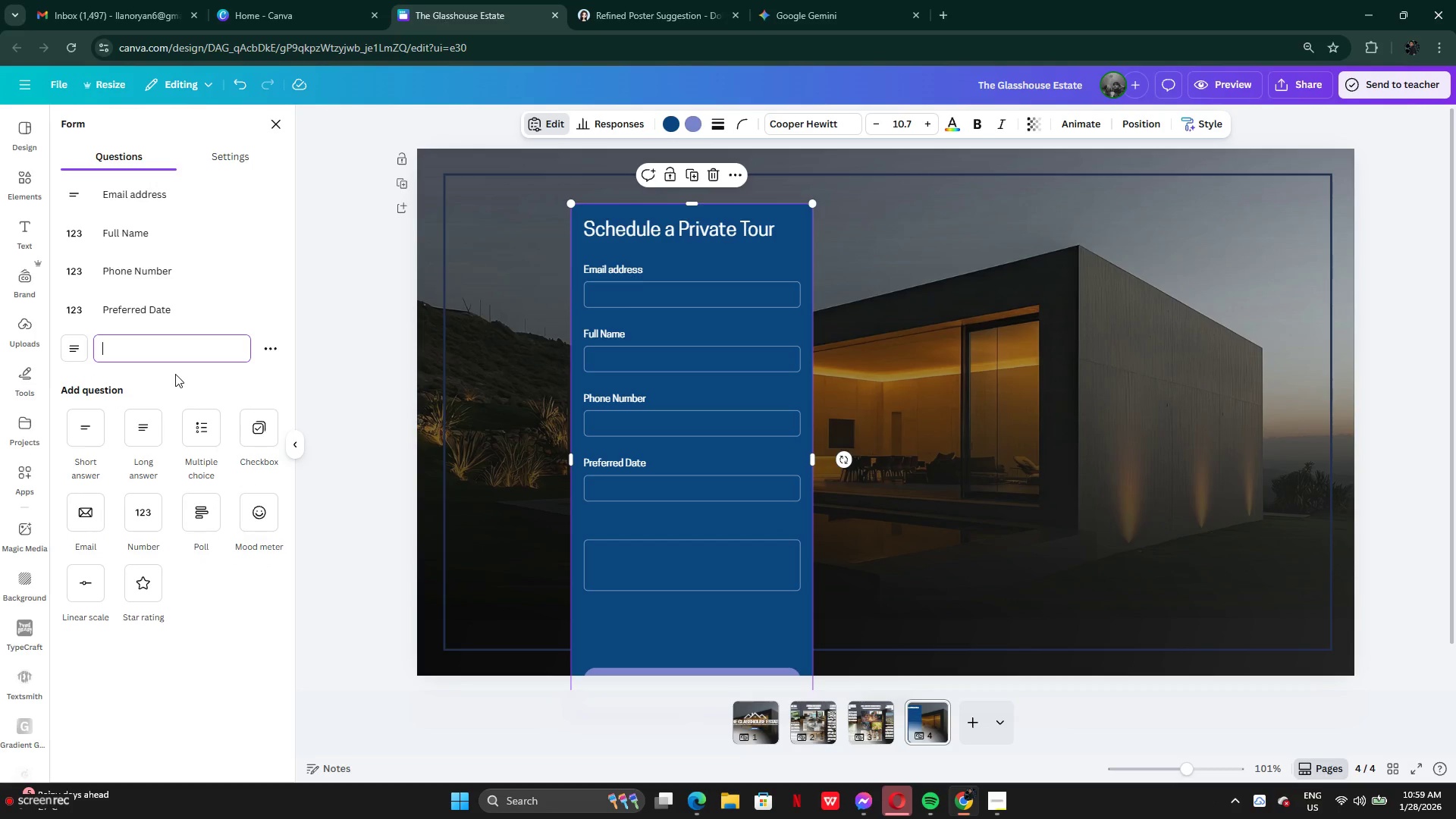 
key(Control+V)
 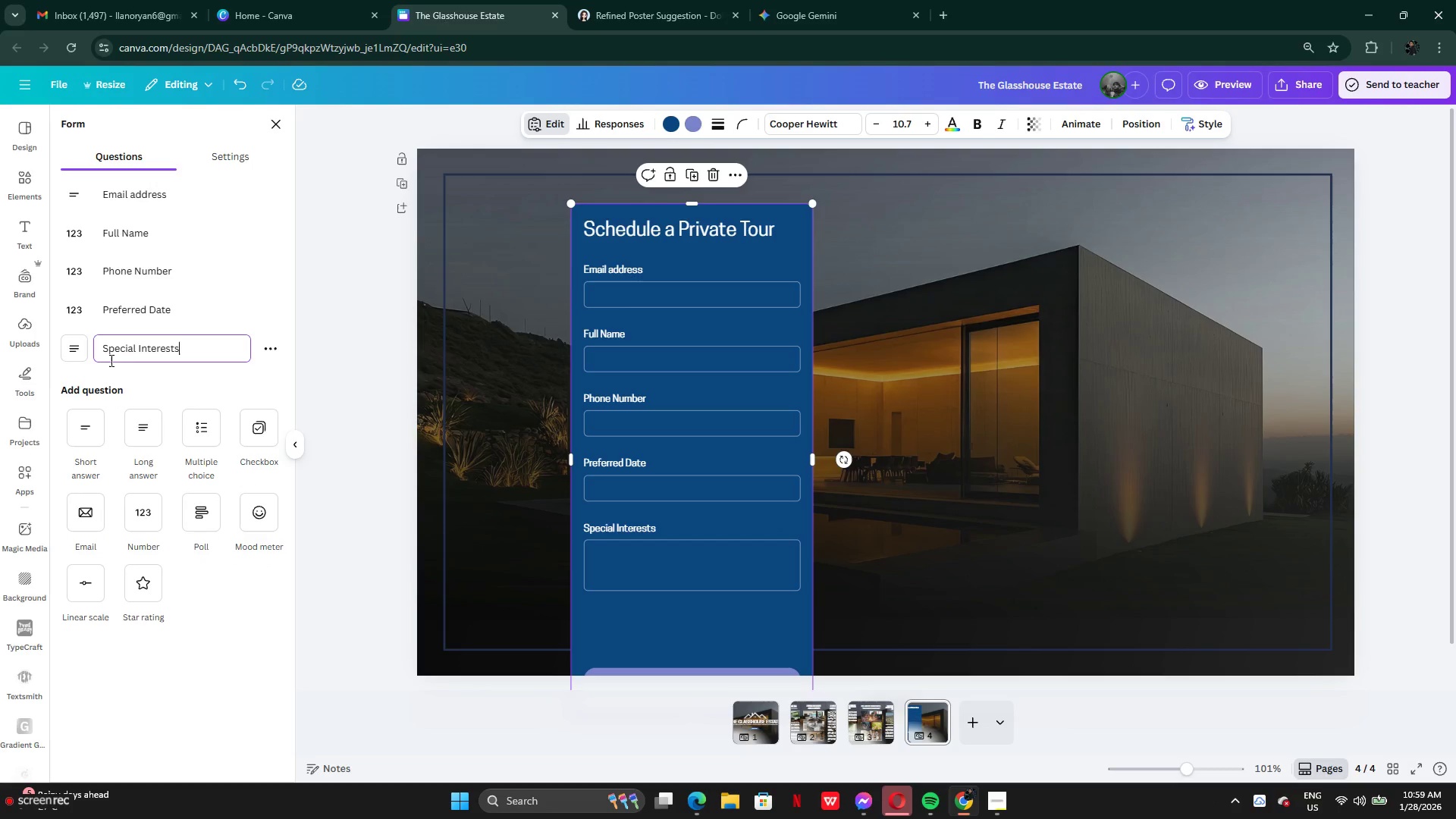 
left_click([270, 350])
 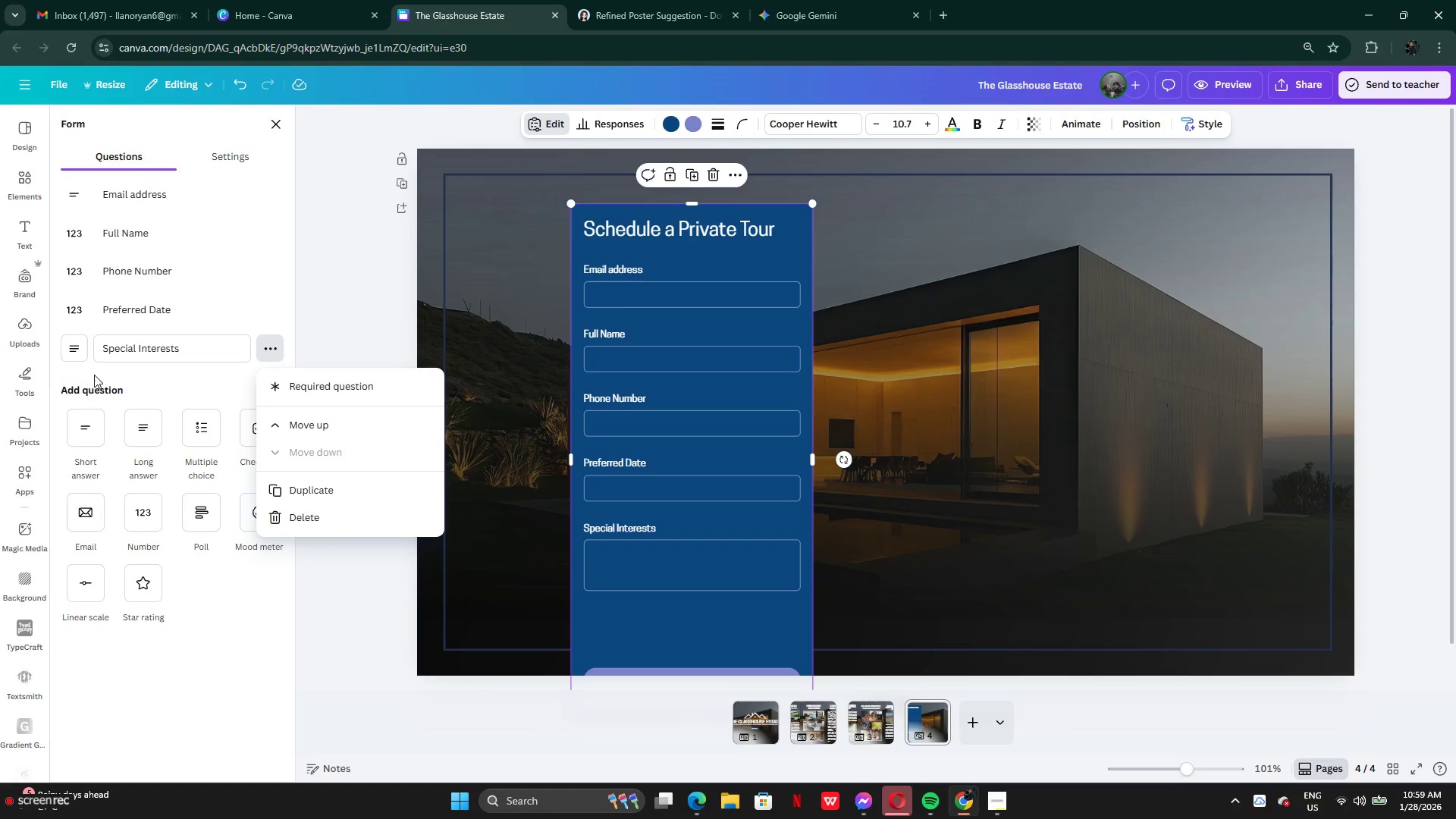 
left_click([83, 362])
 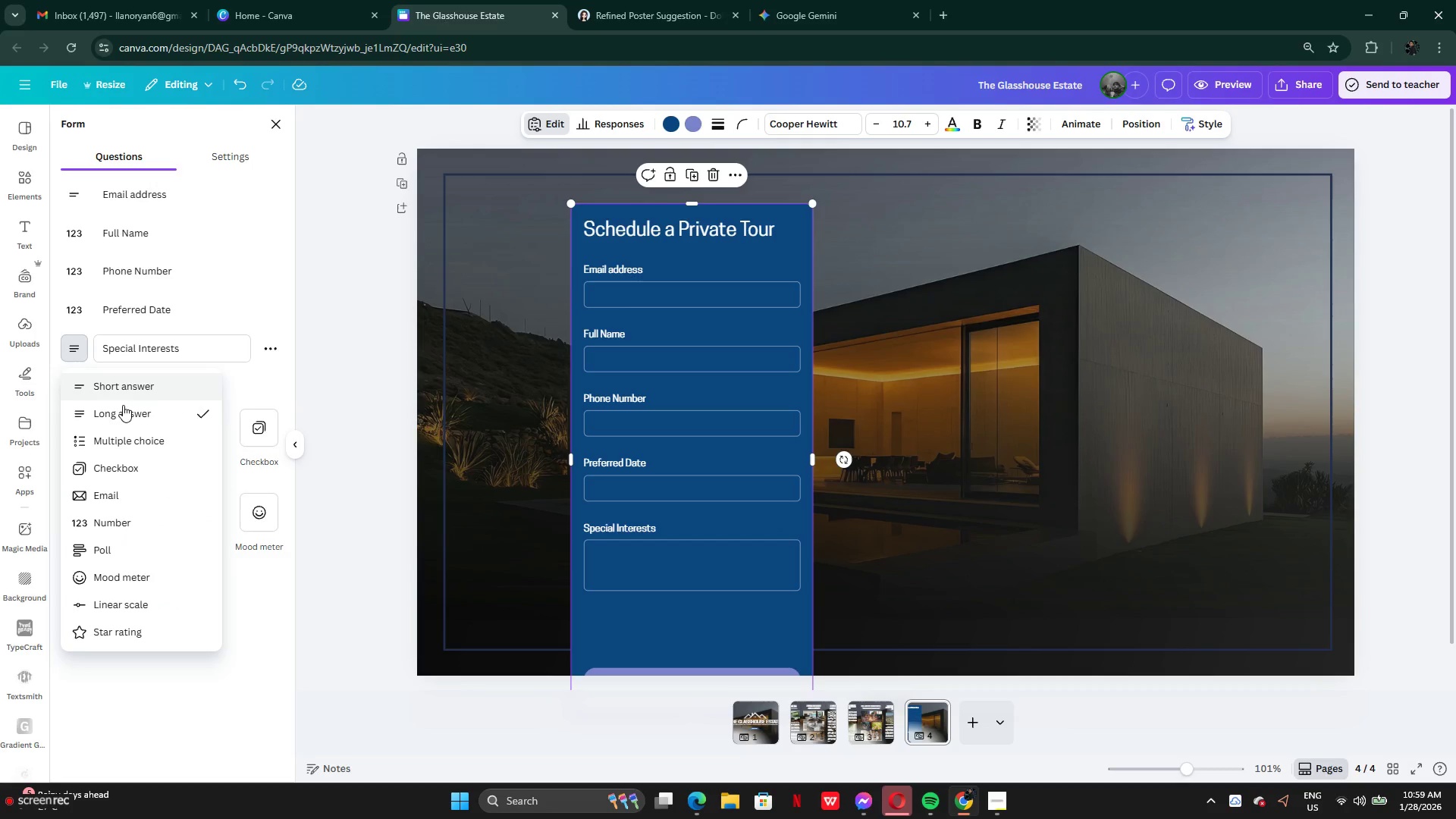 
left_click([117, 386])
 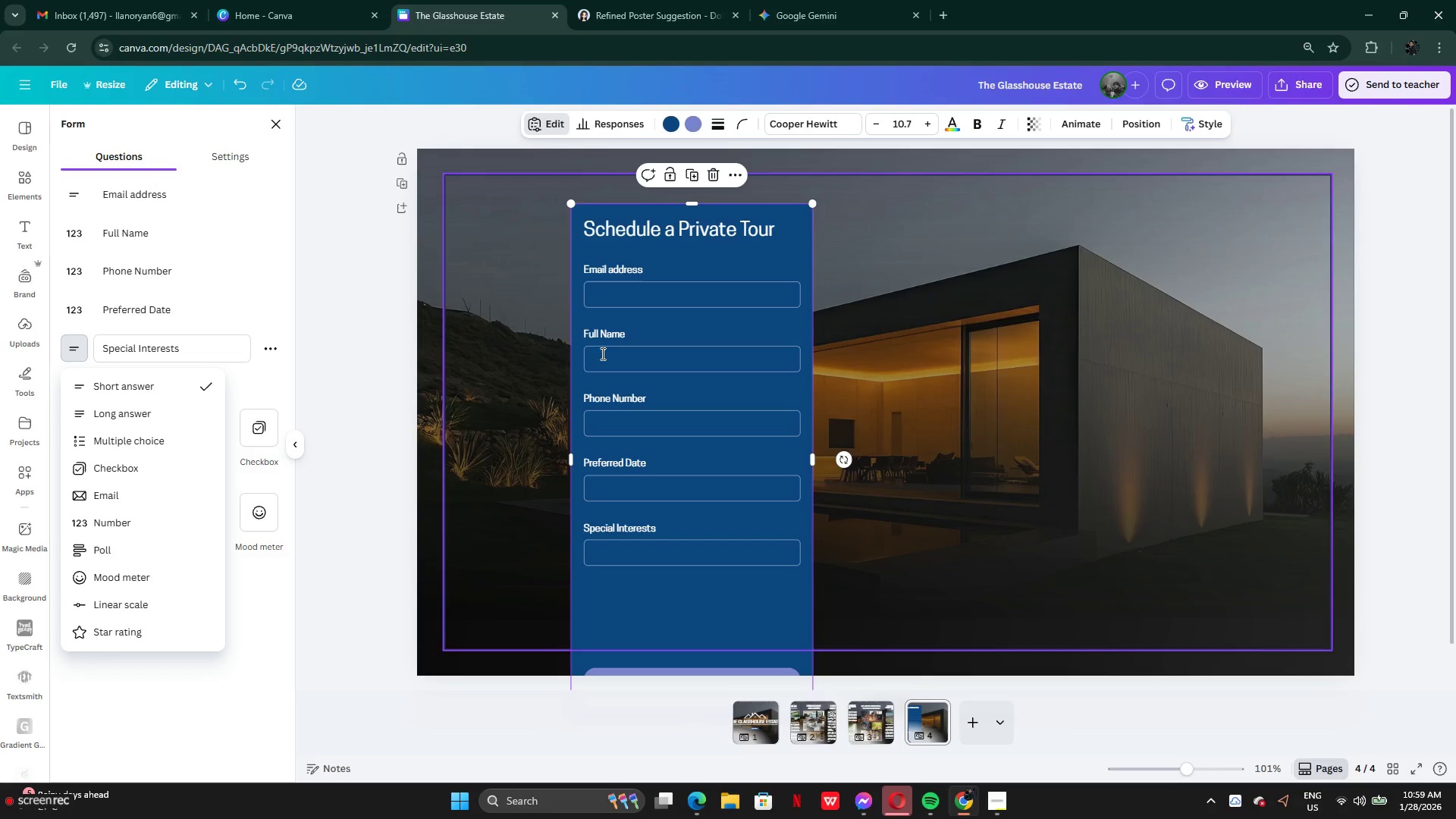 
left_click([604, 267])
 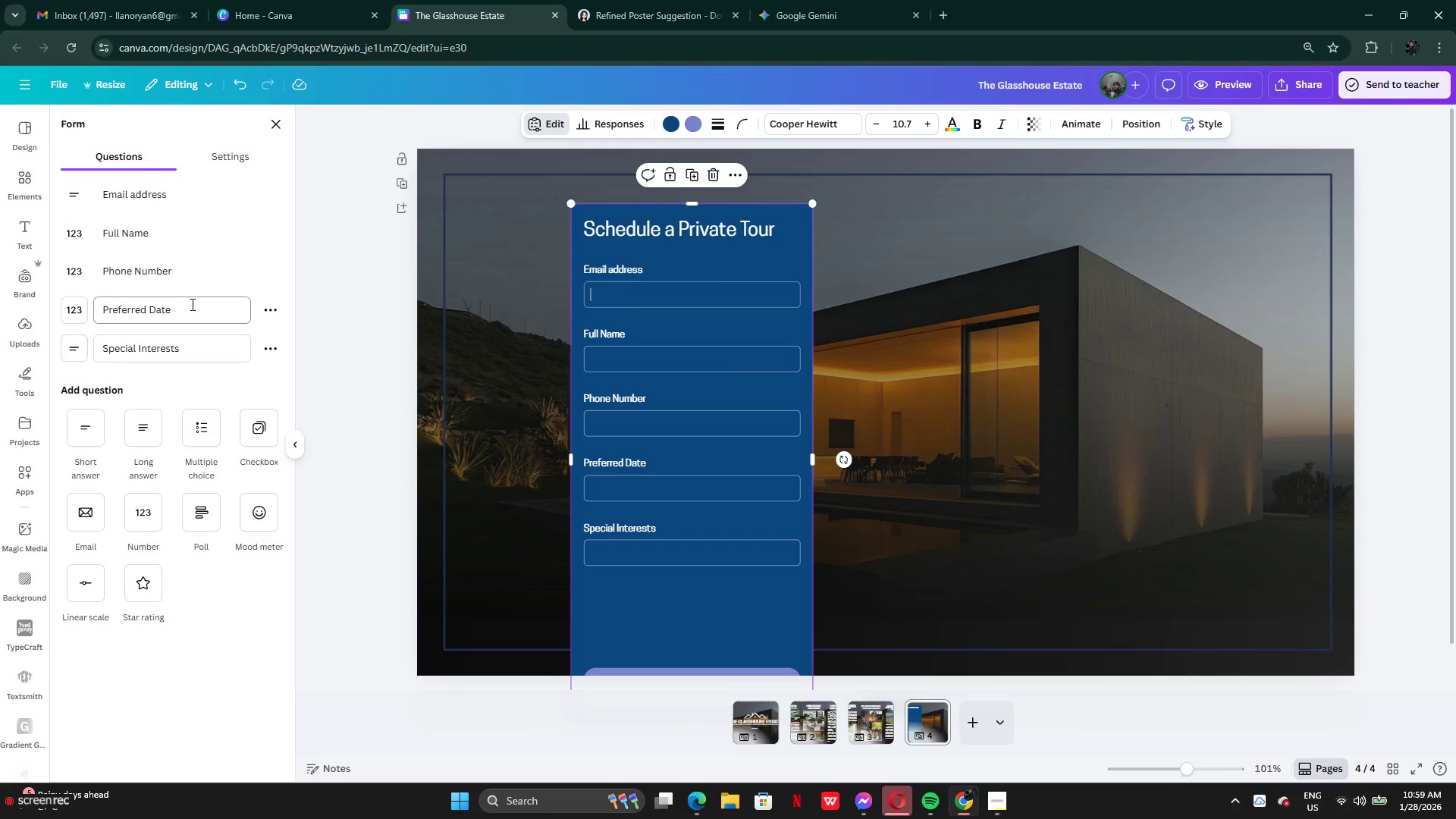 
scroll: coordinate [191, 296], scroll_direction: up, amount: 4.0
 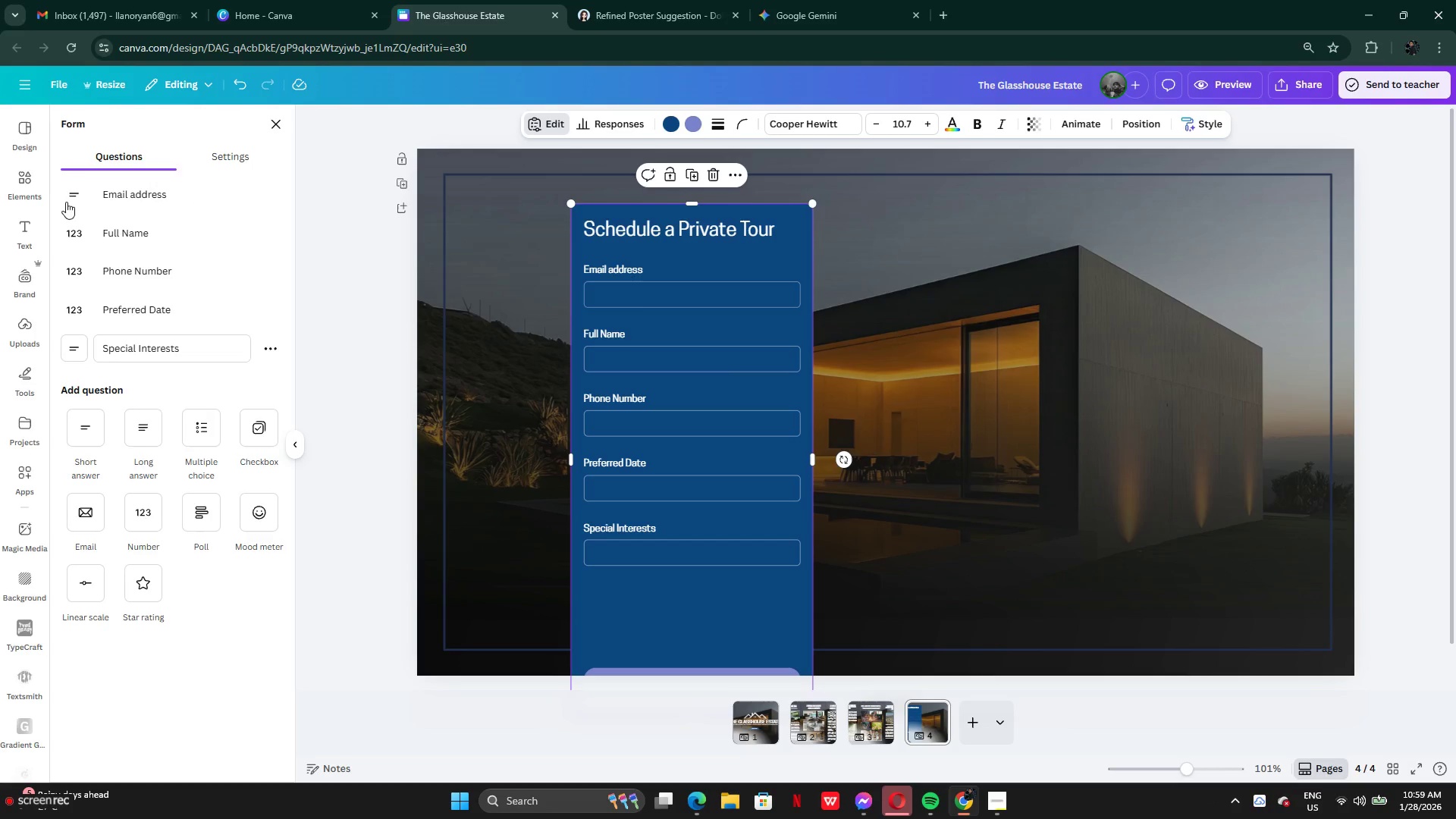 
left_click([79, 199])
 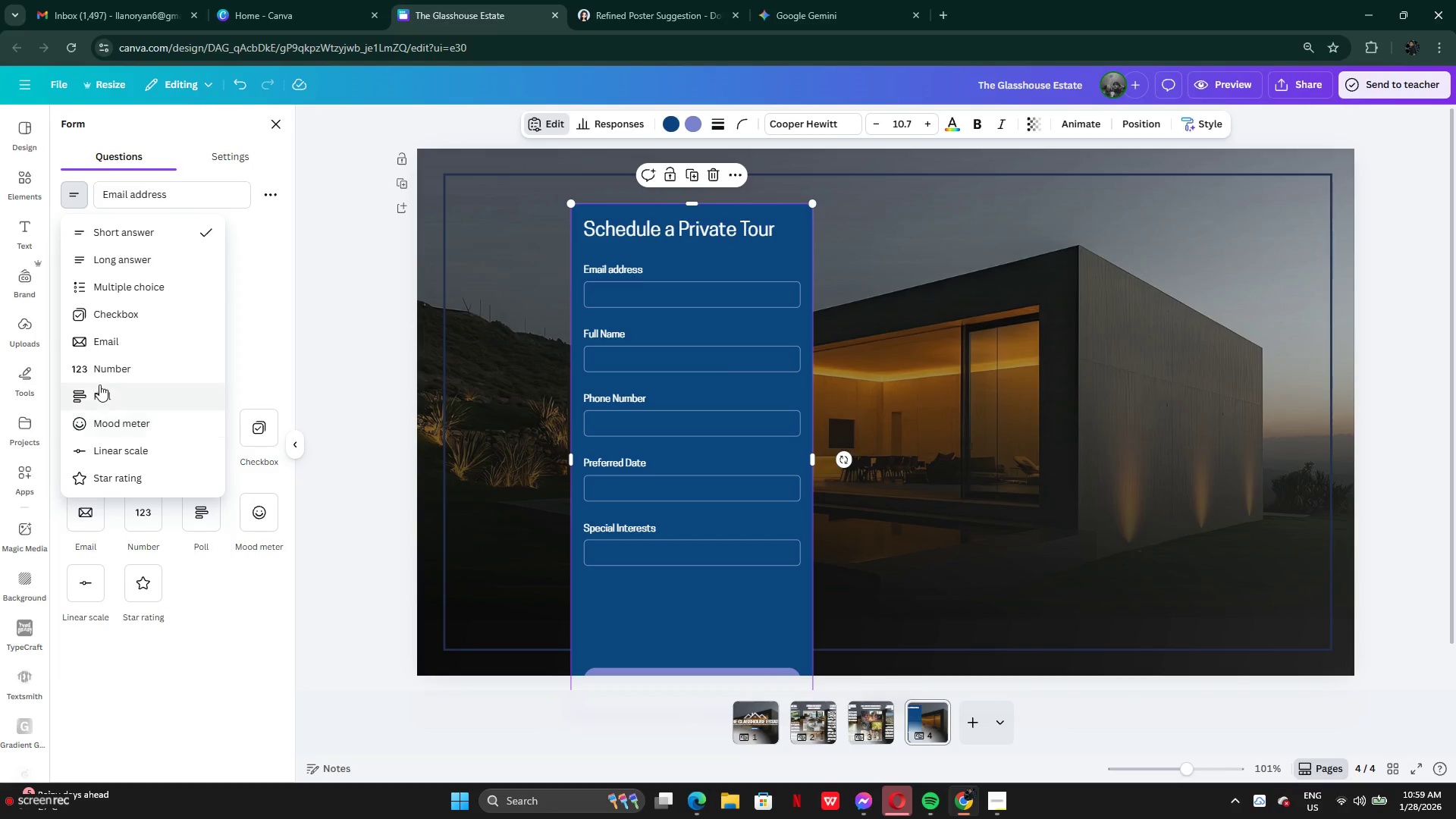 
left_click([95, 344])
 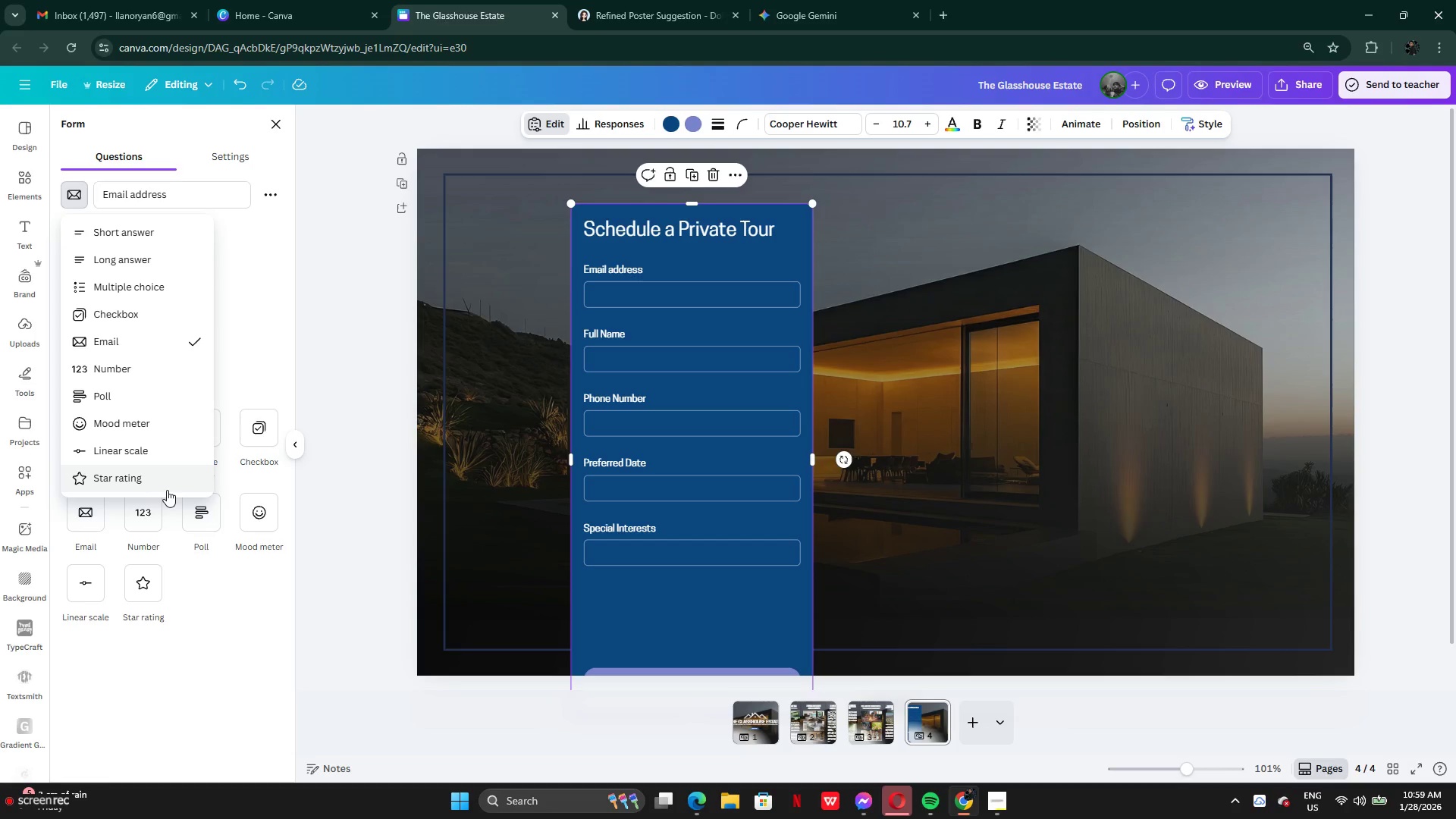 
wait(7.3)
 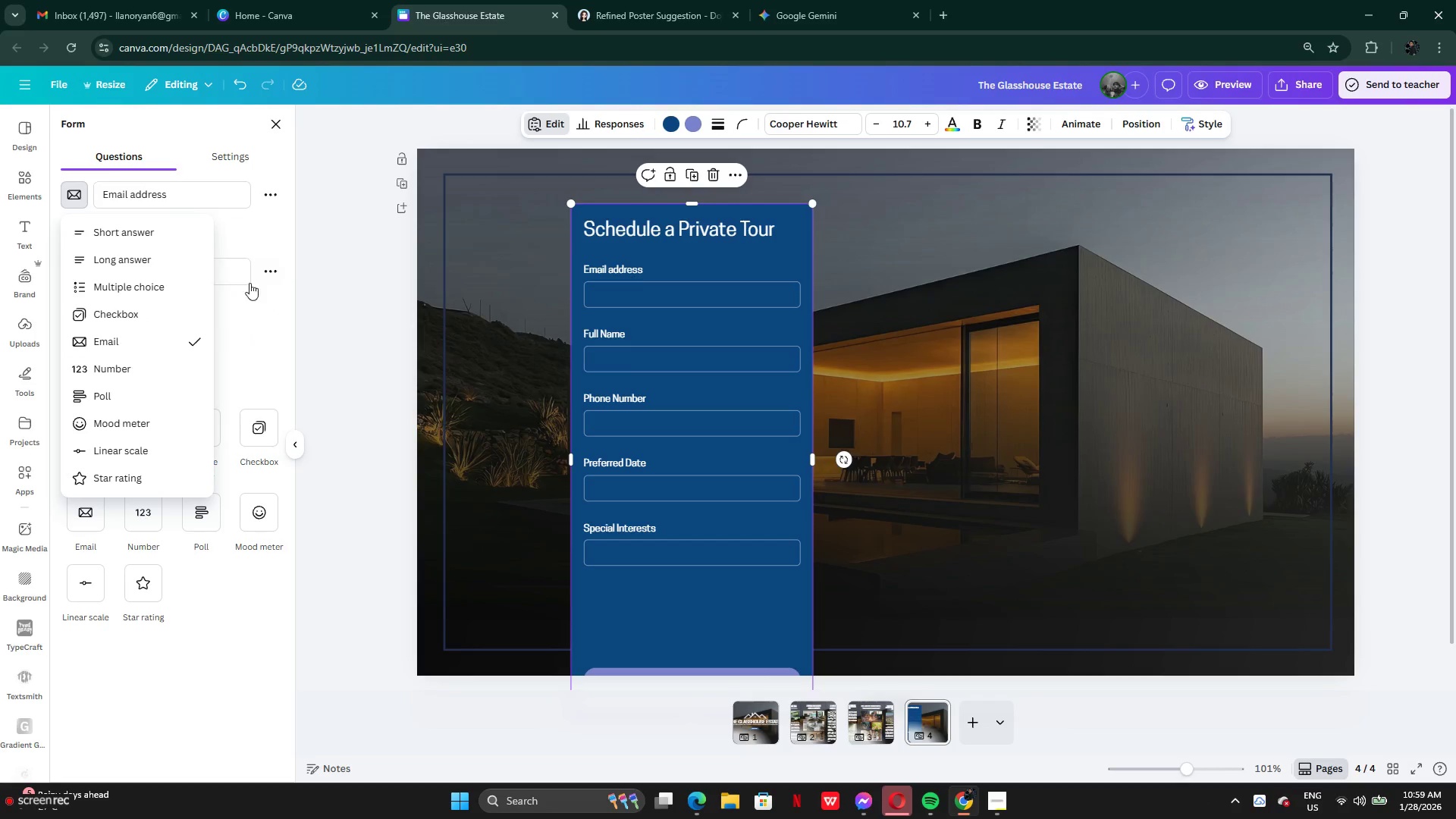 
left_click([228, 592])
 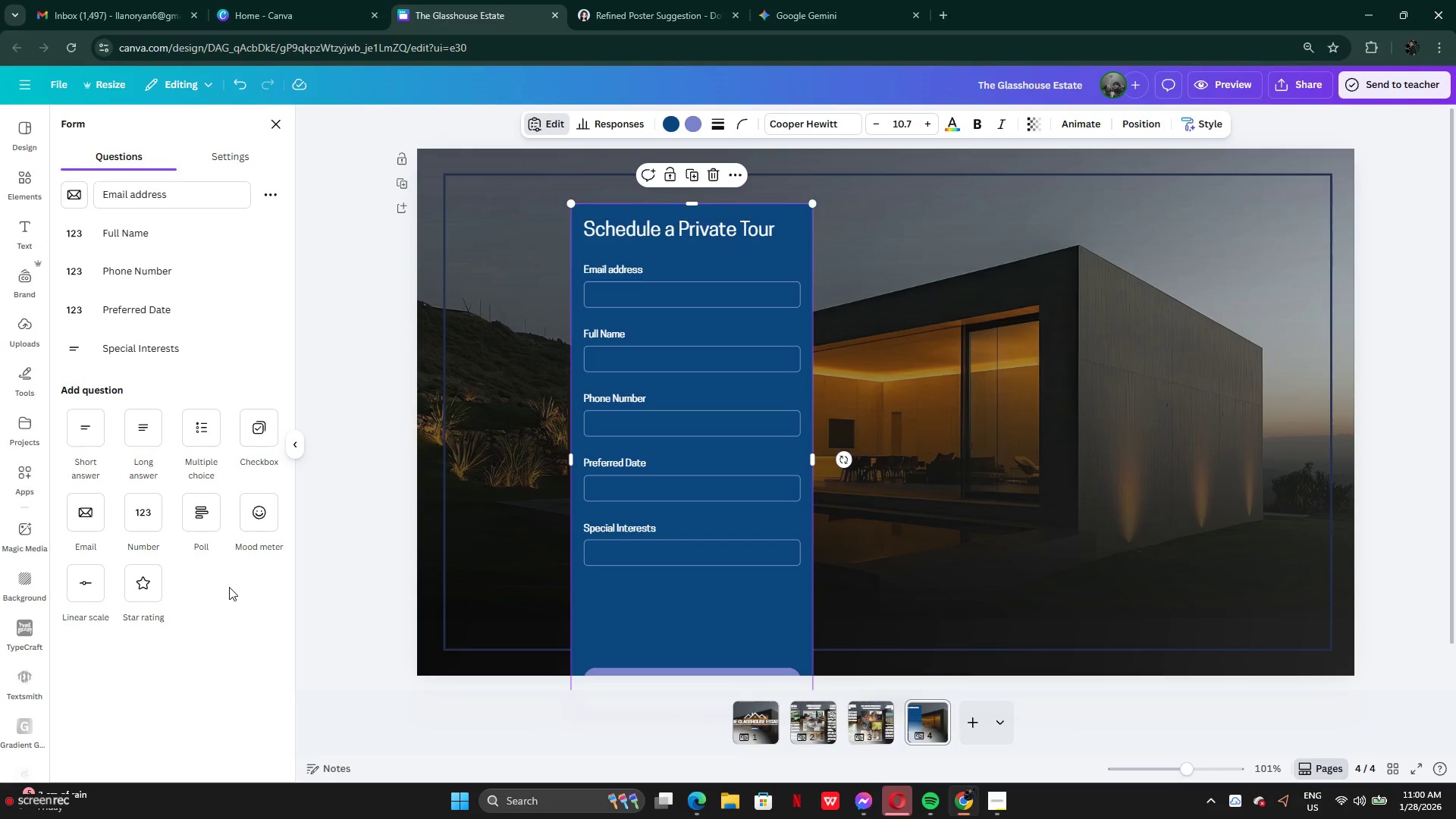 
scroll: coordinate [774, 585], scroll_direction: down, amount: 7.0
 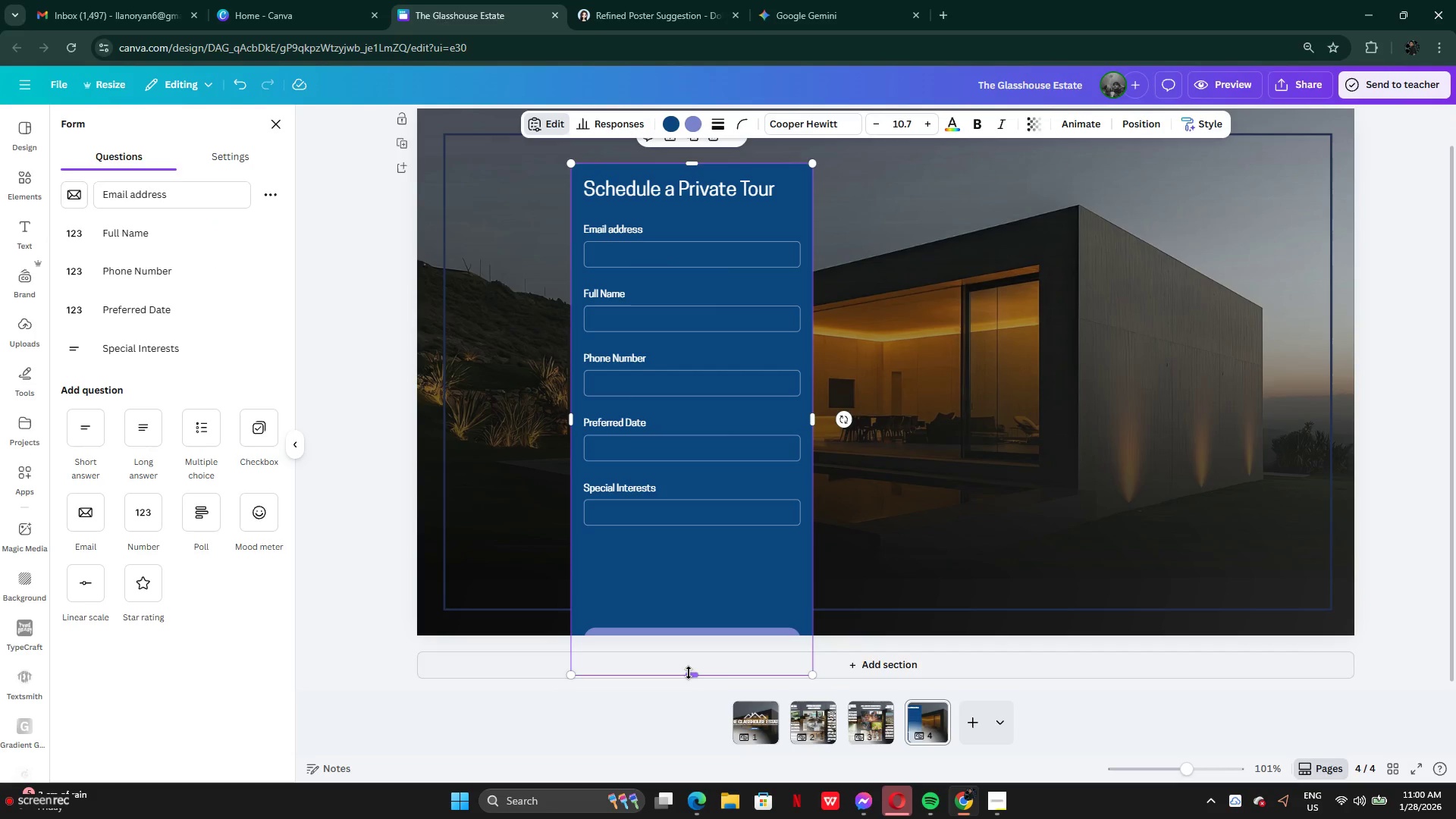 
left_click_drag(start_coordinate=[693, 678], to_coordinate=[680, 592])
 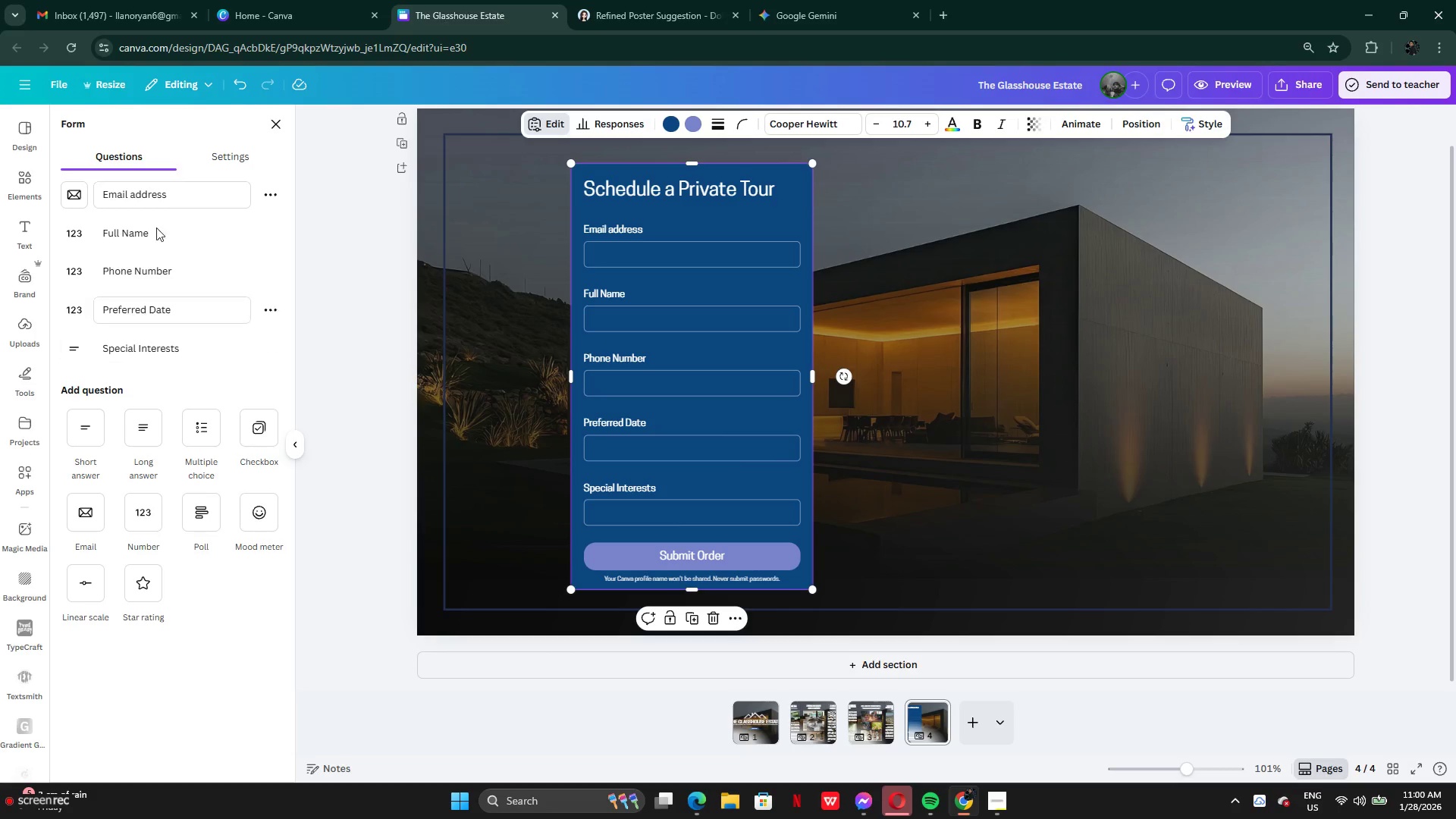 
mouse_move([206, 190])
 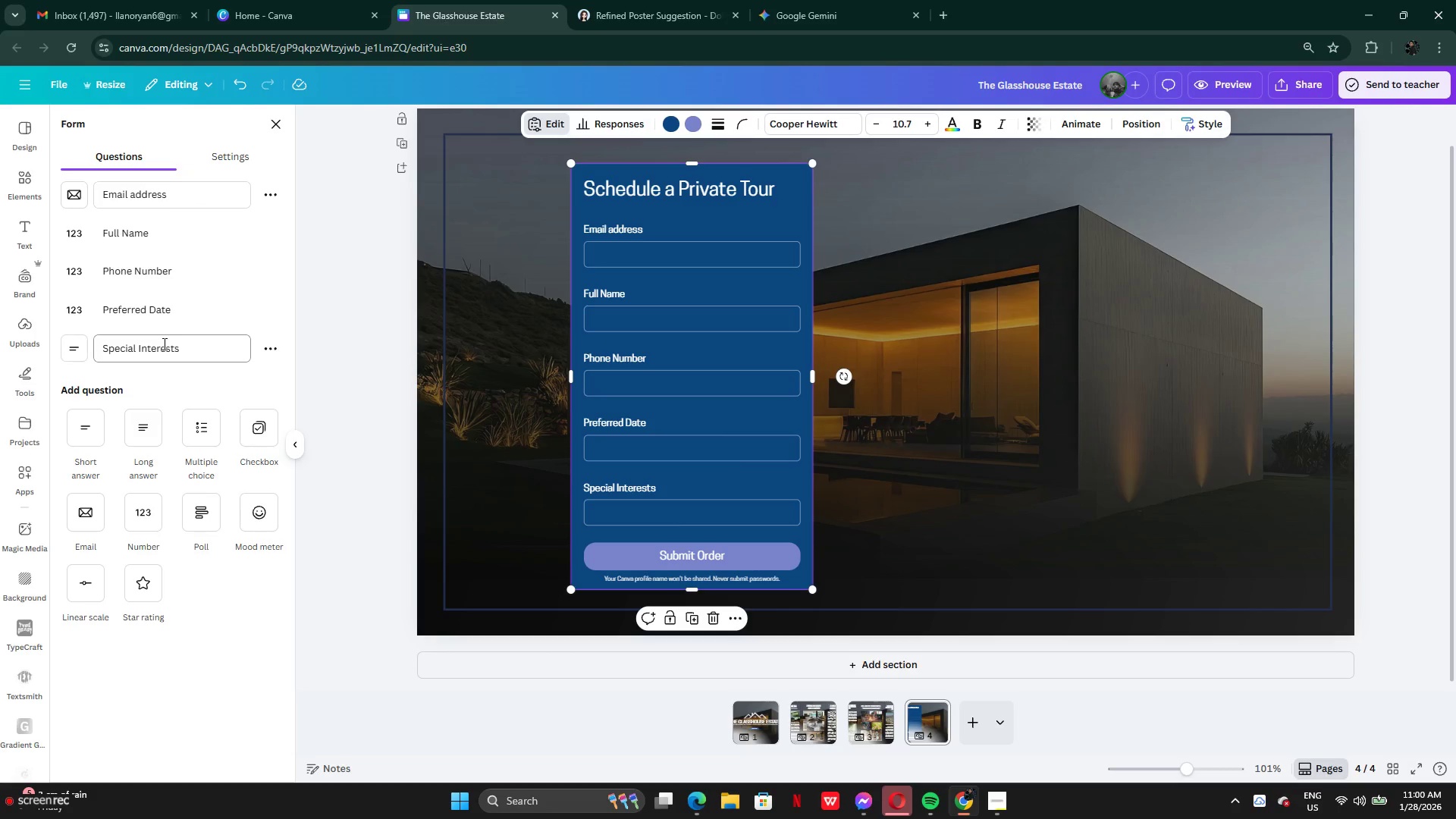 
scroll: coordinate [163, 344], scroll_direction: up, amount: 4.0
 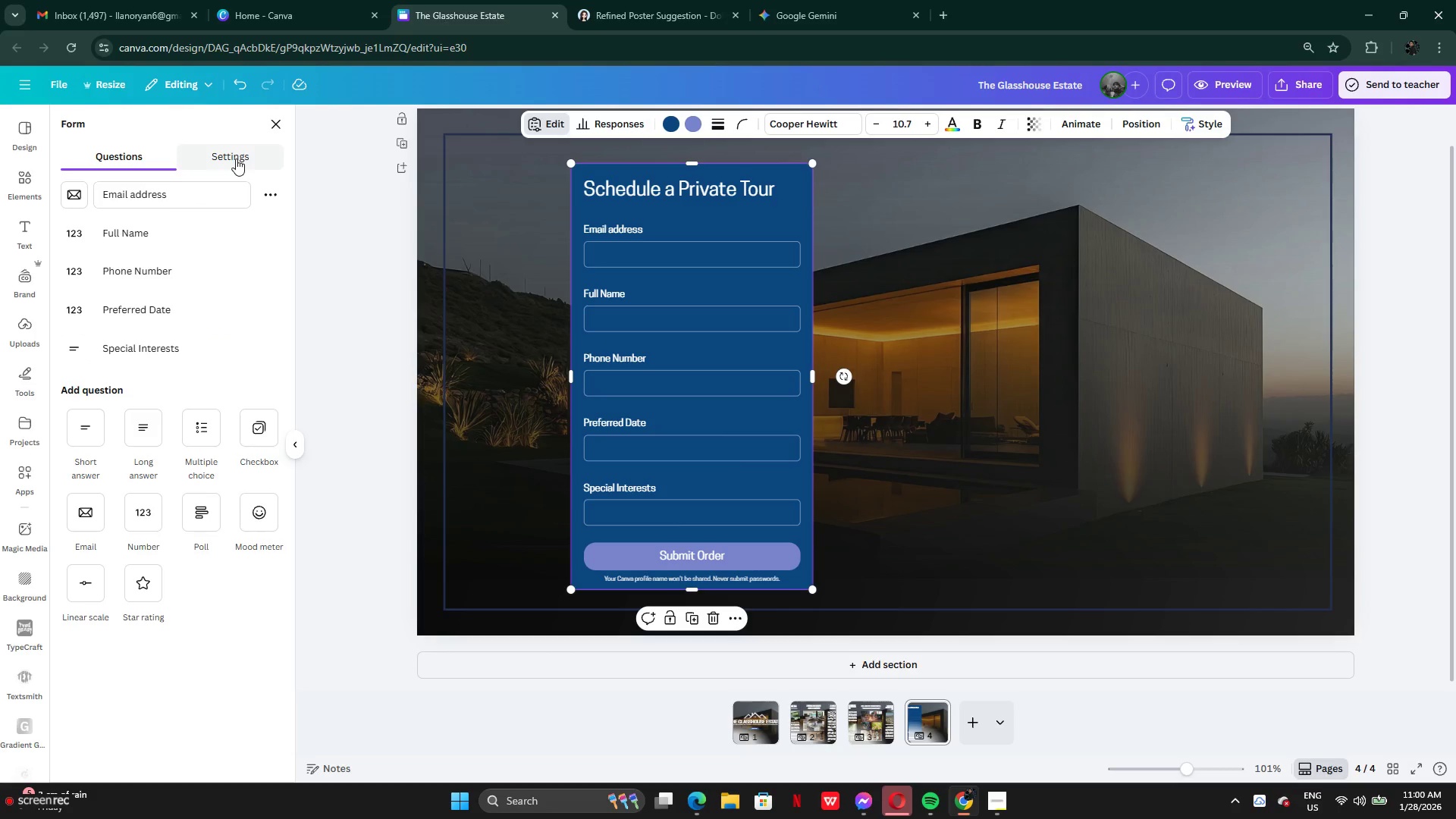 
left_click([236, 158])
 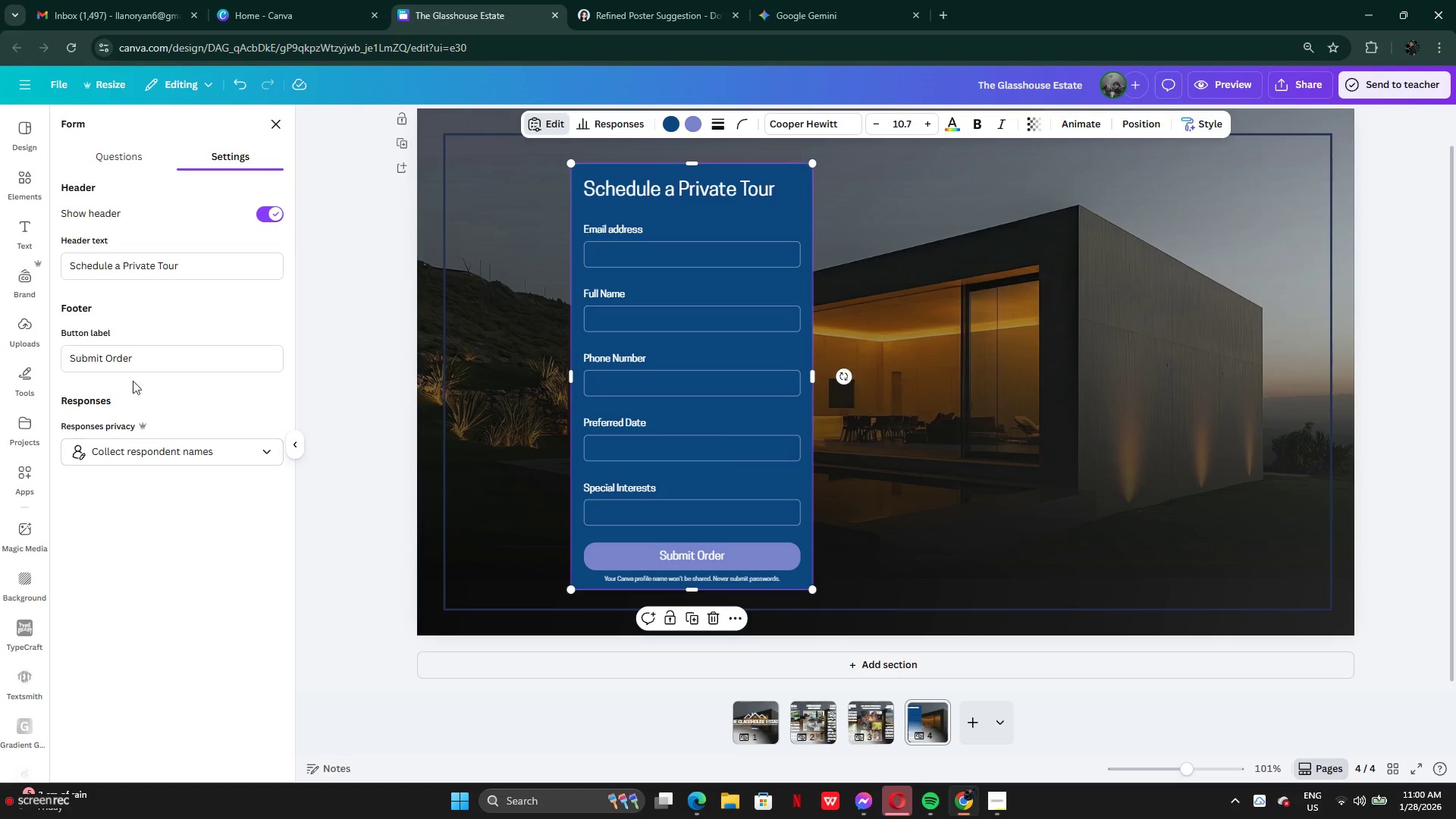 
left_click([140, 360])
 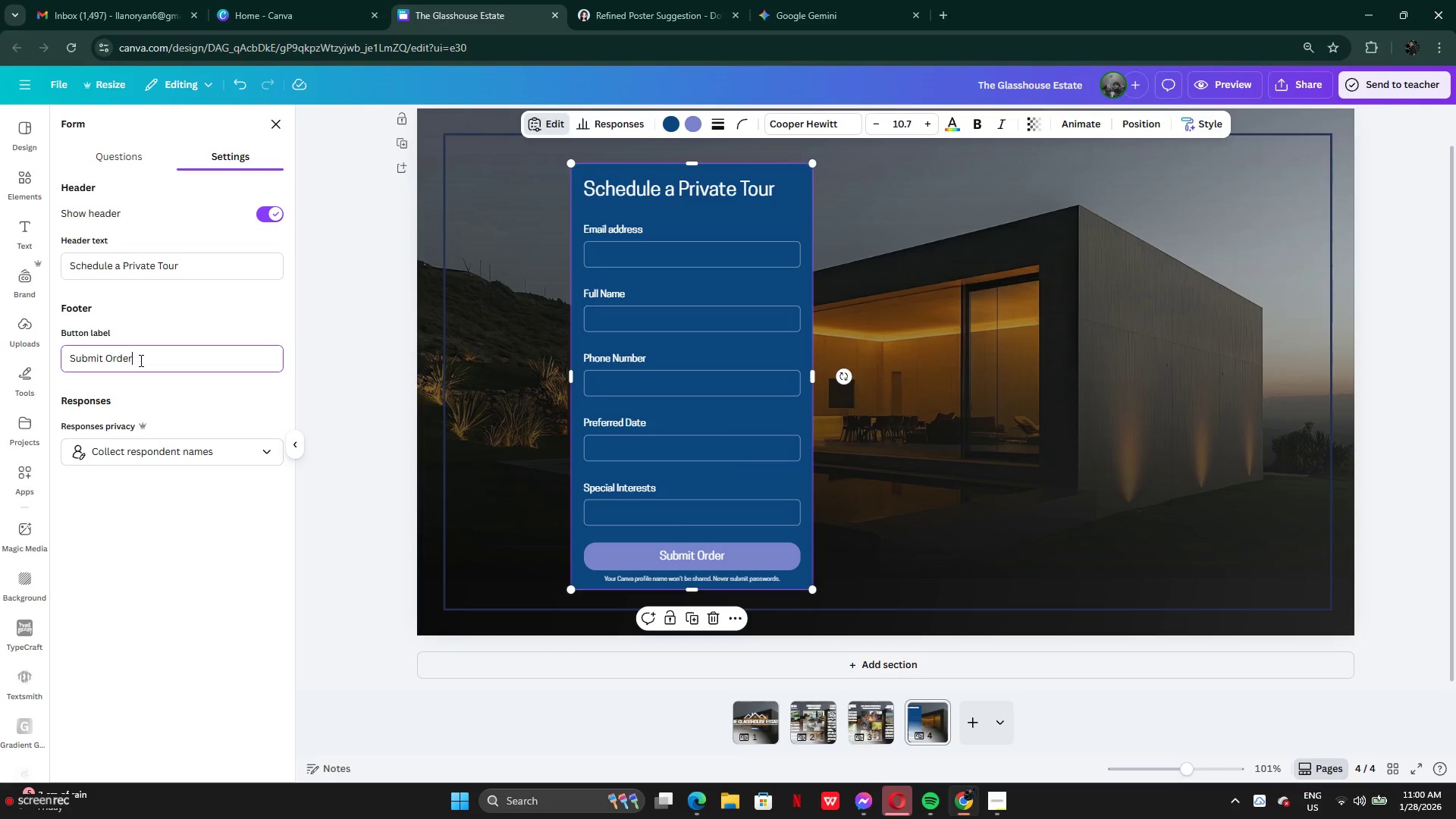 
left_click_drag(start_coordinate=[140, 360], to_coordinate=[45, 360])
 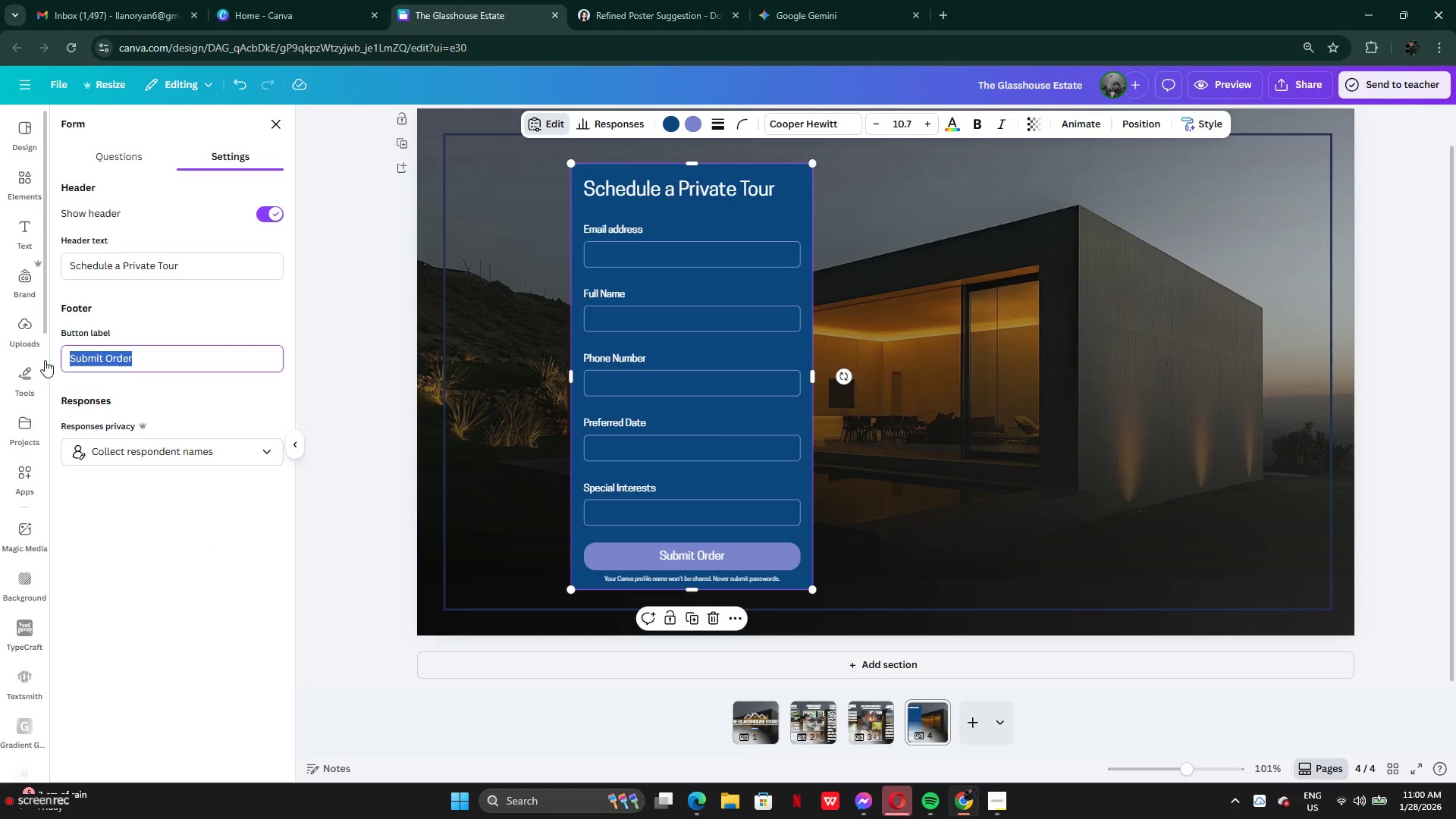 
key(Backspace)
type(Submit)
 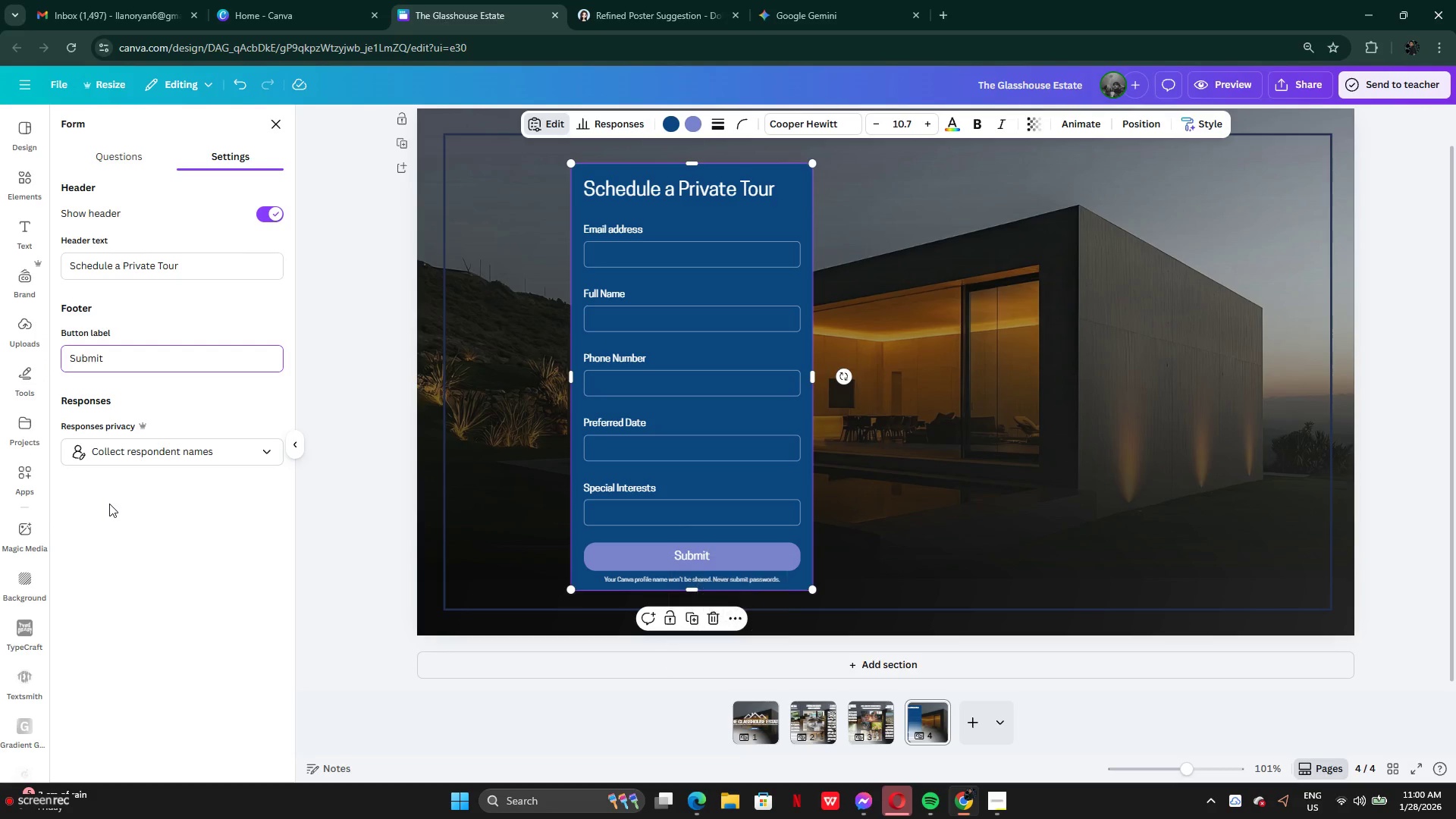 
left_click([109, 504])
 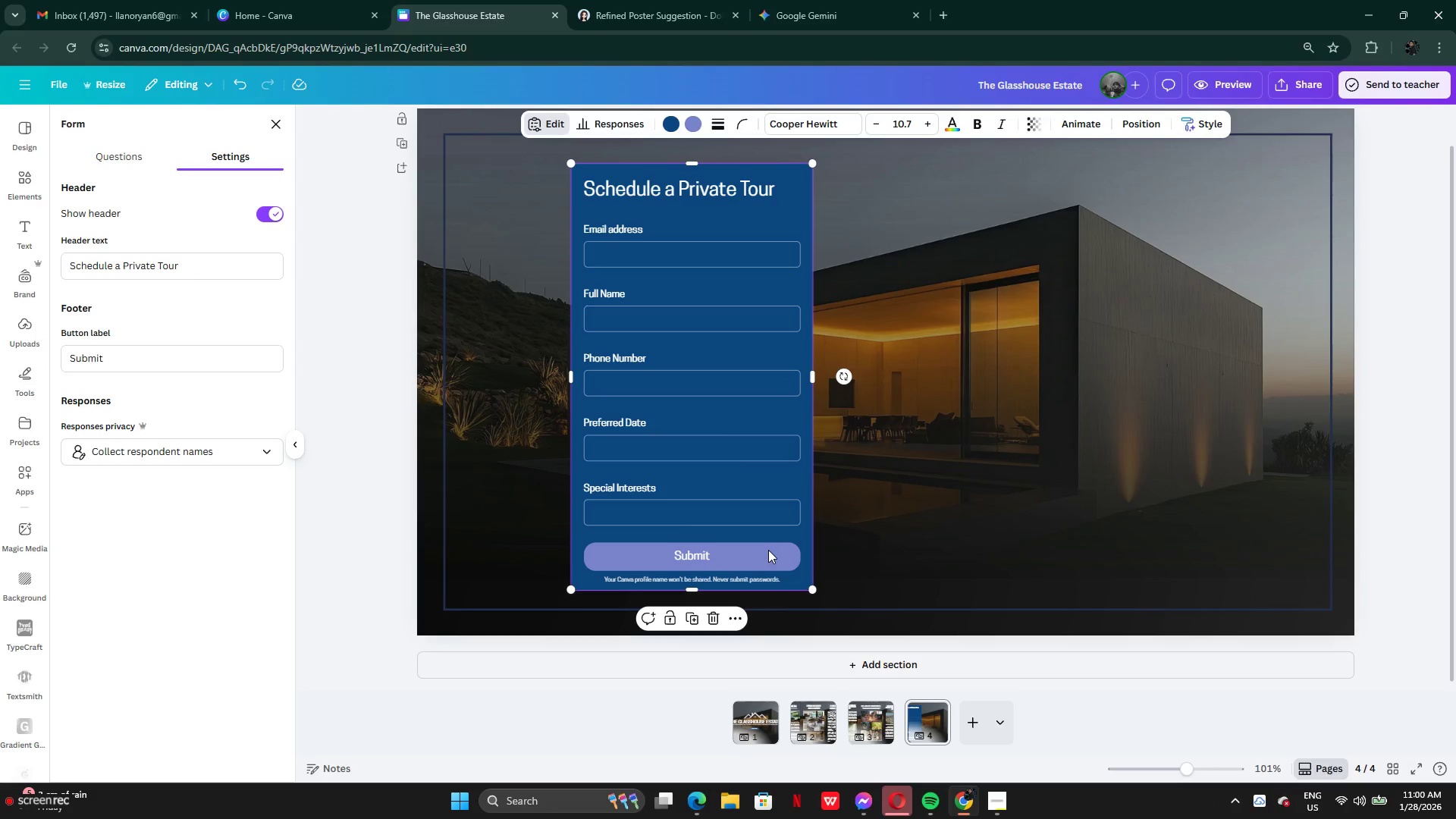 
wait(6.48)
 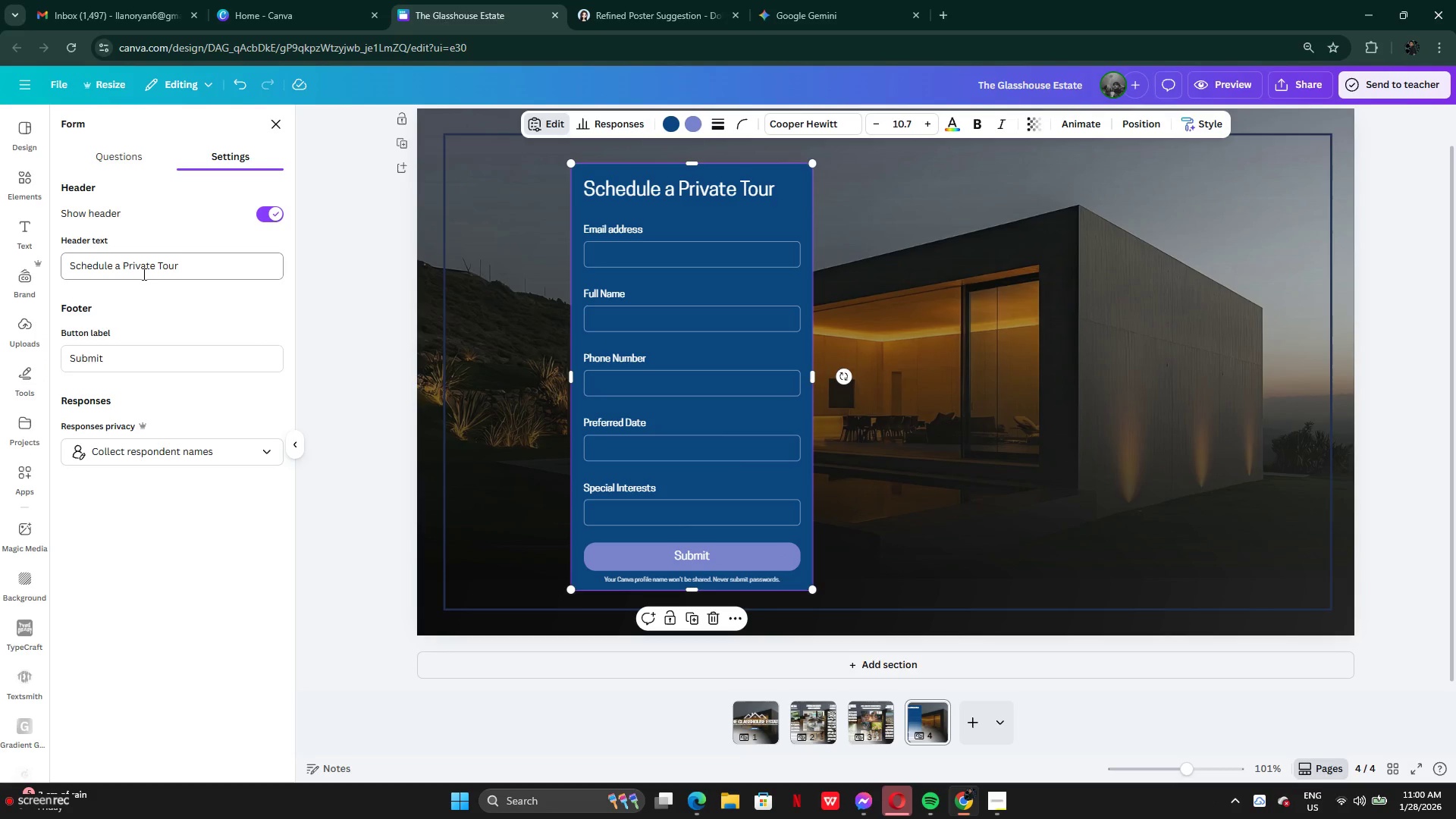 
double_click([704, 555])
 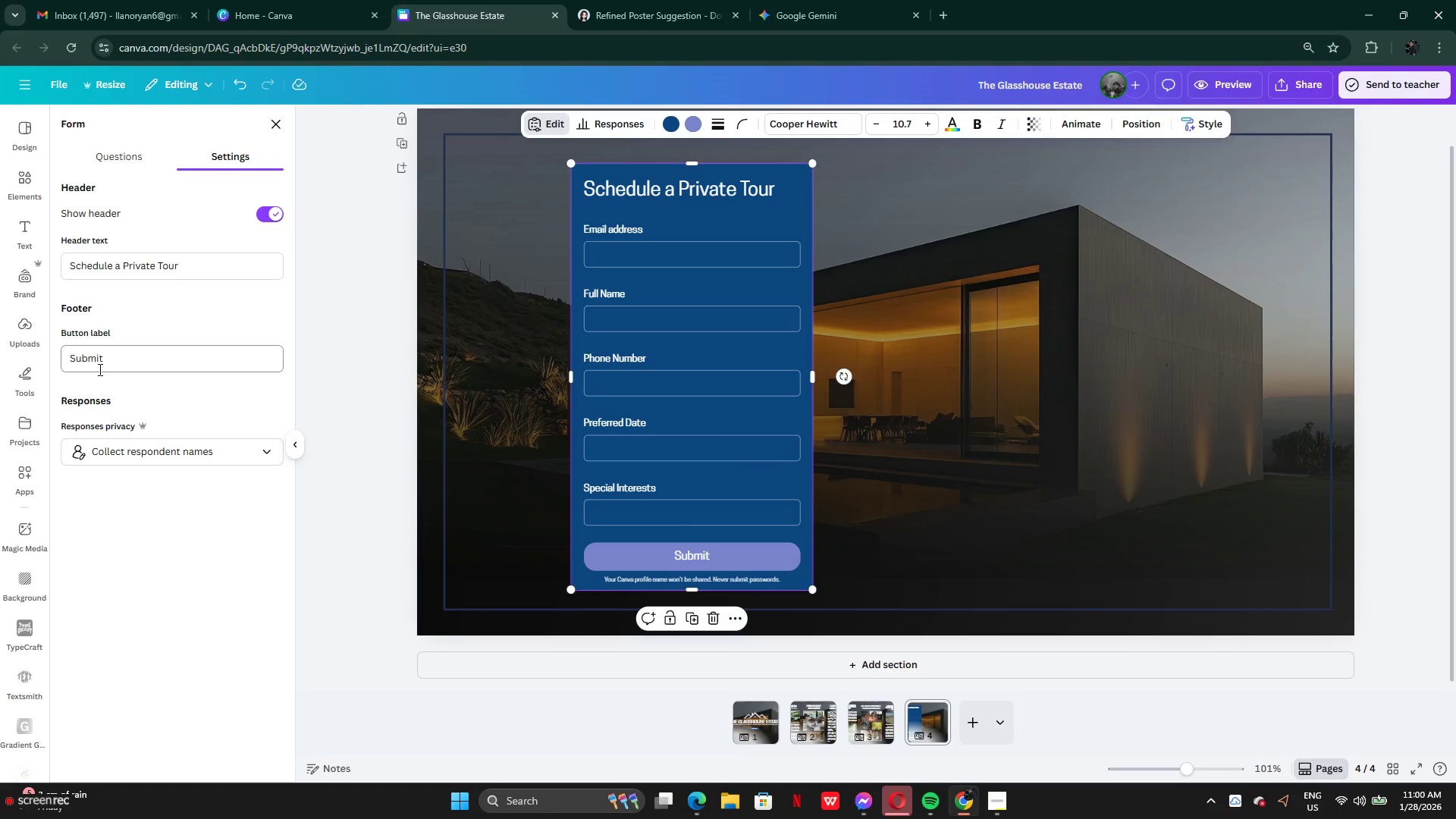 
double_click([99, 361])
 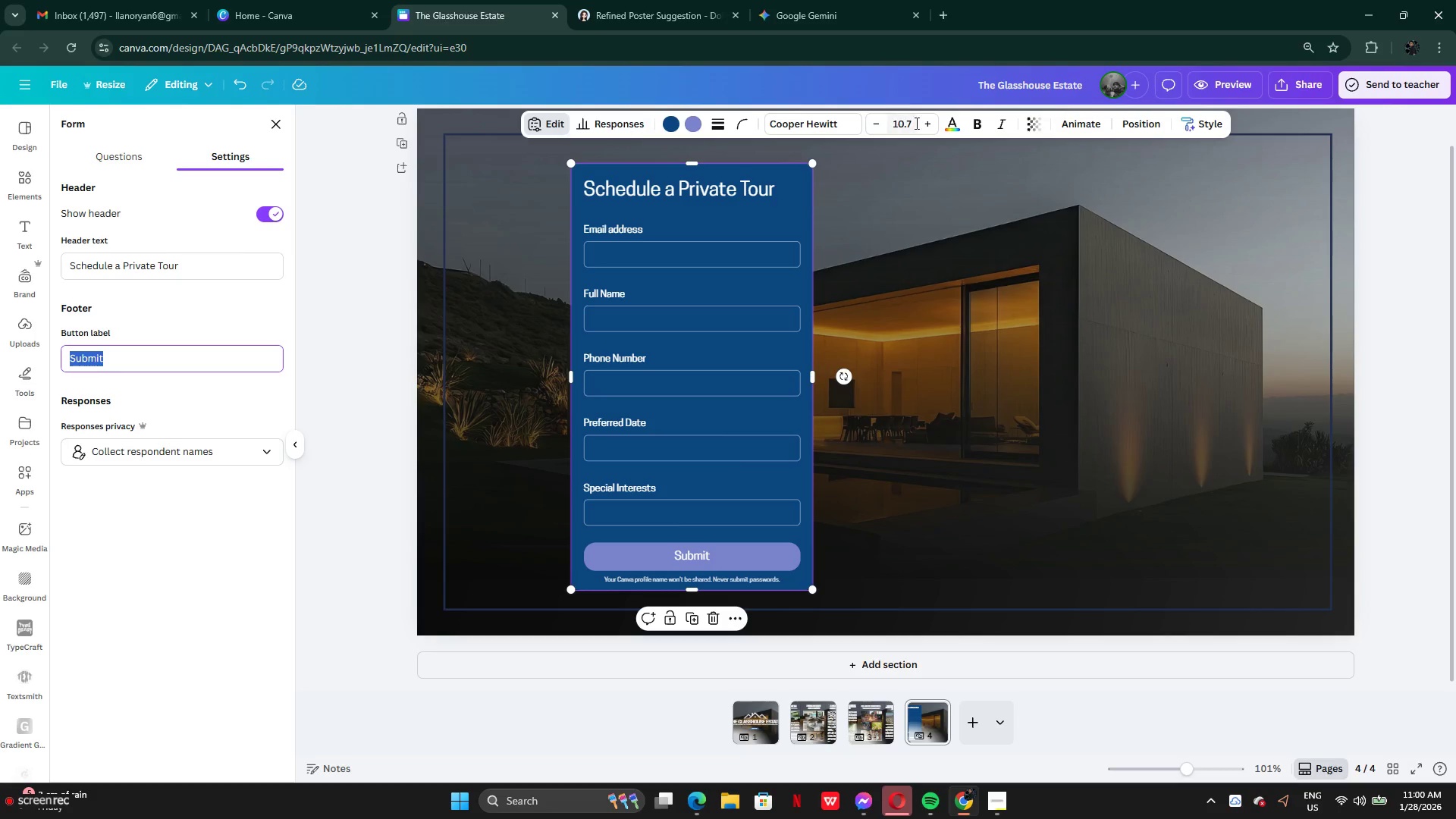 
left_click([927, 127])
 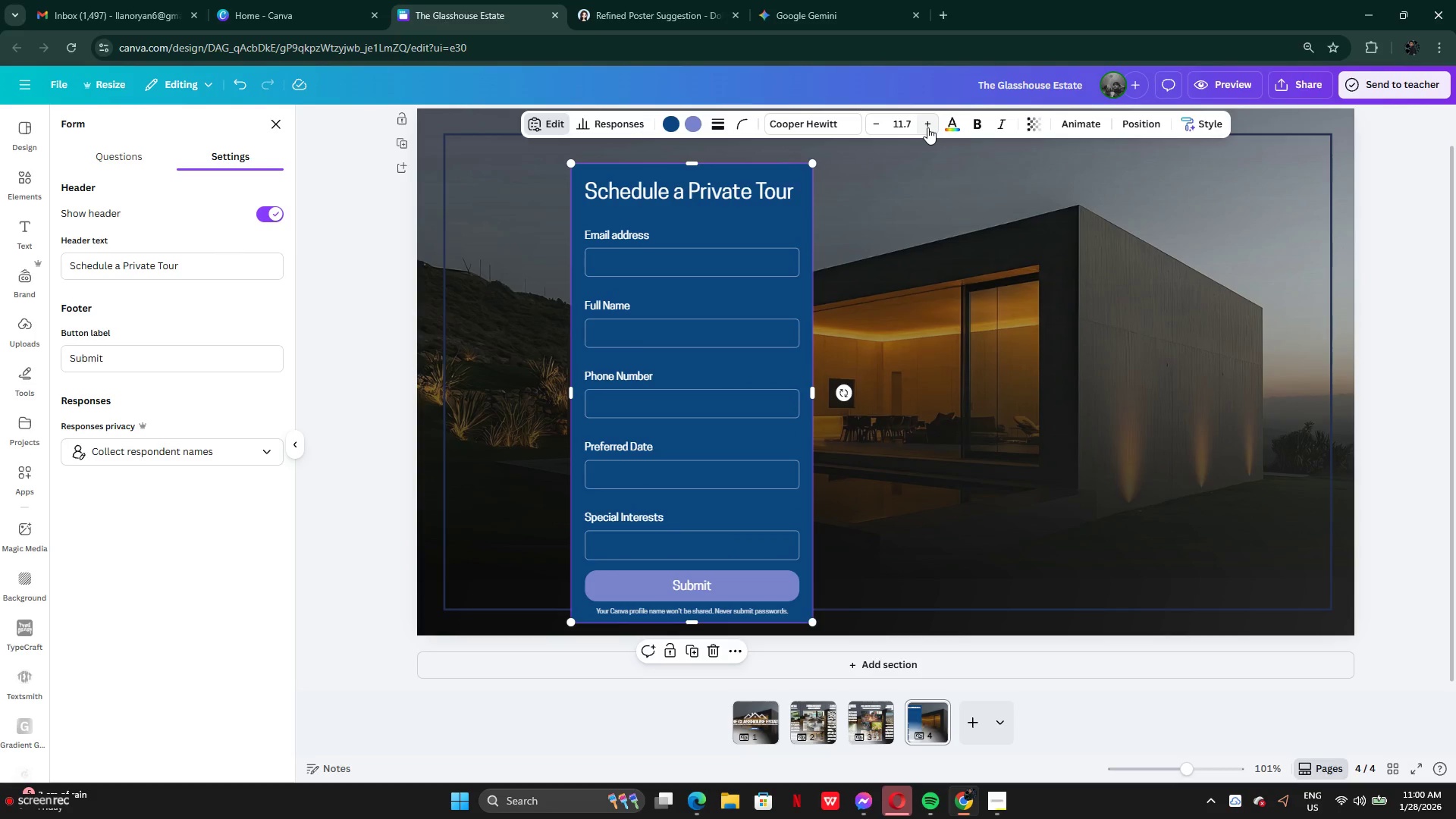 
left_click([927, 127])
 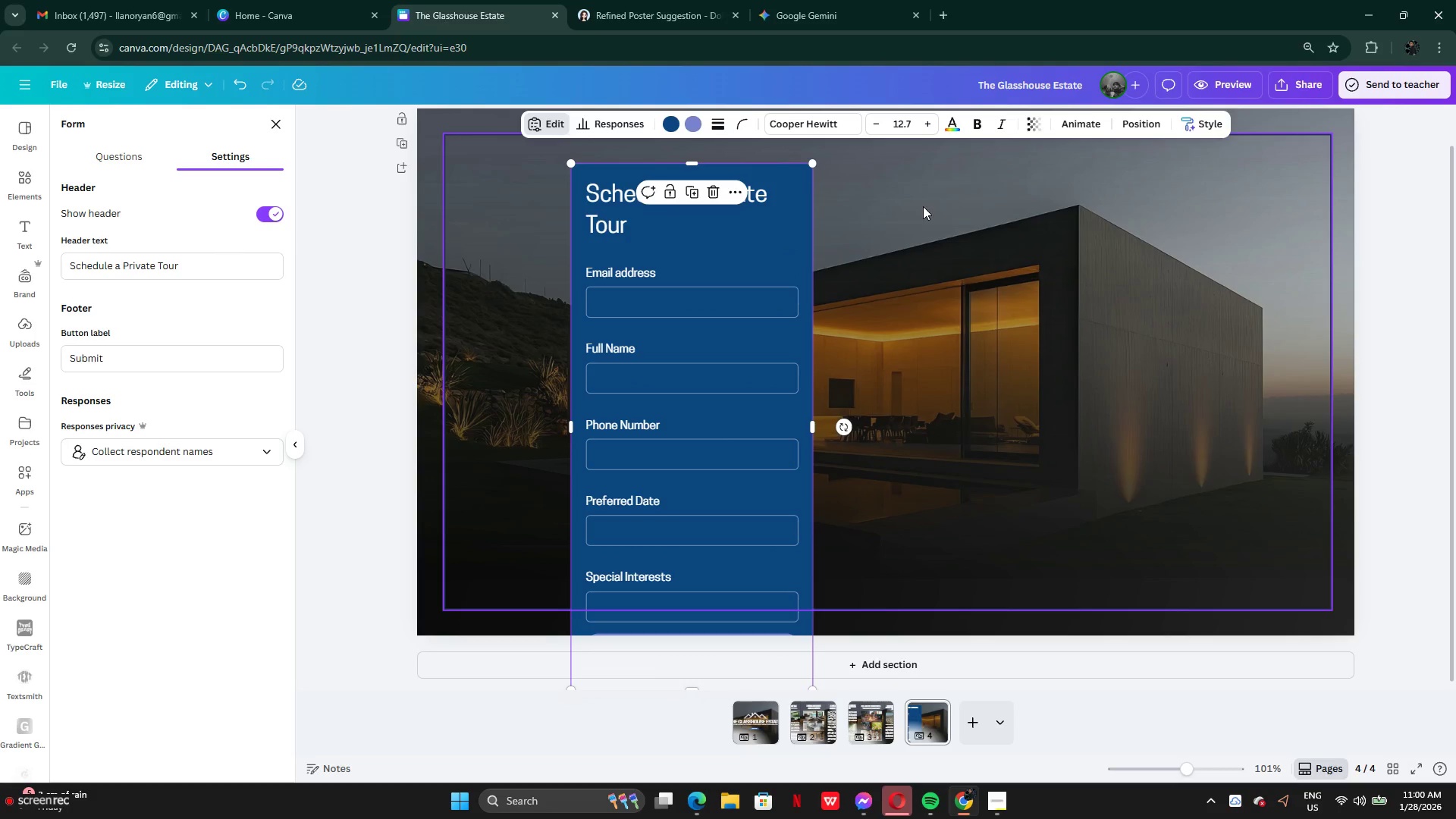 
key(Control+Z)
 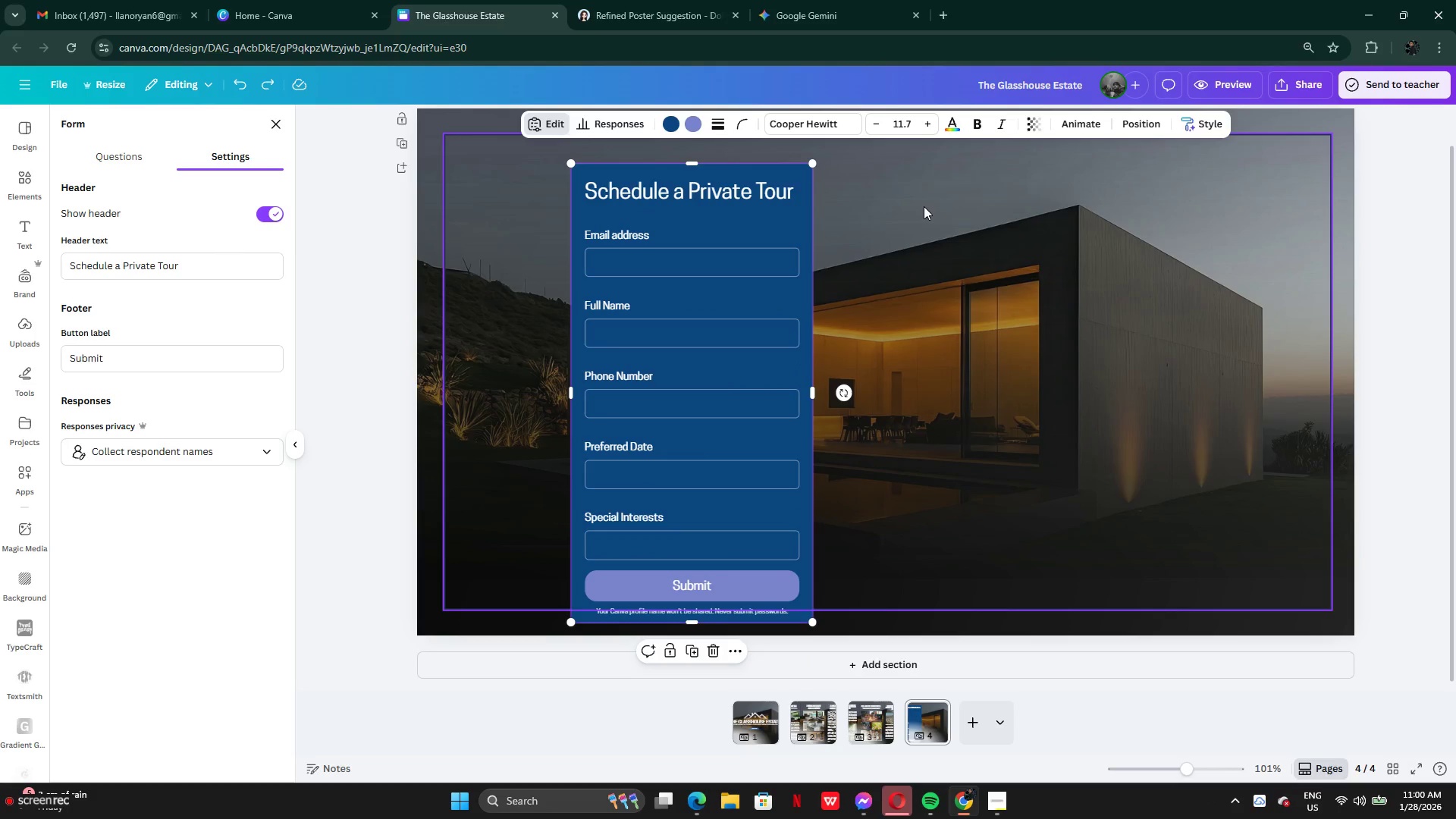 
key(Control+Z)
 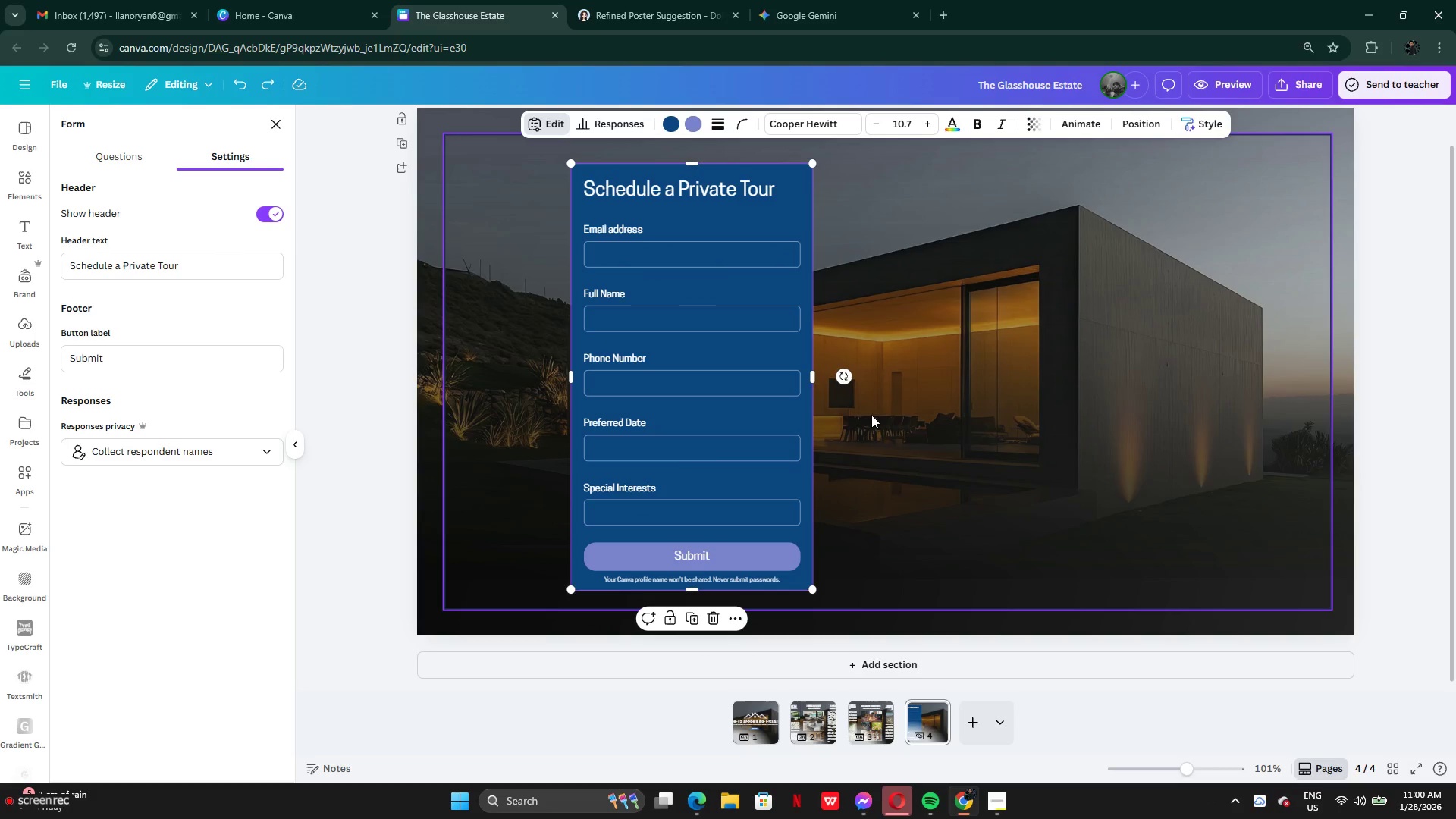 
left_click([871, 415])
 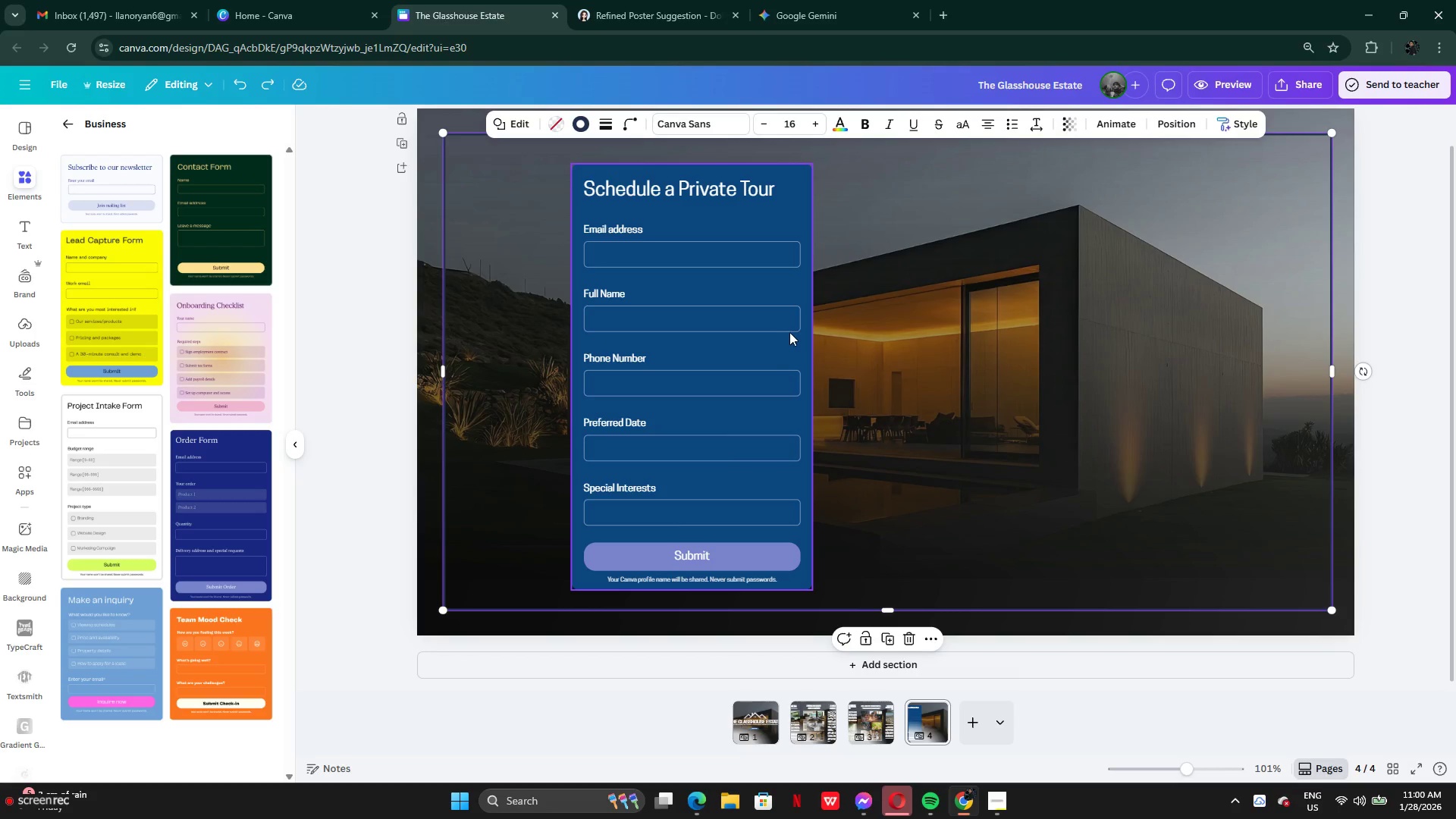 
left_click_drag(start_coordinate=[789, 332], to_coordinate=[842, 322])
 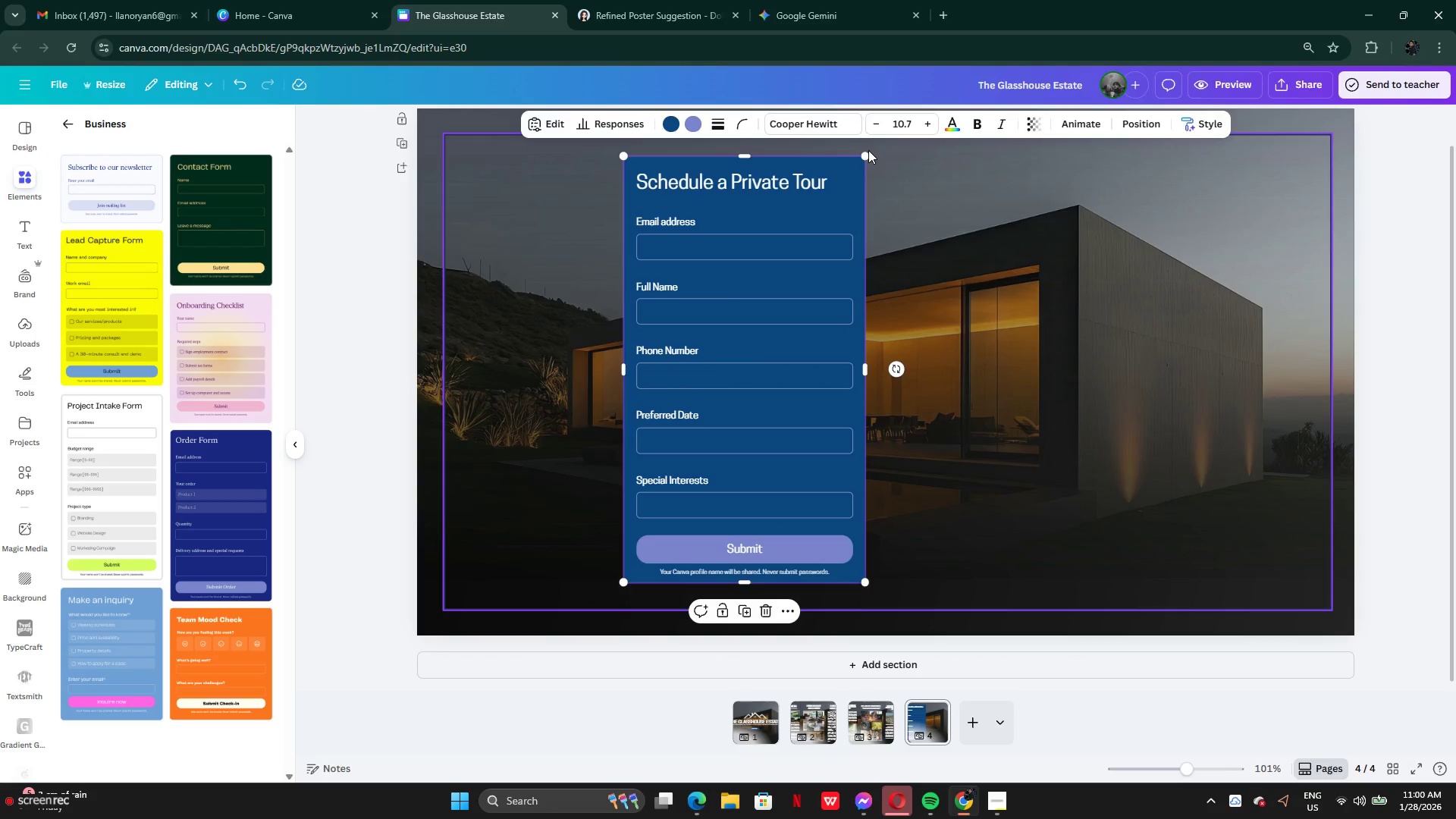 
left_click([868, 150])
 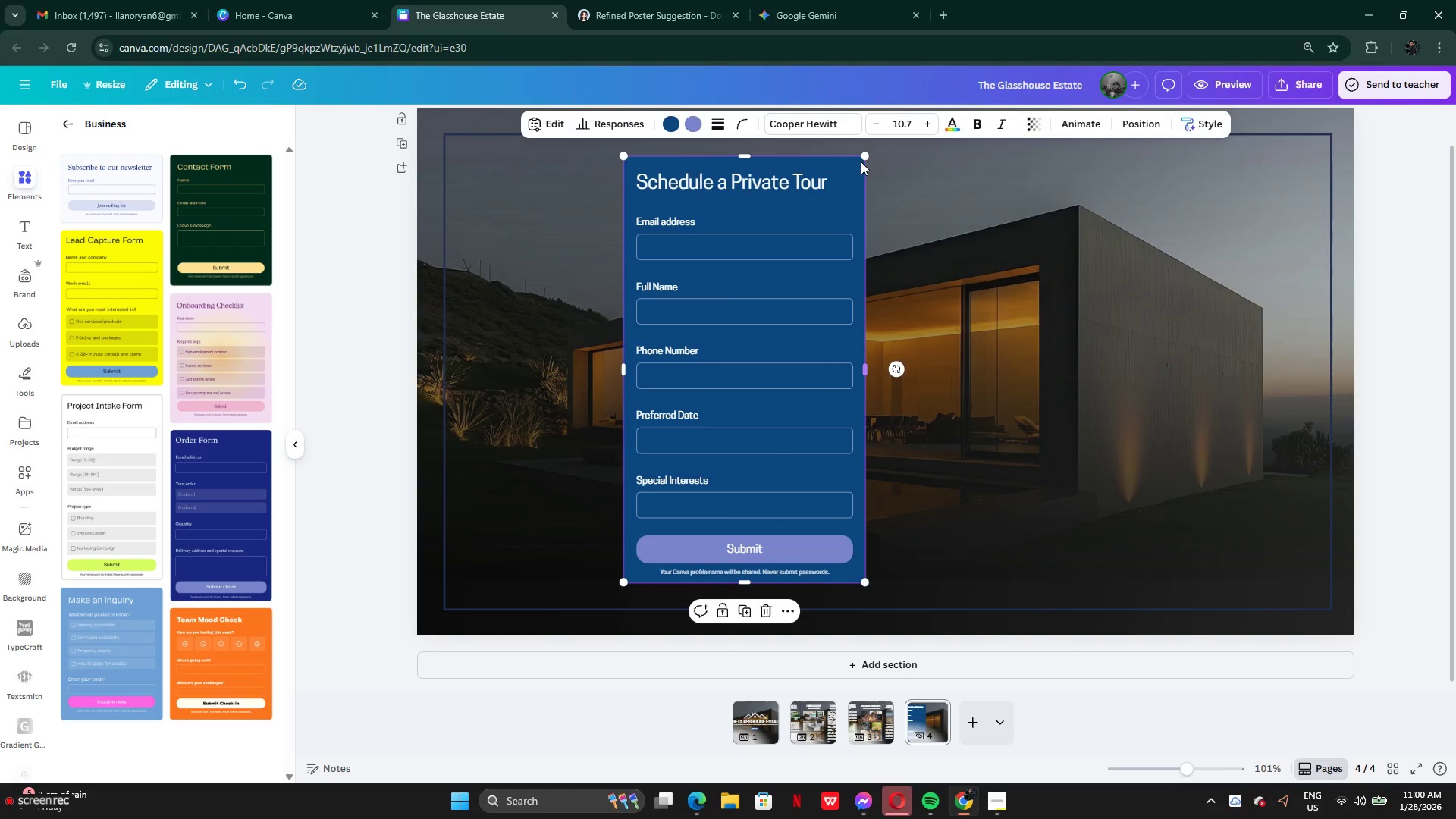 
left_click_drag(start_coordinate=[863, 158], to_coordinate=[859, 167])
 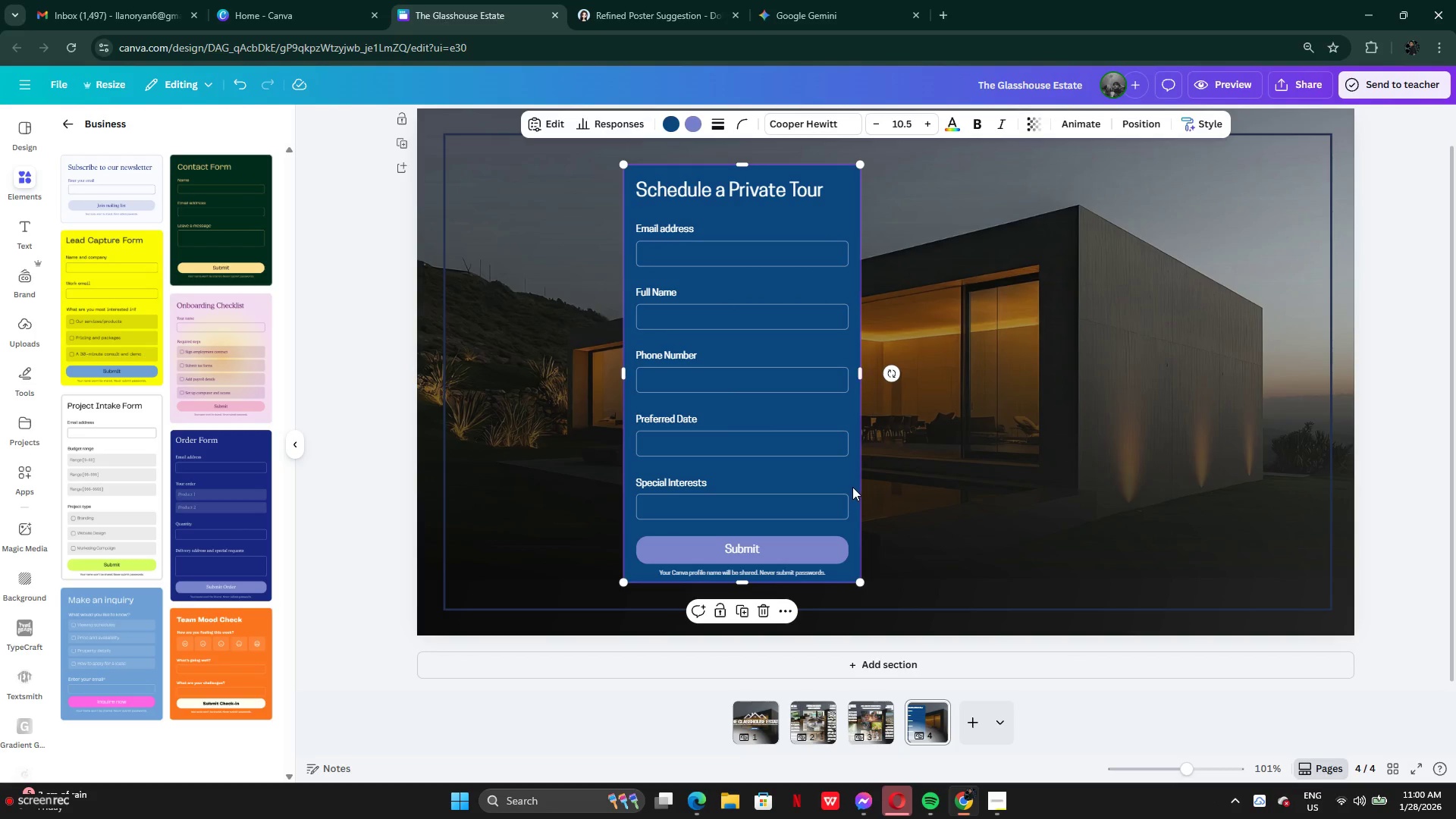 
left_click_drag(start_coordinate=[847, 472], to_coordinate=[824, 466])
 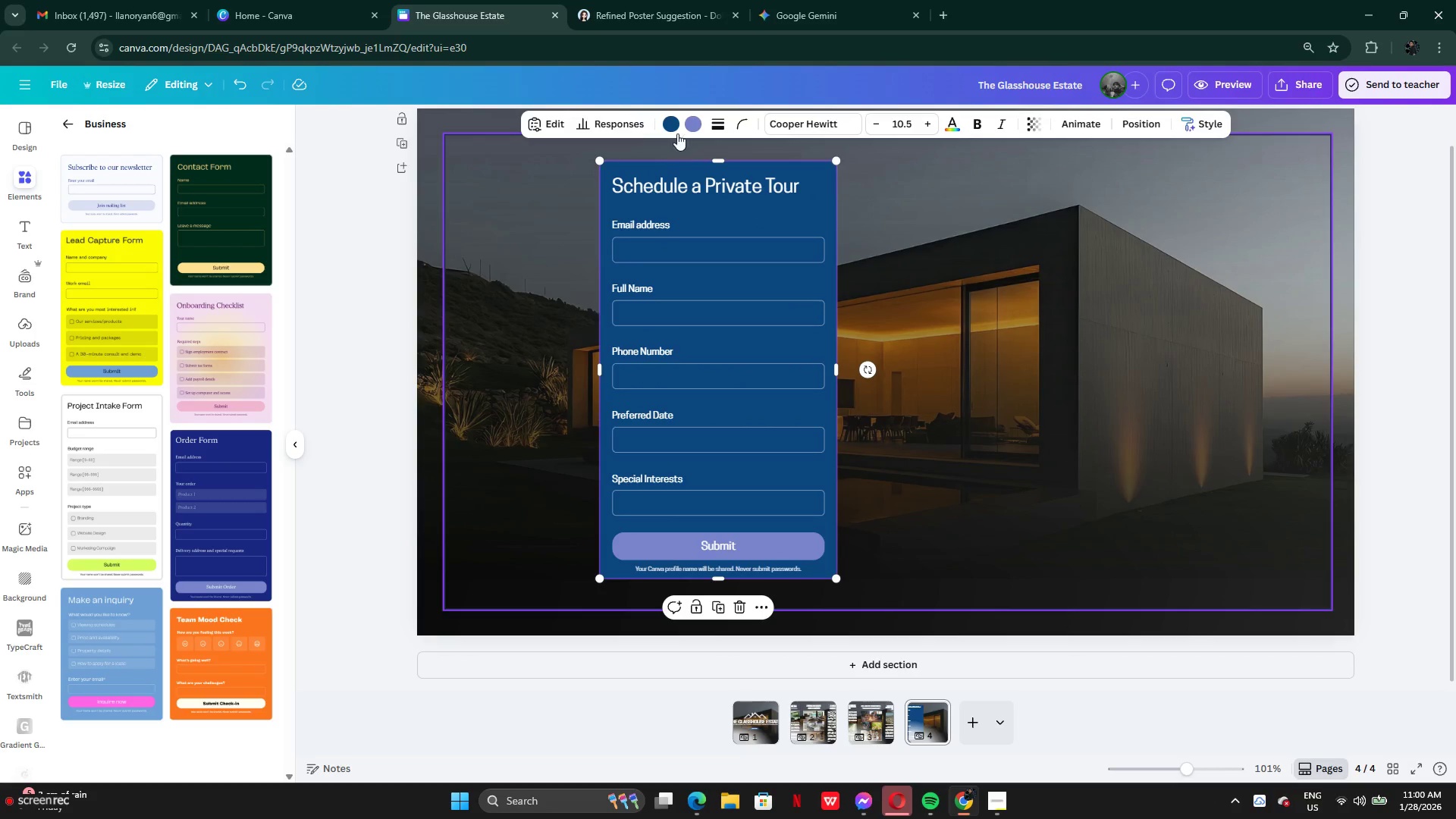 
left_click([677, 125])
 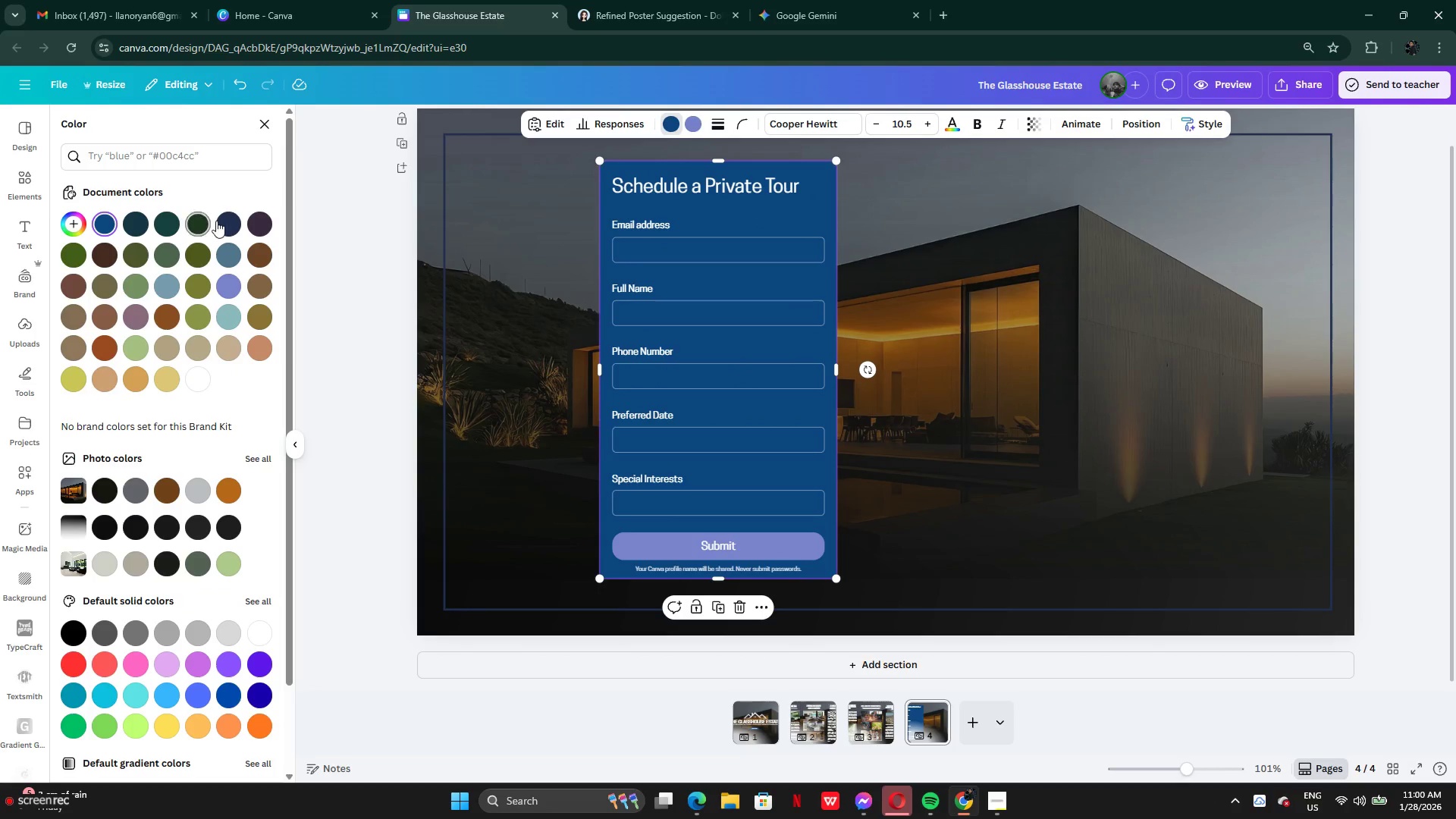 
left_click([221, 221])
 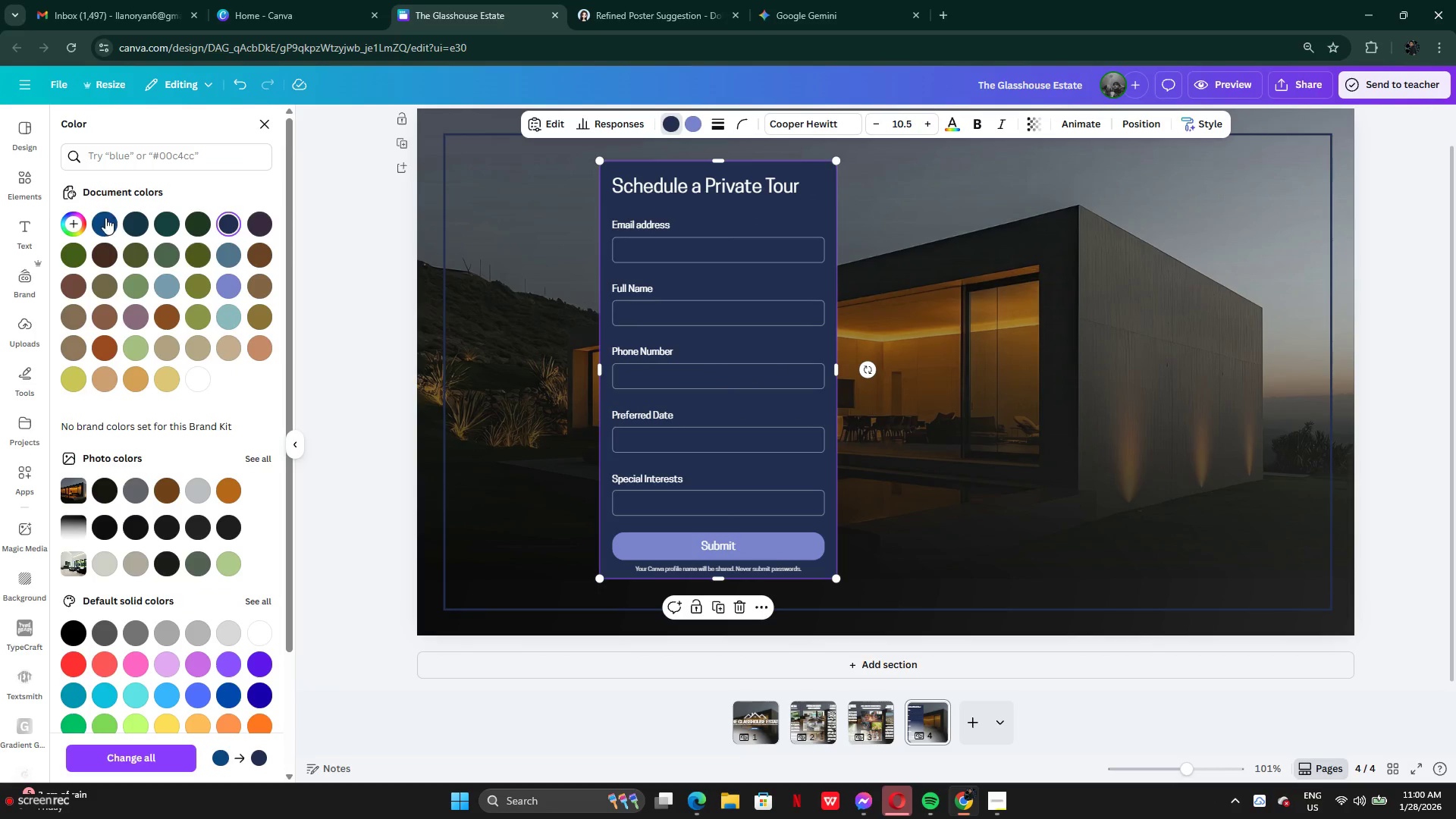 
left_click([99, 218])
 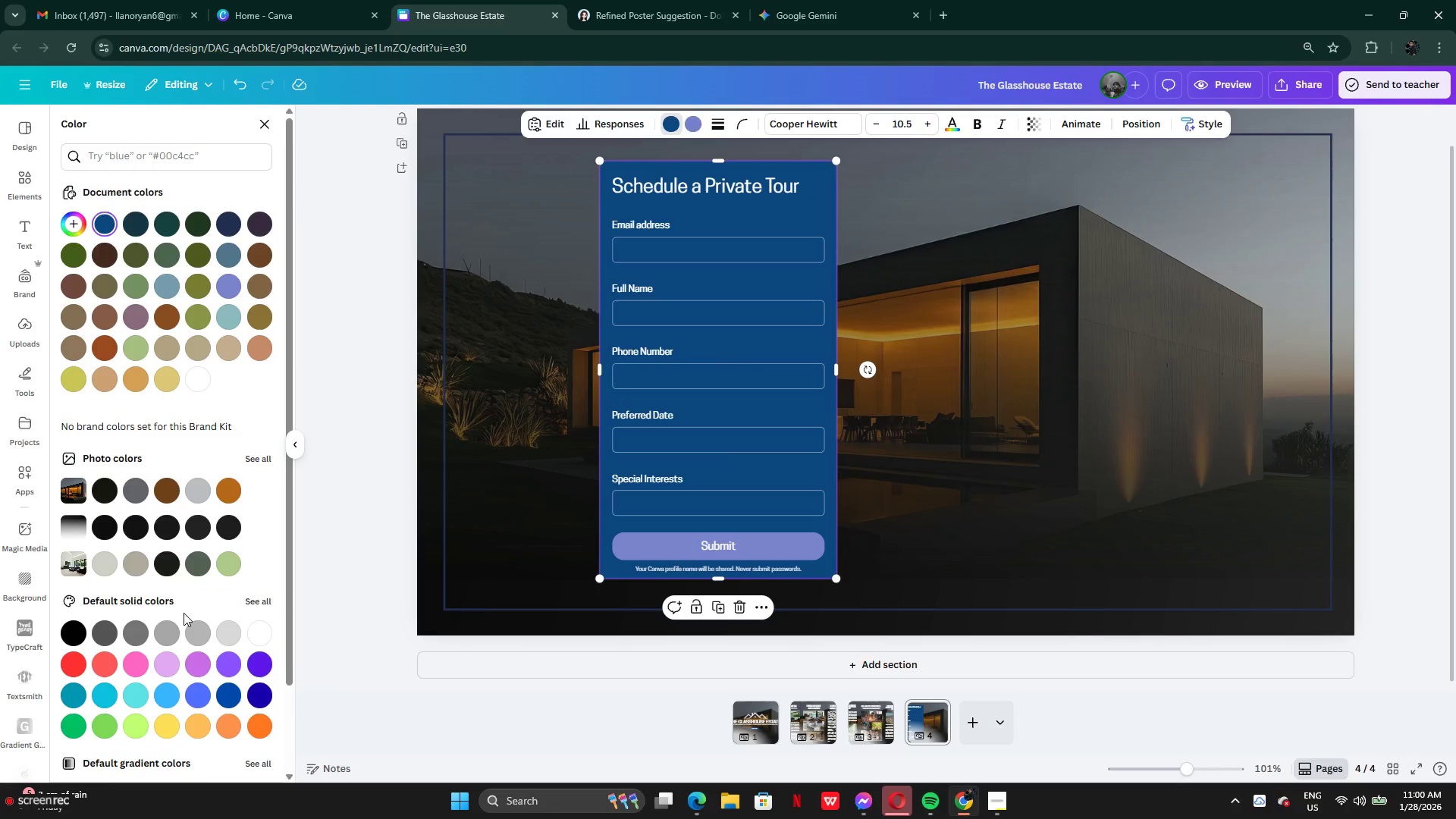 
scroll: coordinate [184, 613], scroll_direction: down, amount: 3.0
 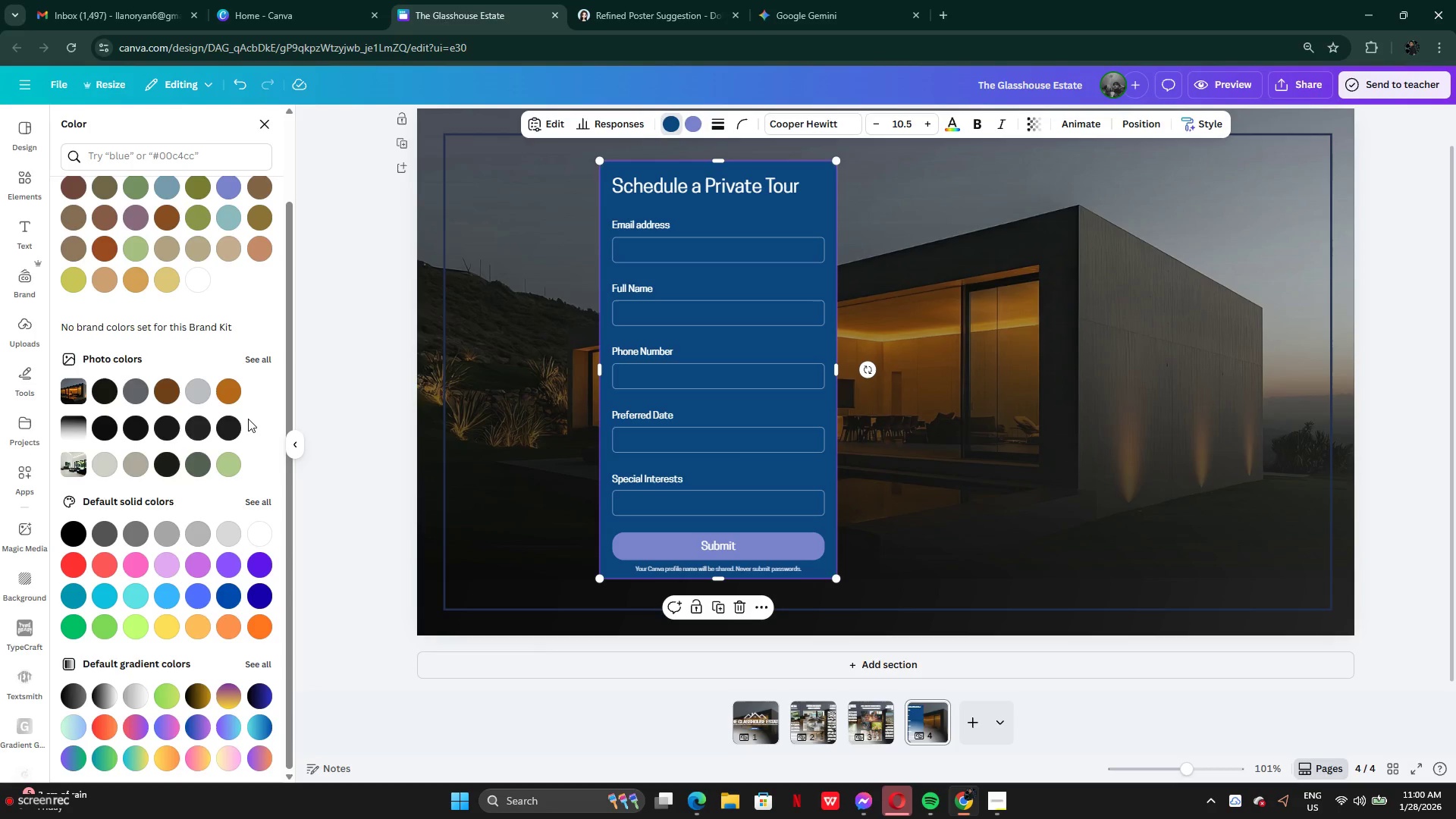 
left_click([259, 359])
 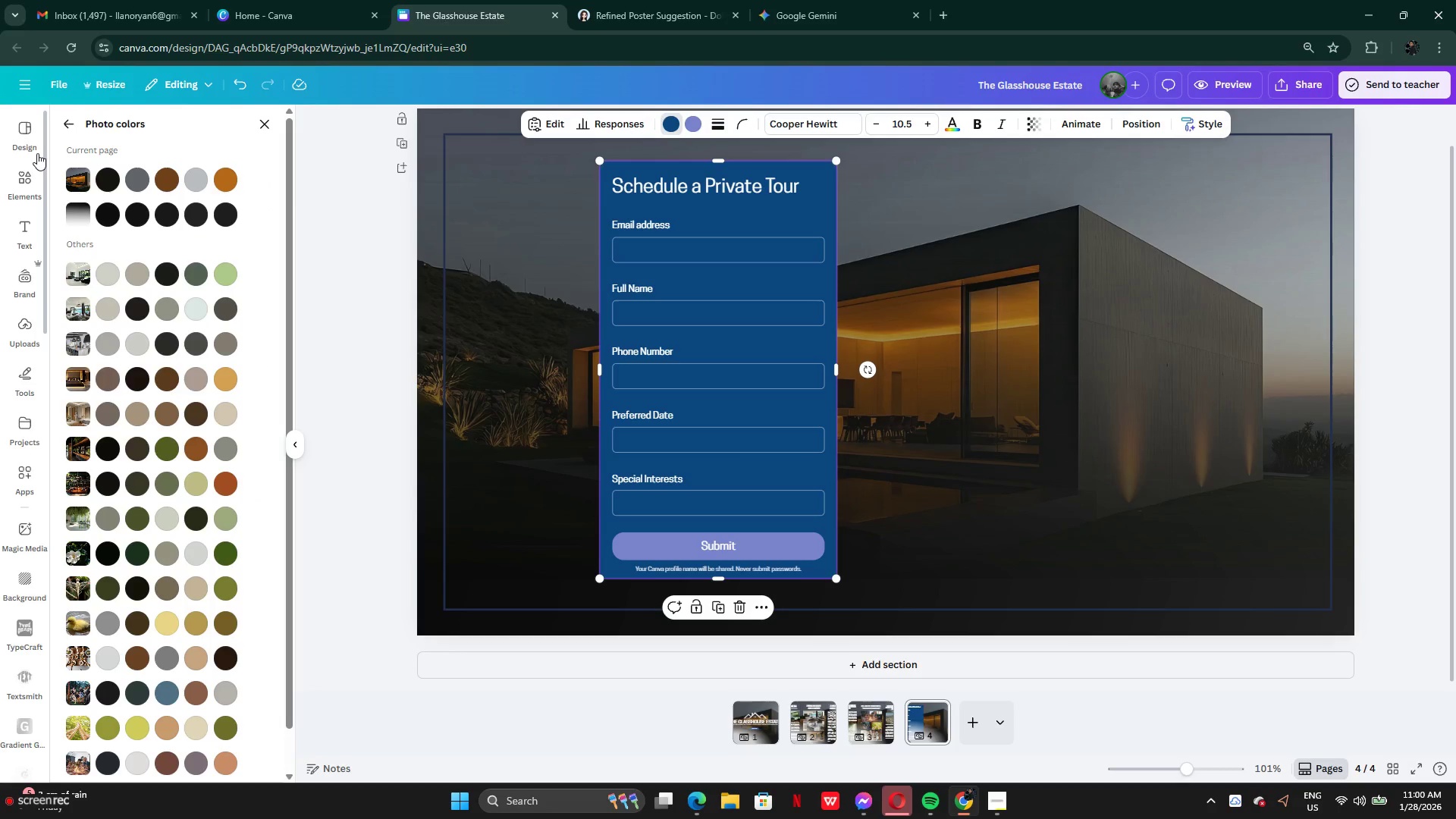 
left_click([73, 127])
 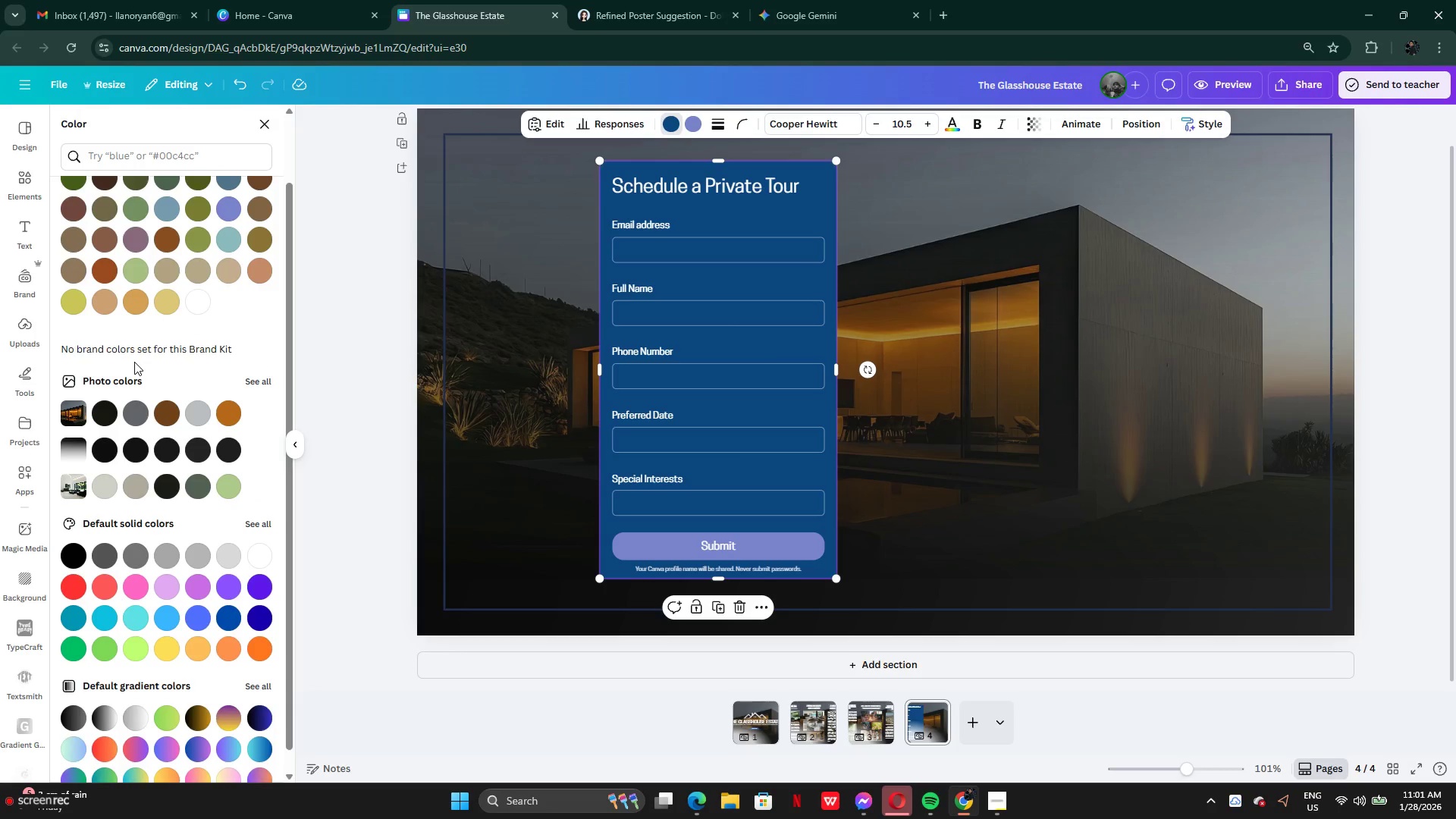 
scroll: coordinate [134, 362], scroll_direction: up, amount: 5.0
 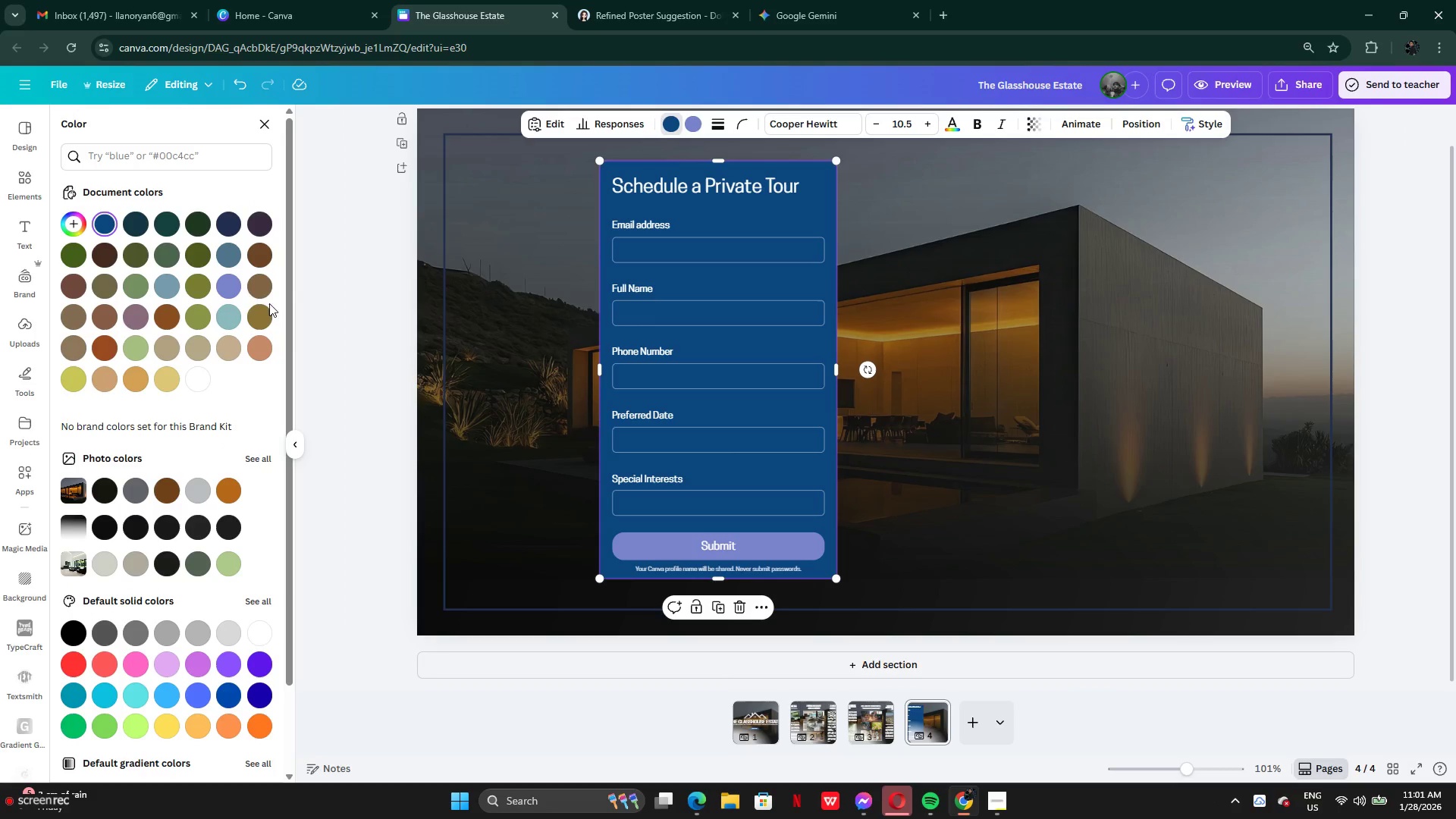 
left_click([226, 225])
 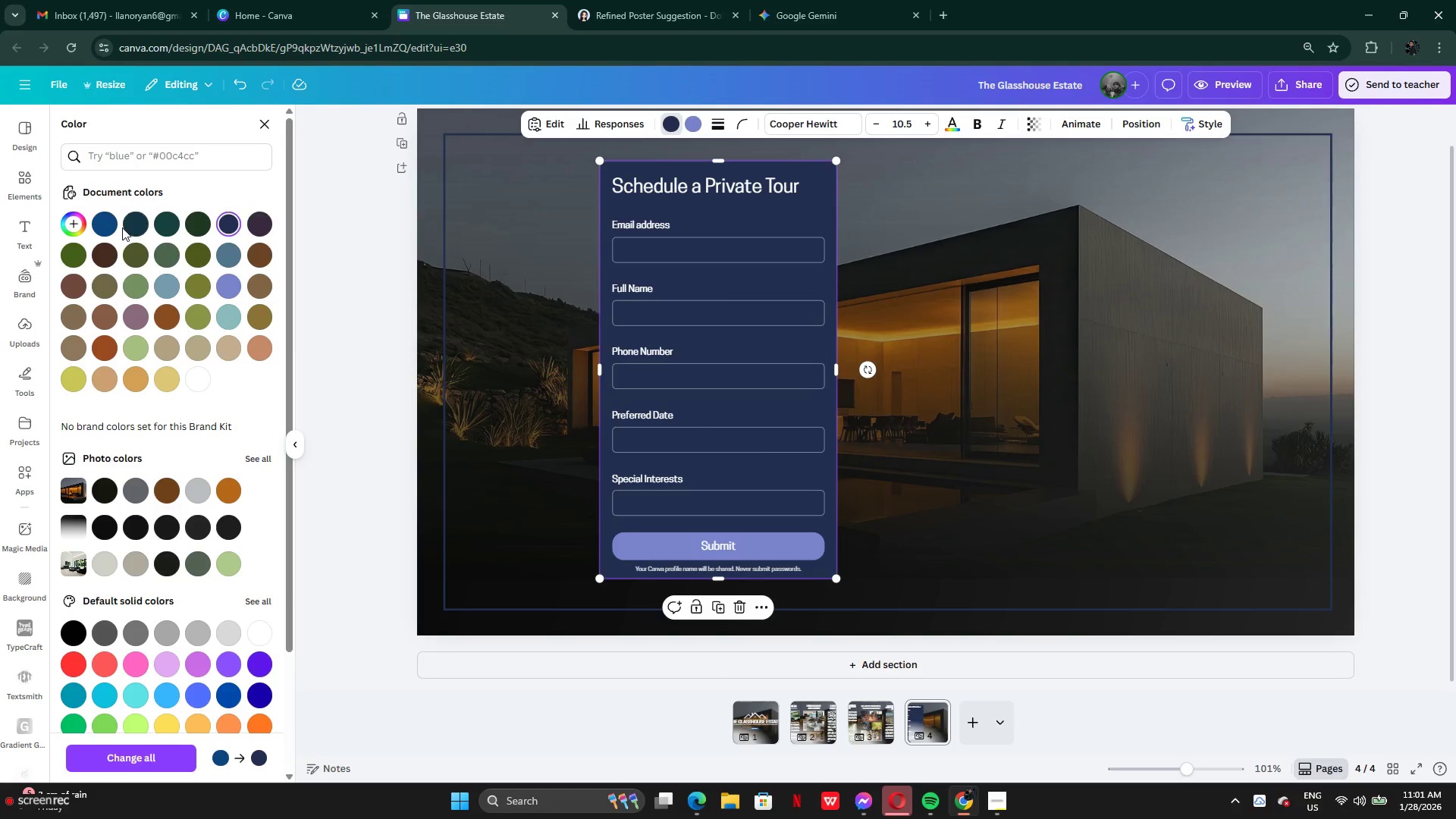 
left_click([136, 228])
 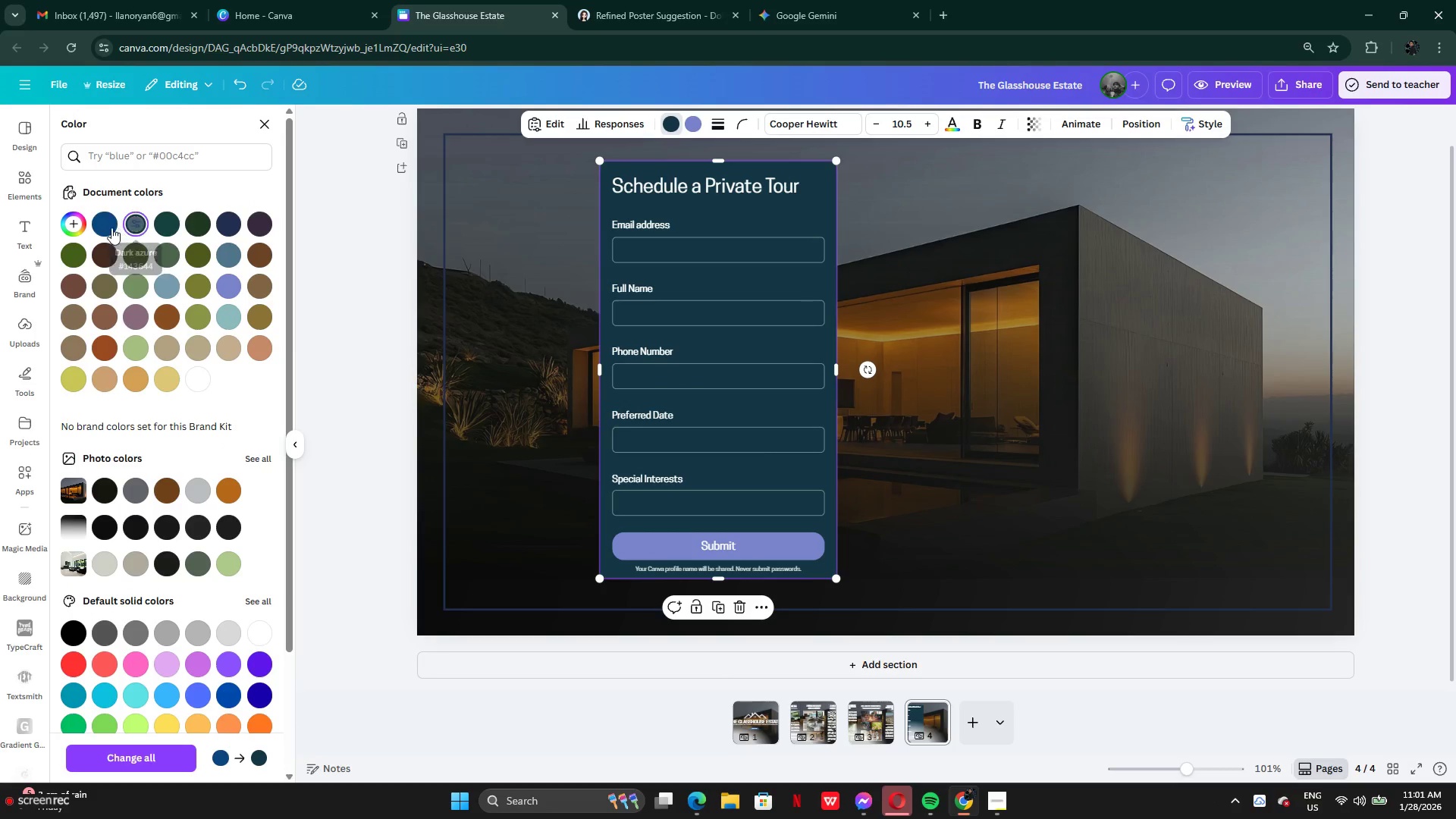 
left_click([111, 228])
 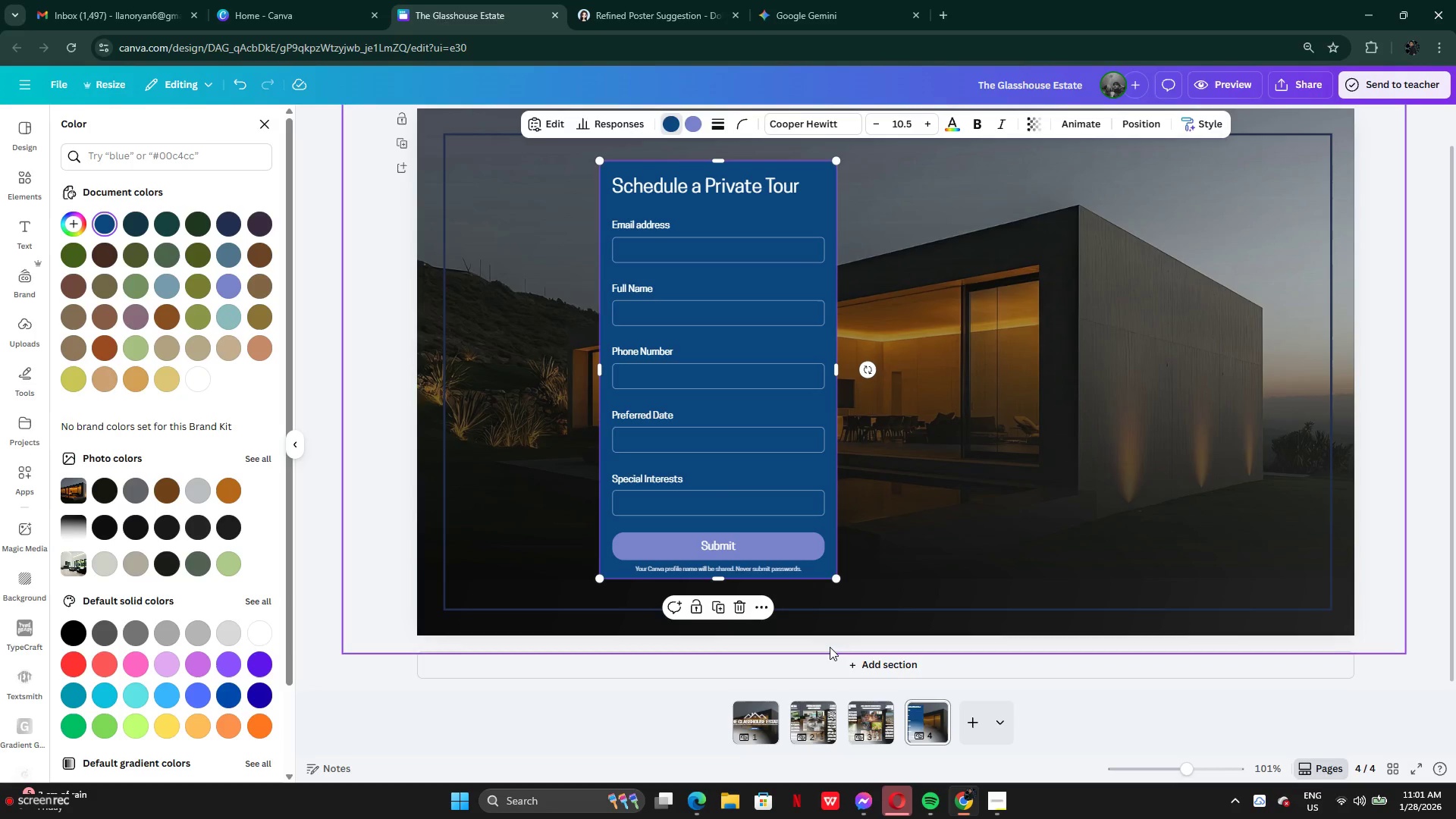 
left_click([873, 714])
 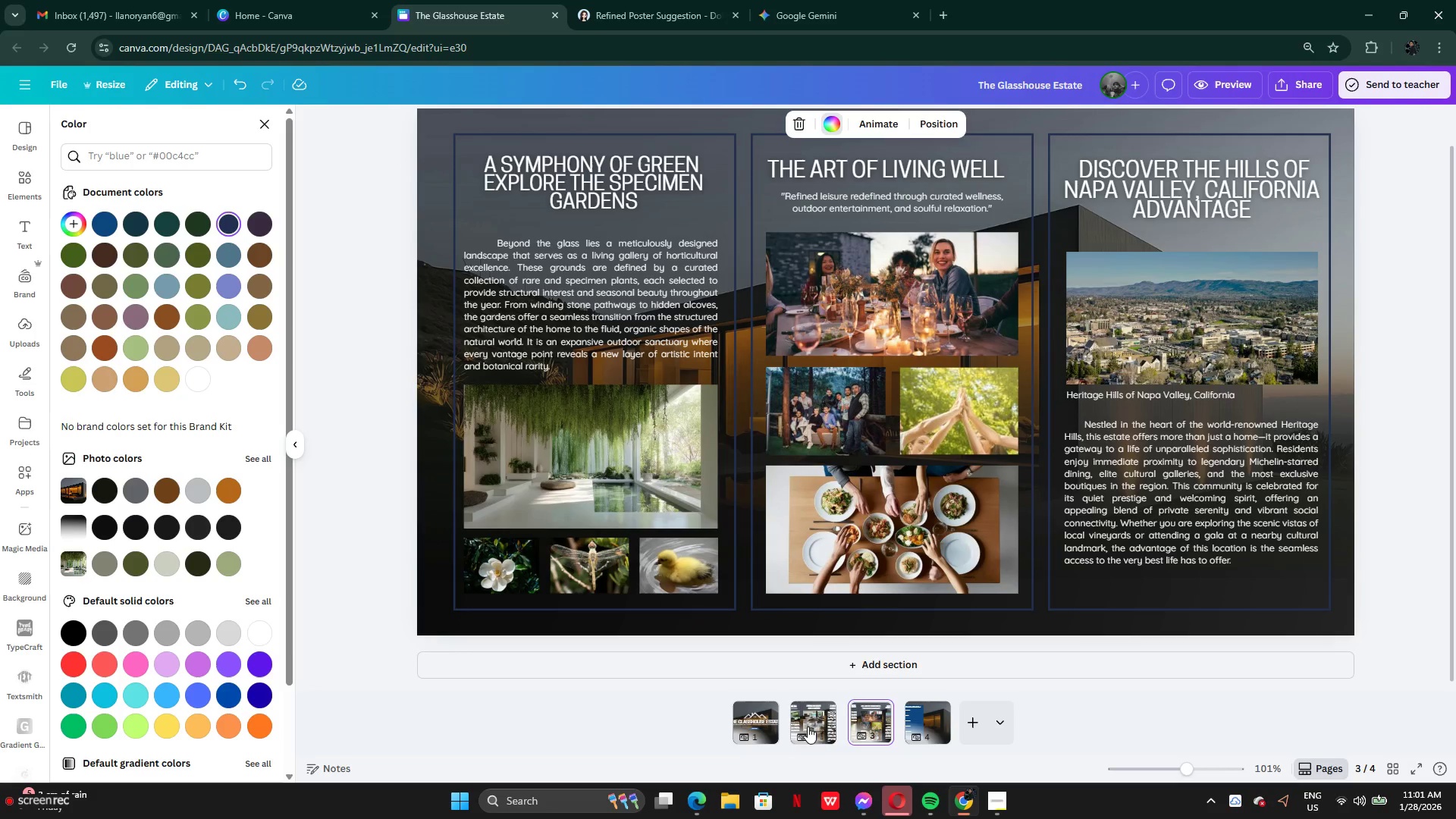 
left_click([758, 717])
 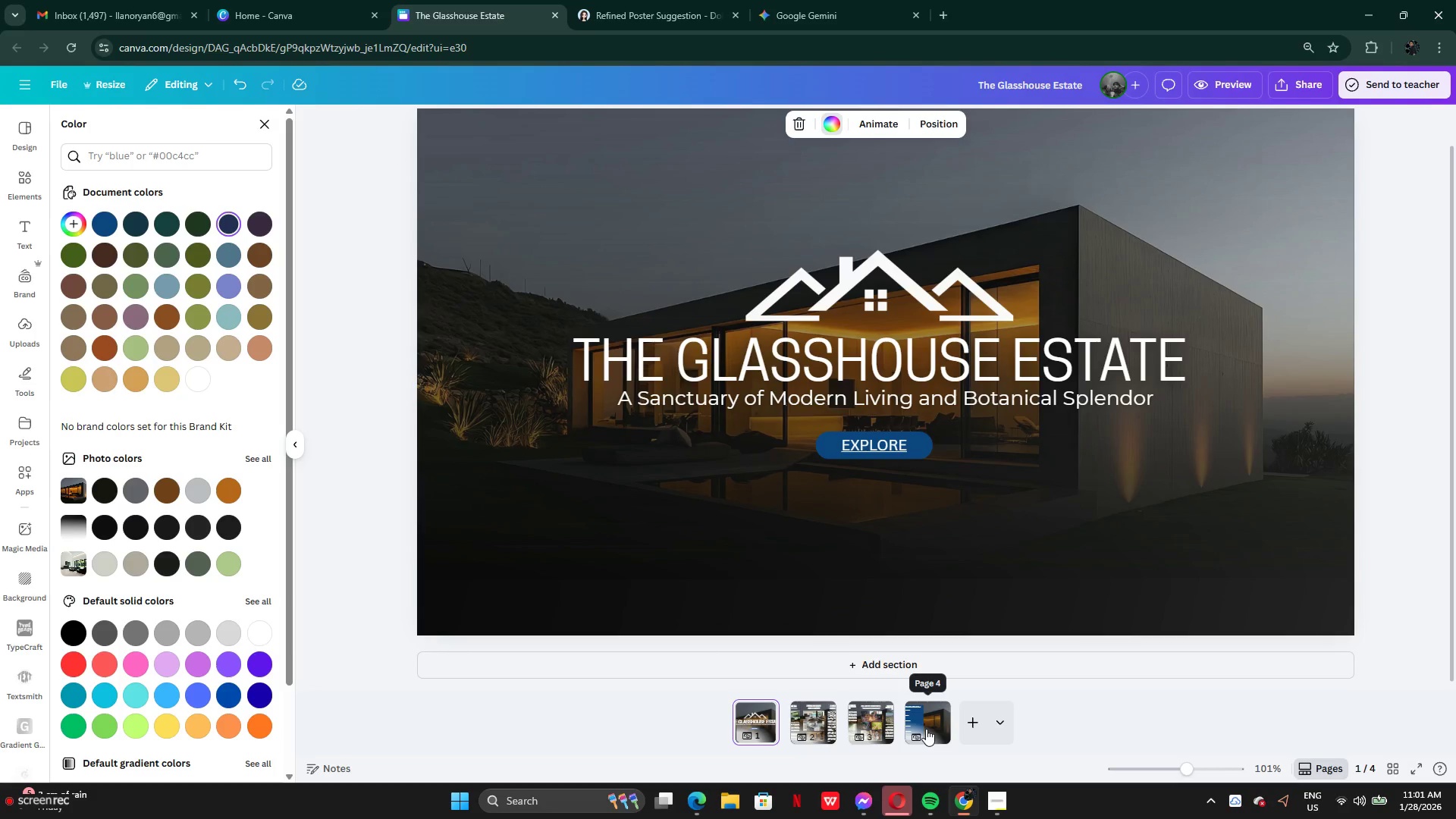 
left_click([926, 729])
 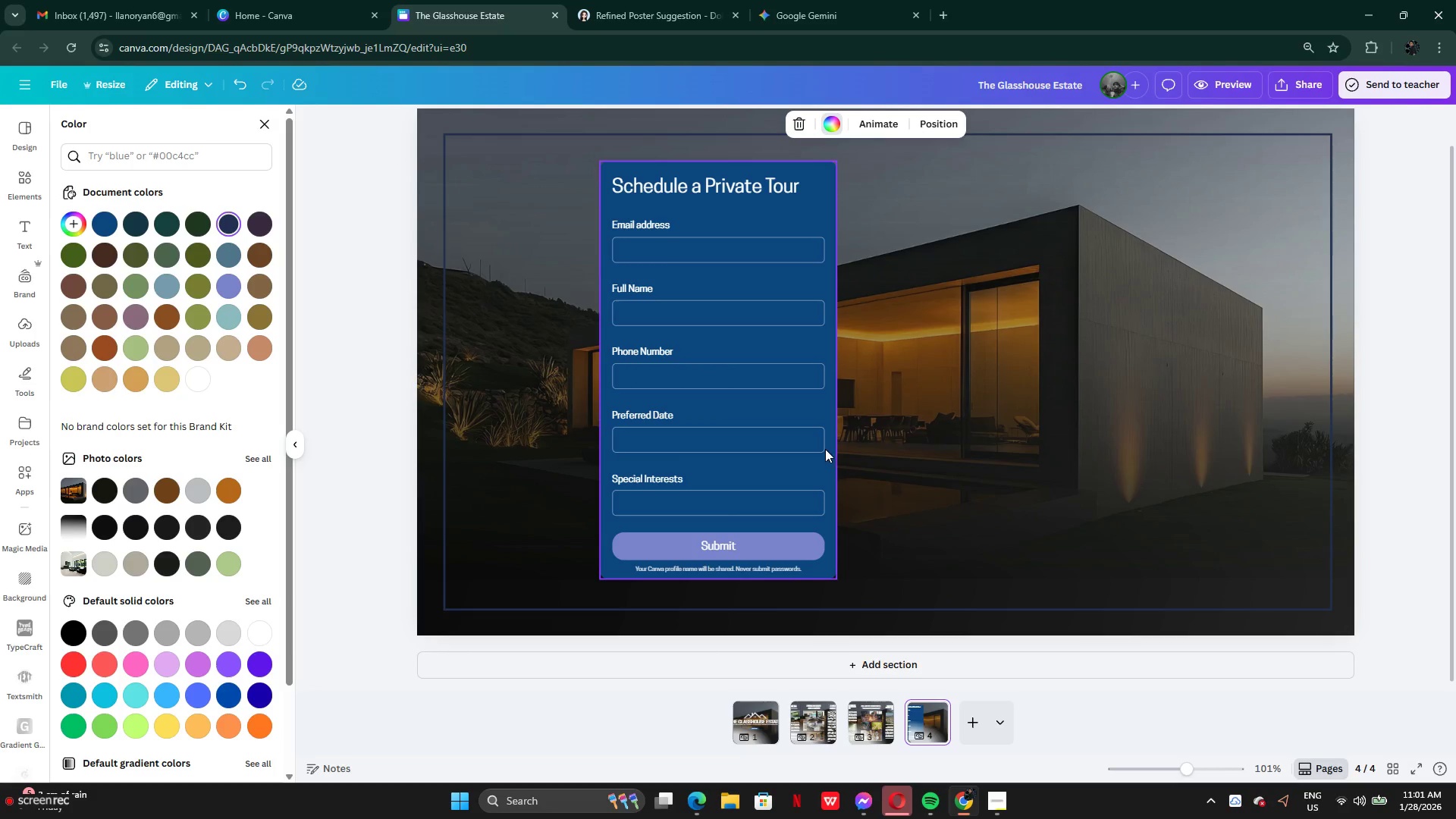 
left_click([825, 449])
 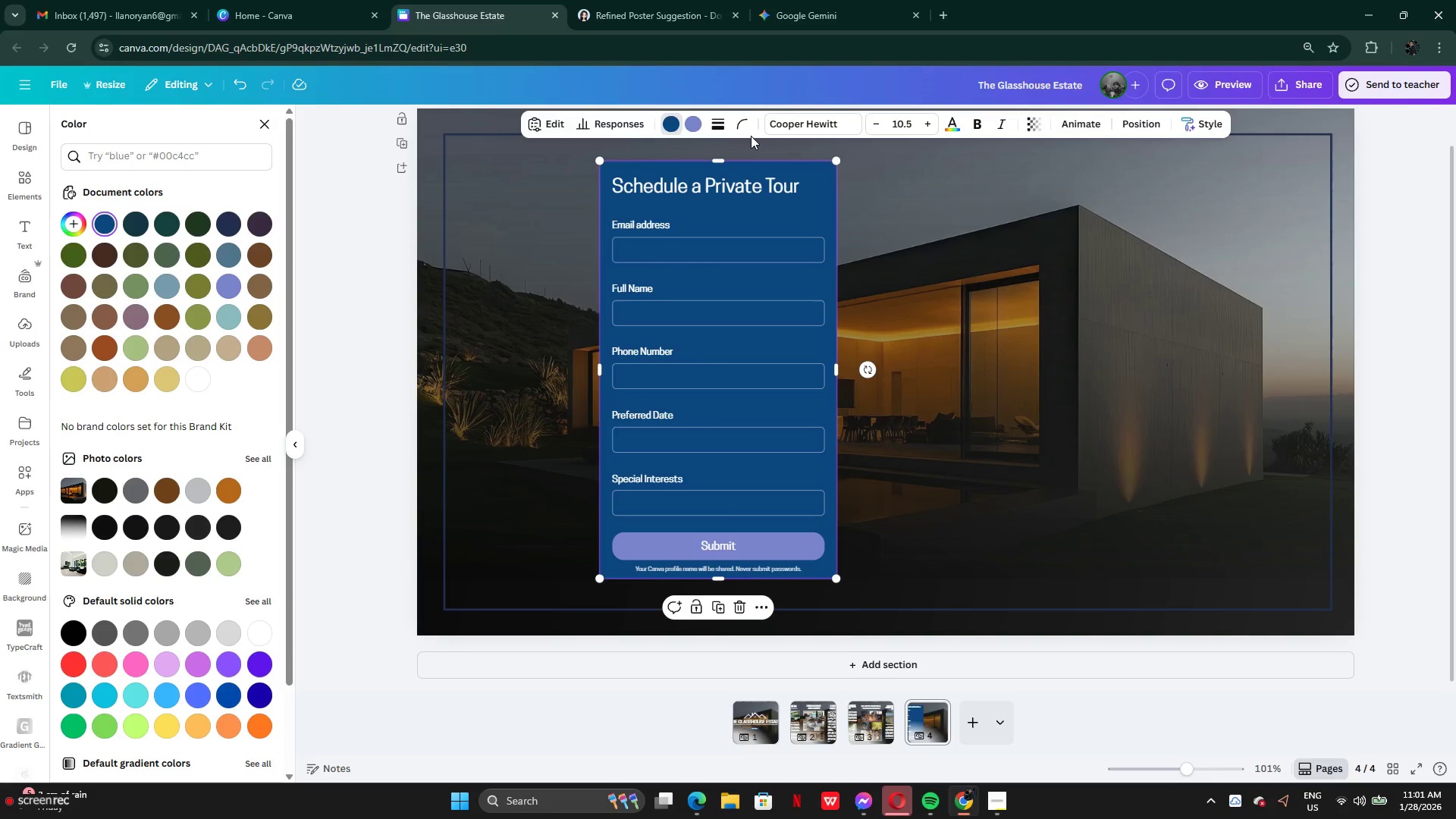 
left_click([747, 128])
 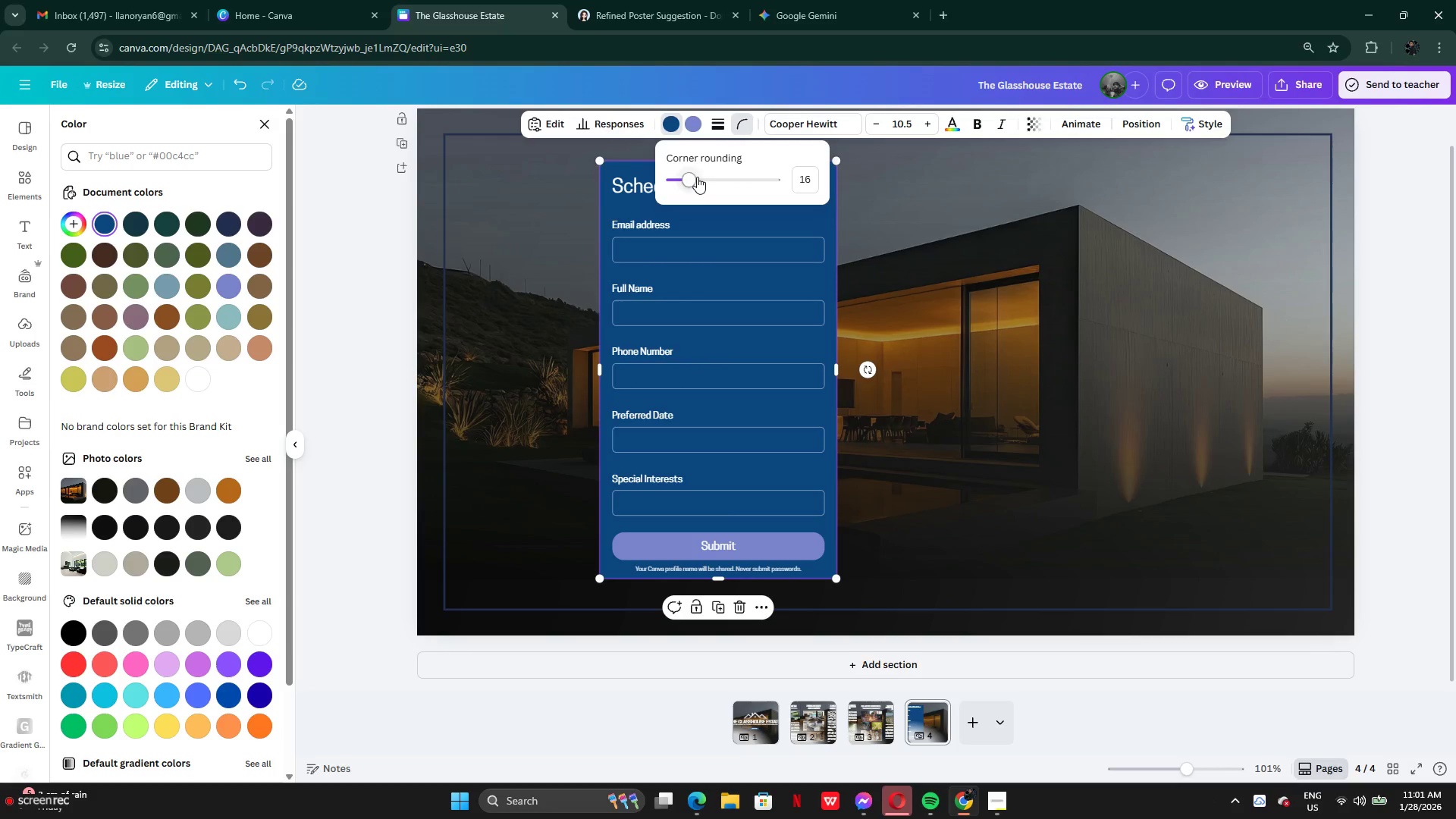 
left_click_drag(start_coordinate=[697, 177], to_coordinate=[693, 177])
 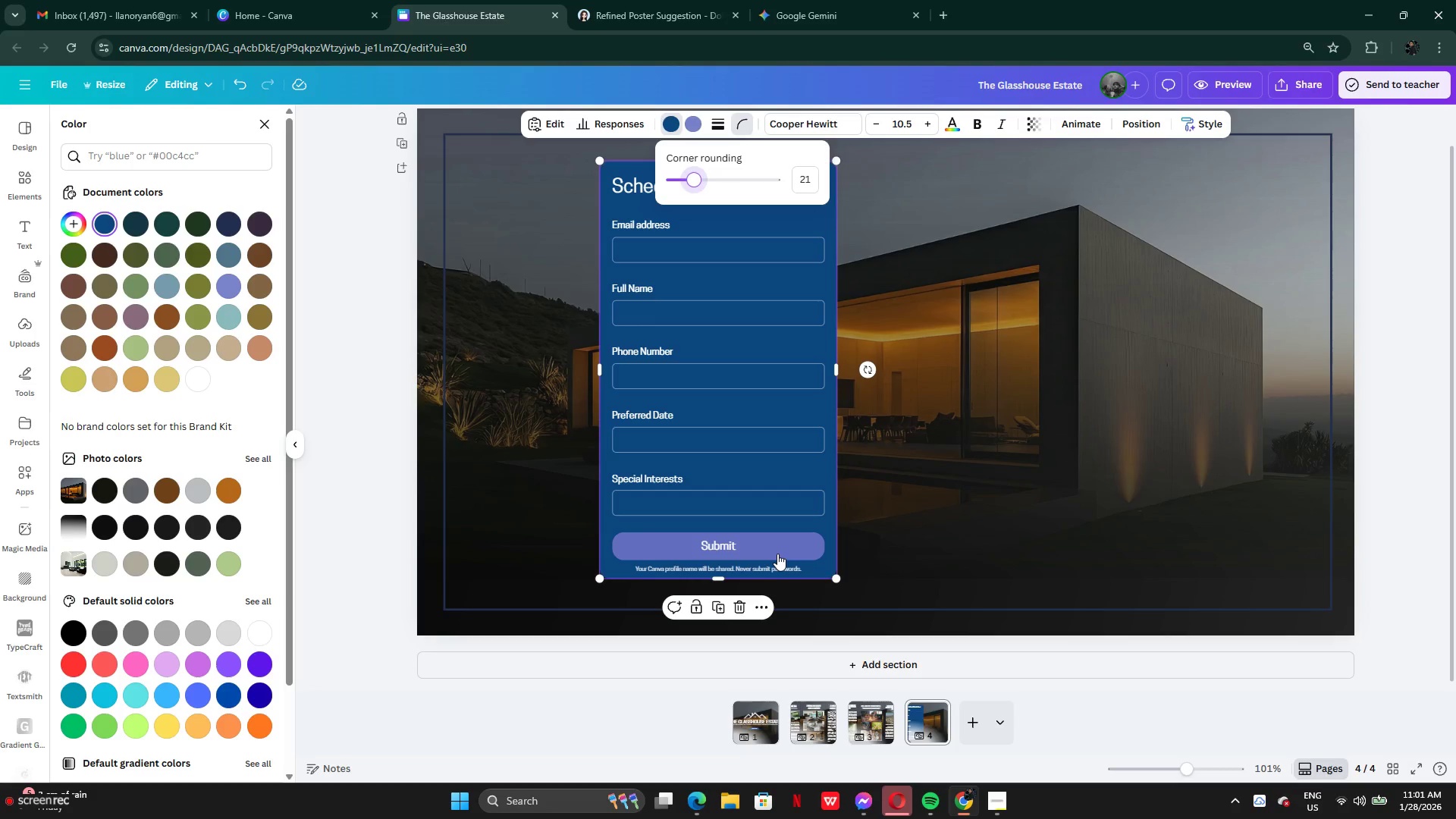 
left_click([777, 554])
 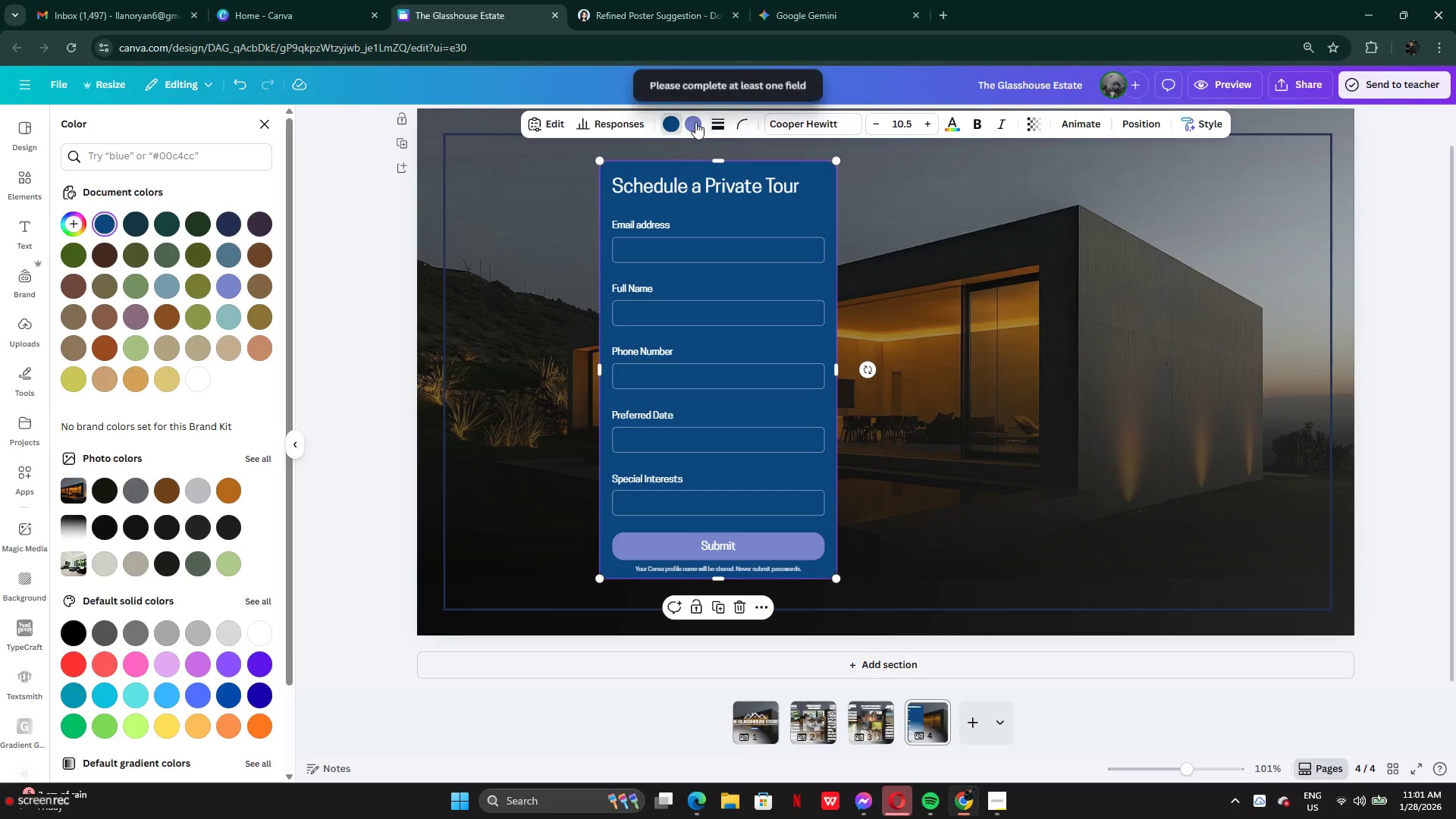 
left_click([695, 121])
 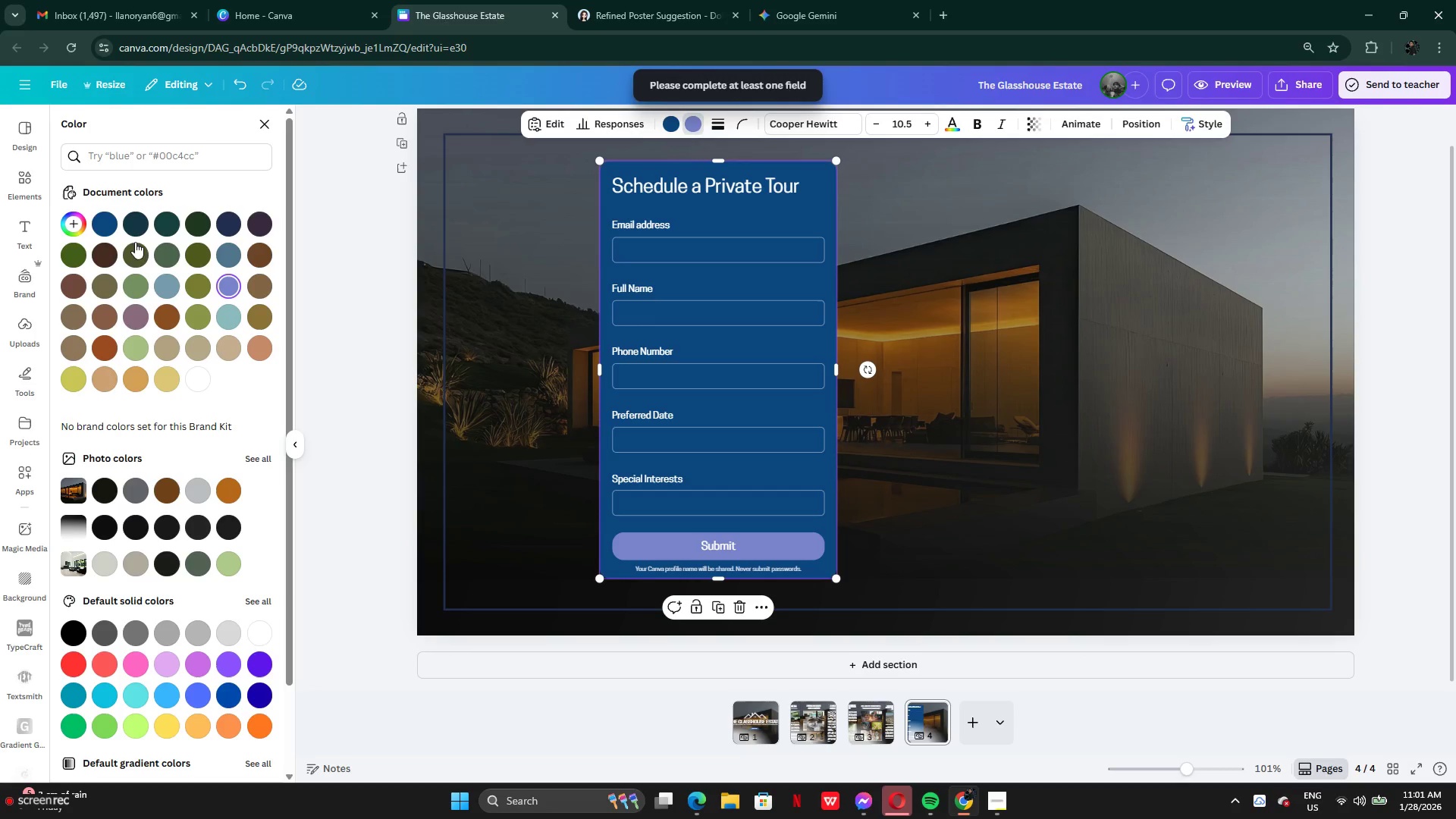 
mouse_move([127, 226])
 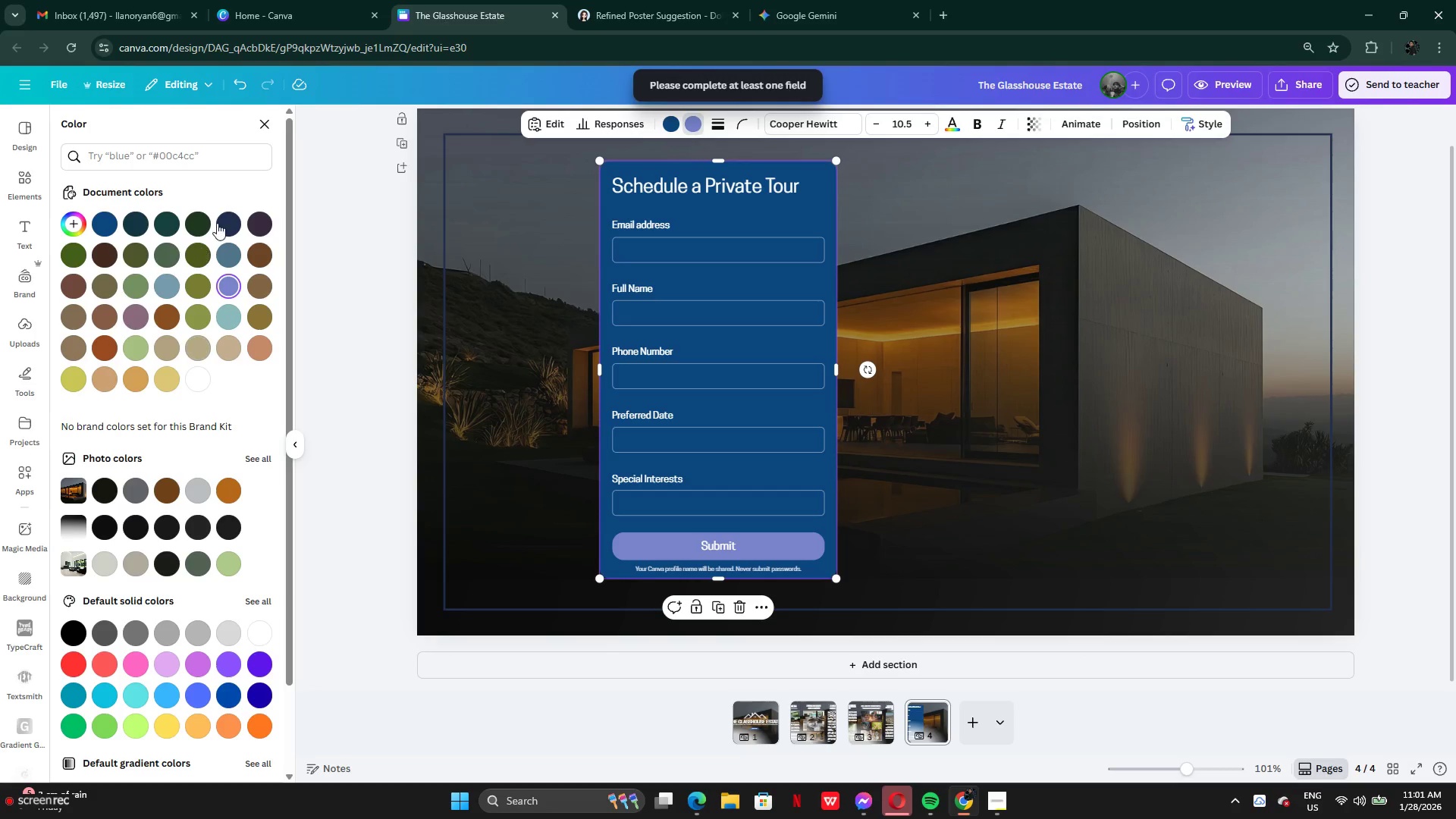 
left_click([224, 224])
 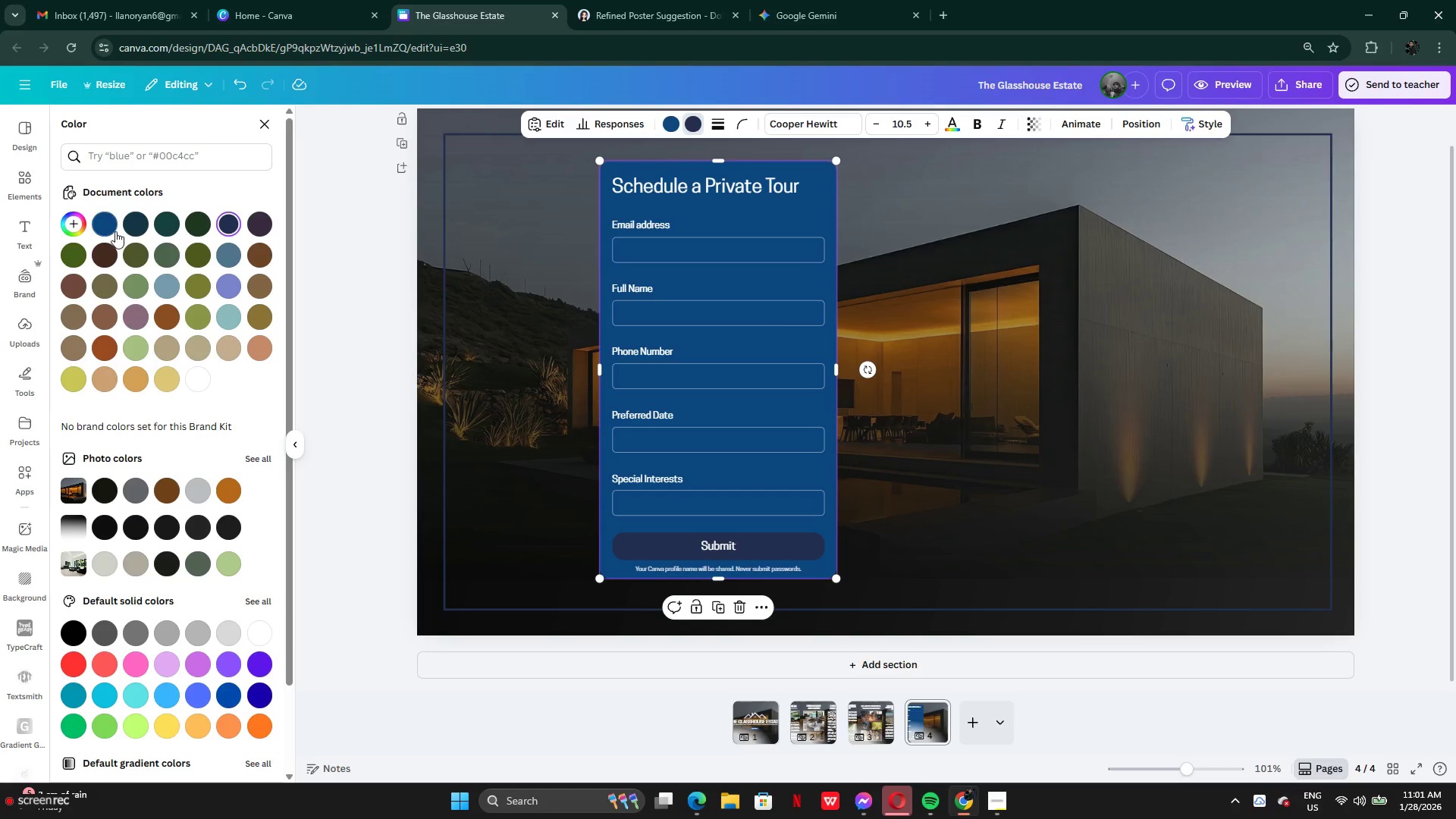 
left_click([133, 231])
 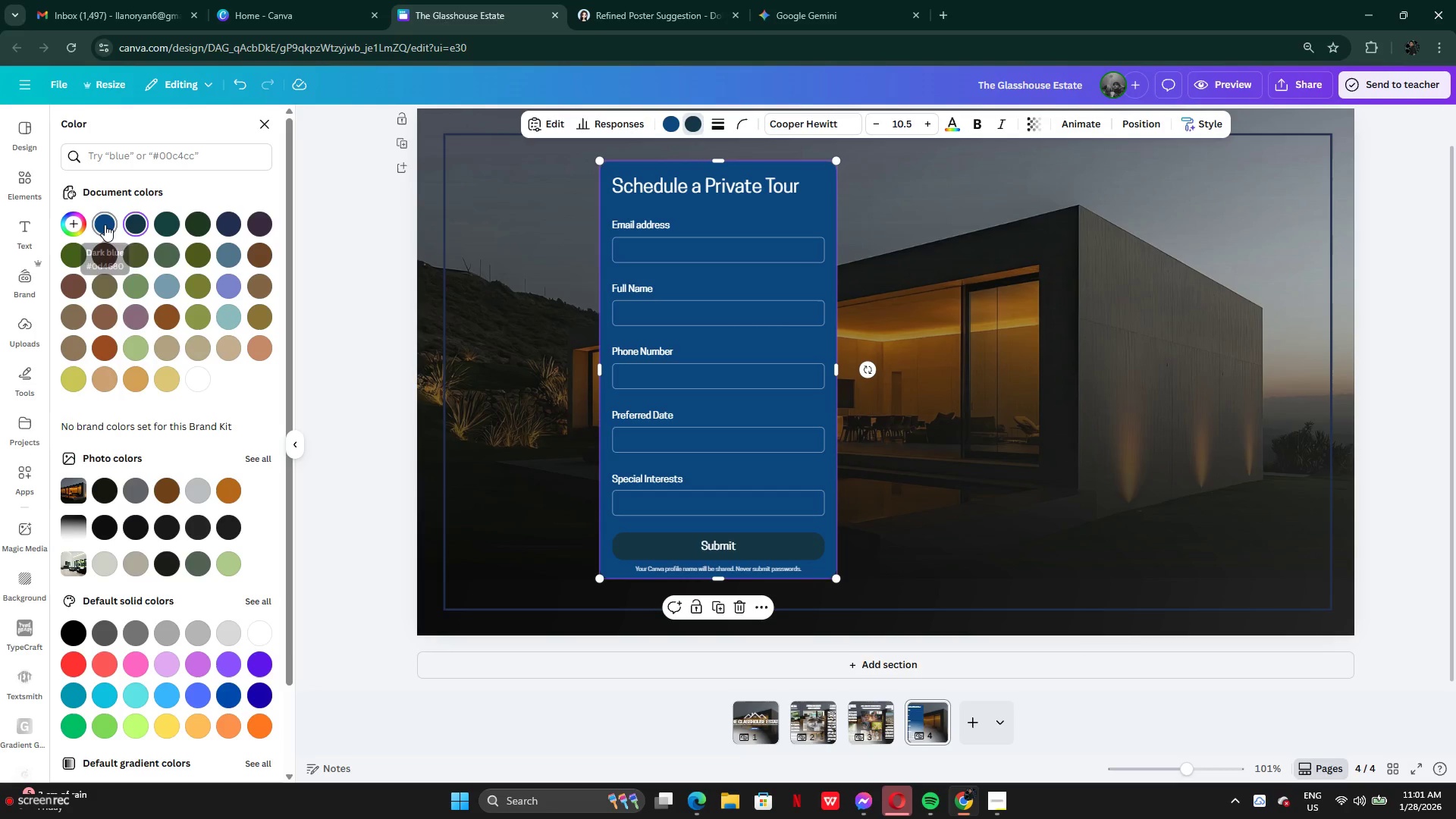 
left_click([105, 224])
 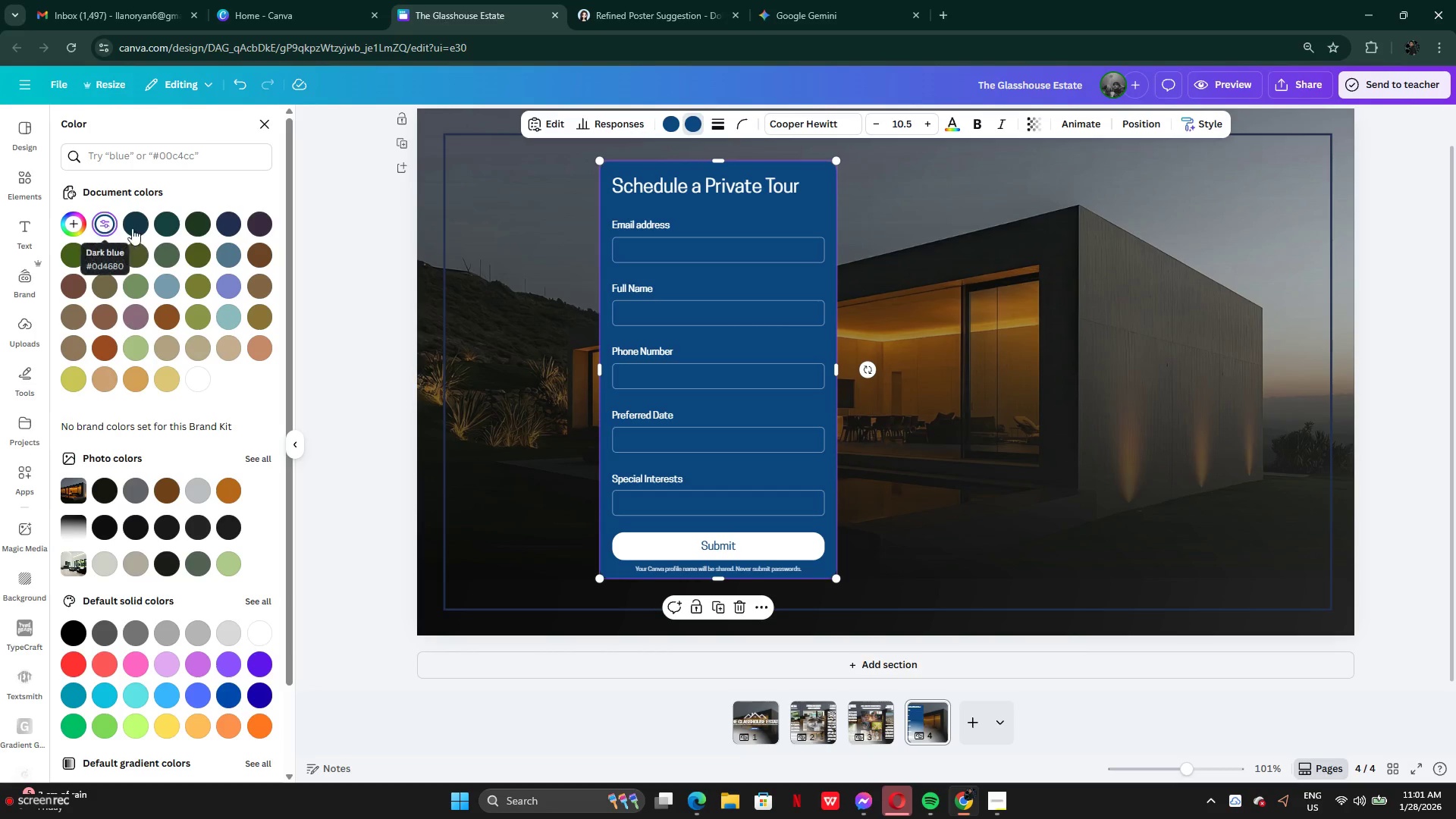 
mouse_move([240, 231])
 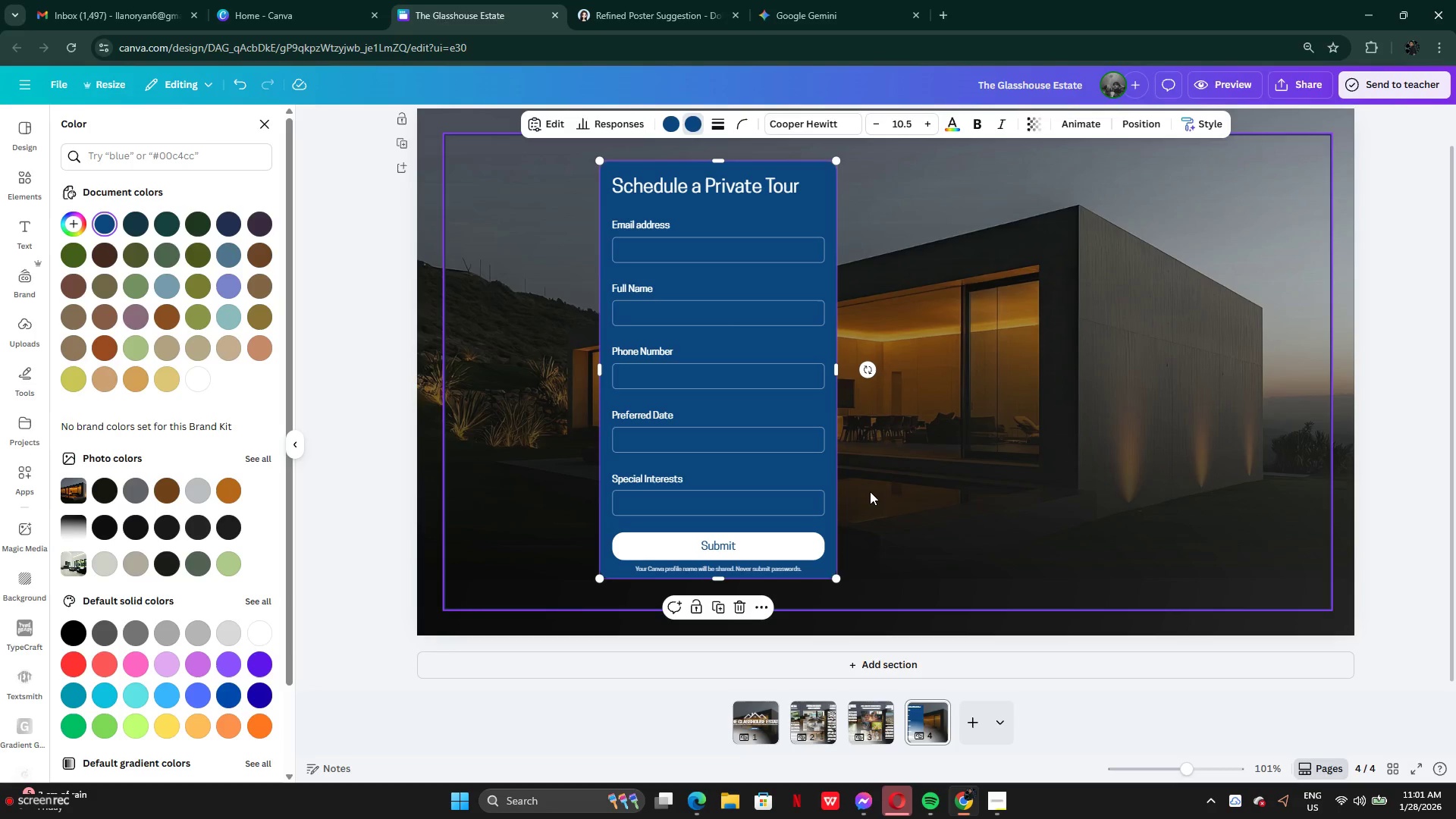 
left_click([870, 491])
 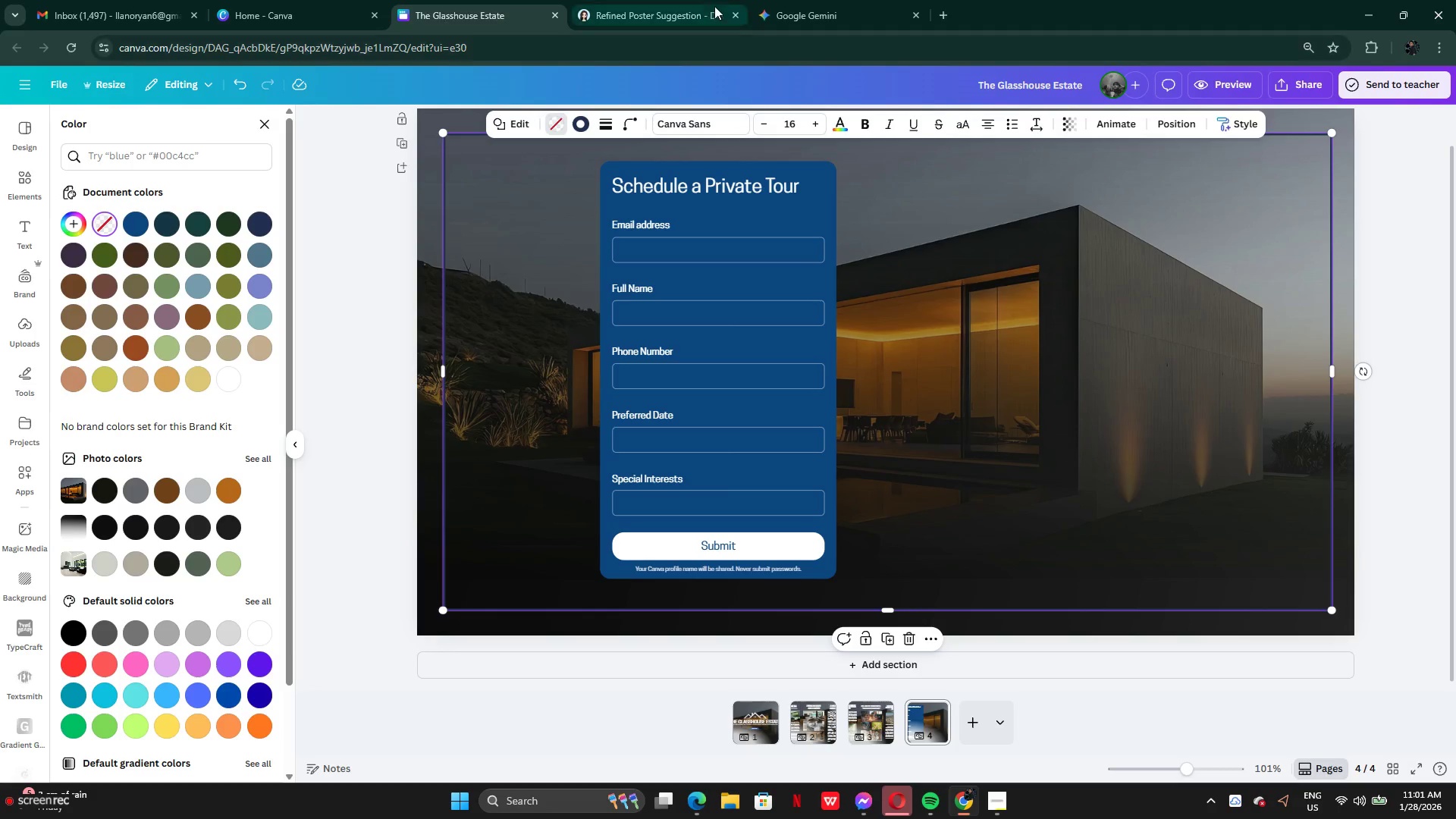 
left_click([784, 13])
 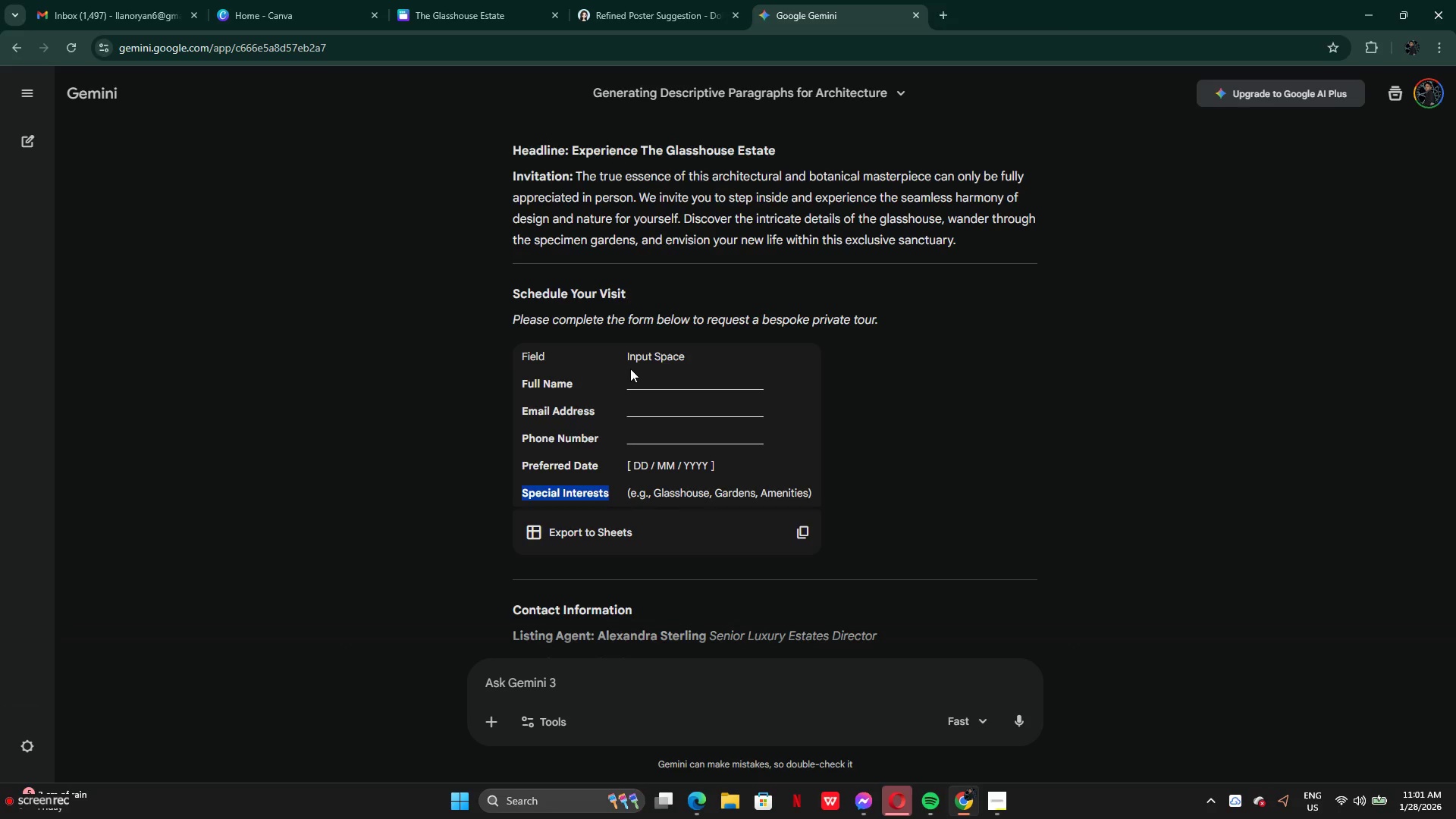 
scroll: coordinate [626, 451], scroll_direction: down, amount: 6.0
 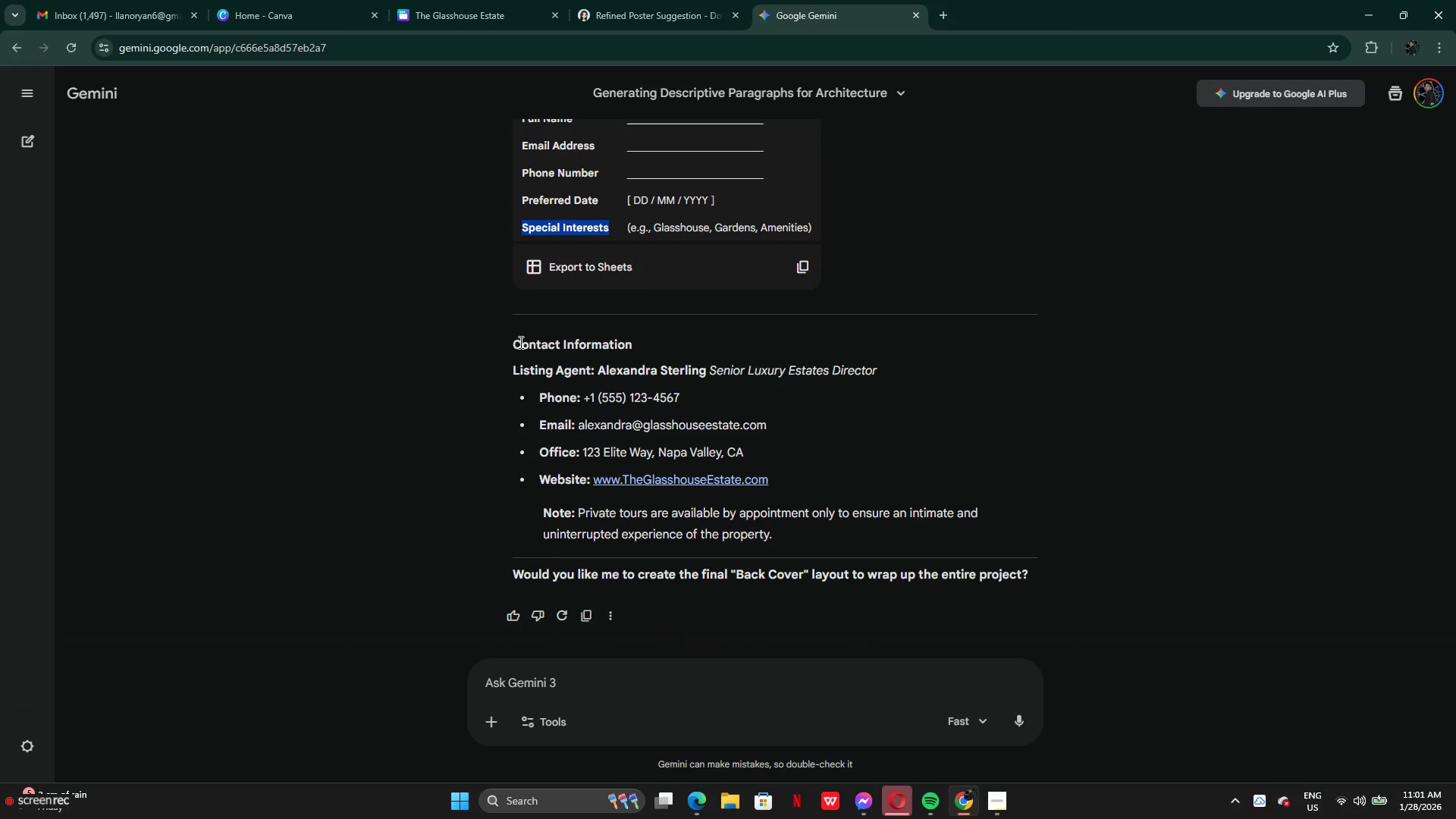 
wait(5.27)
 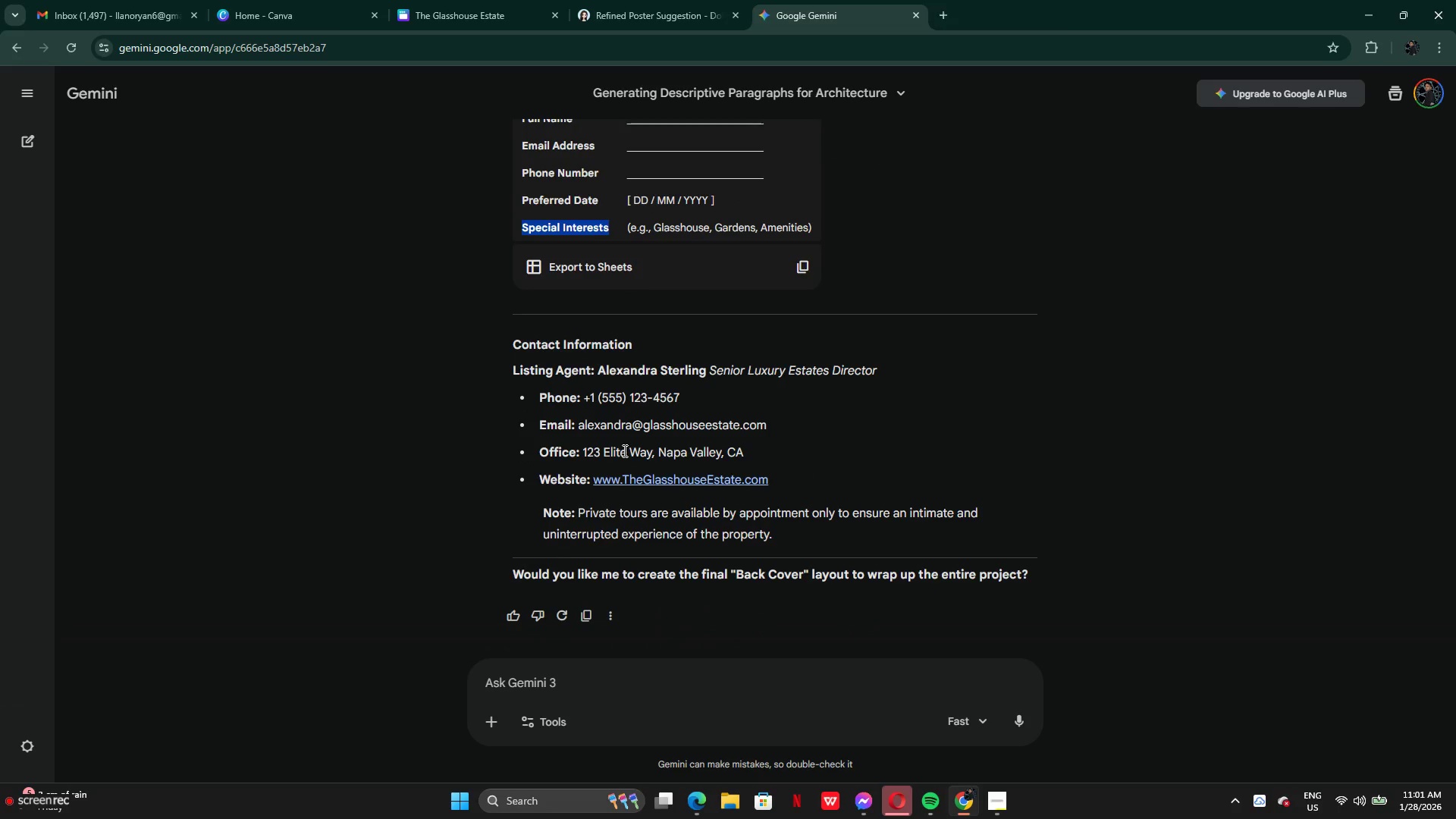 
left_click_drag(start_coordinate=[505, 346], to_coordinate=[640, 358])
 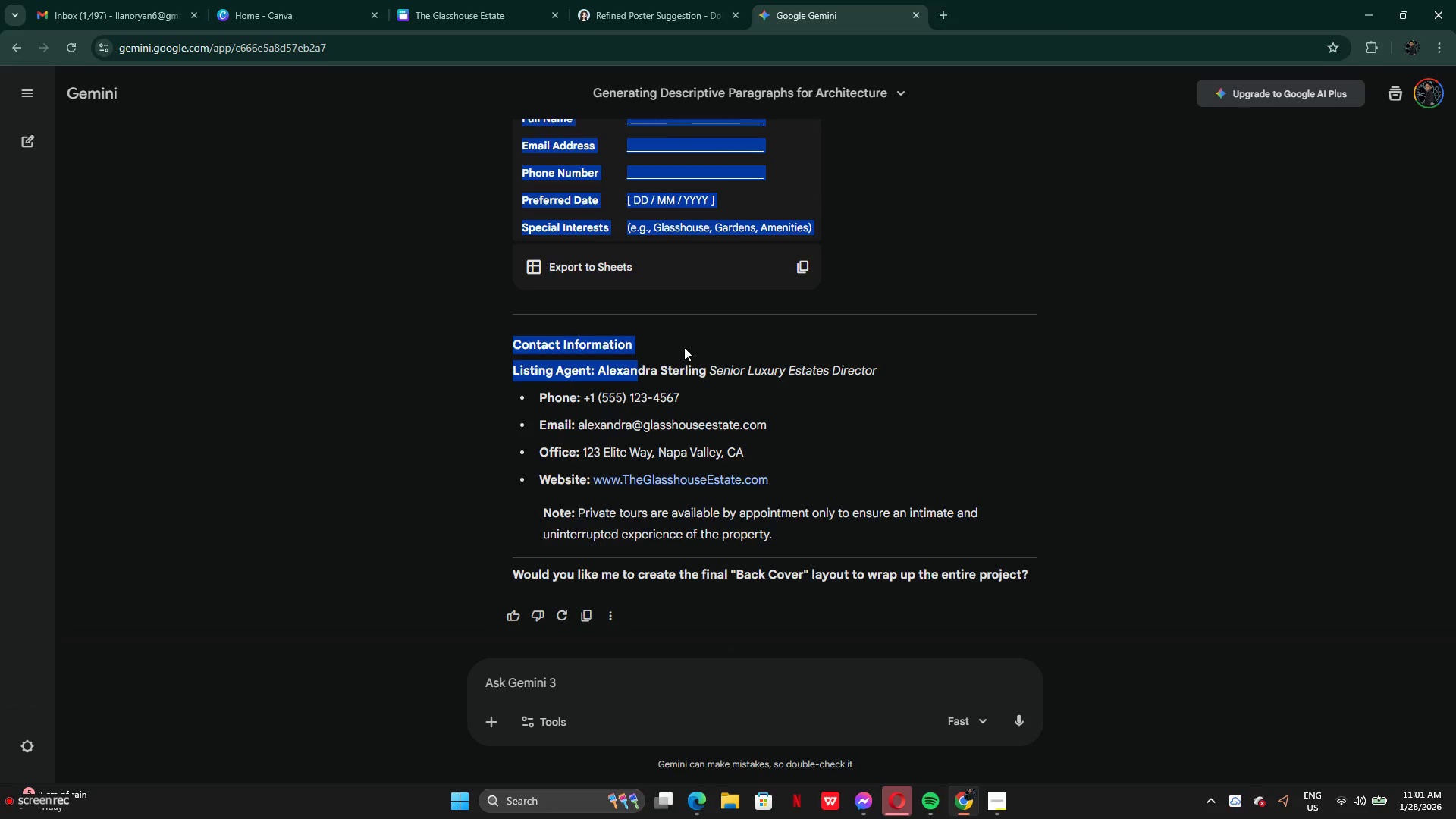 
left_click([684, 347])
 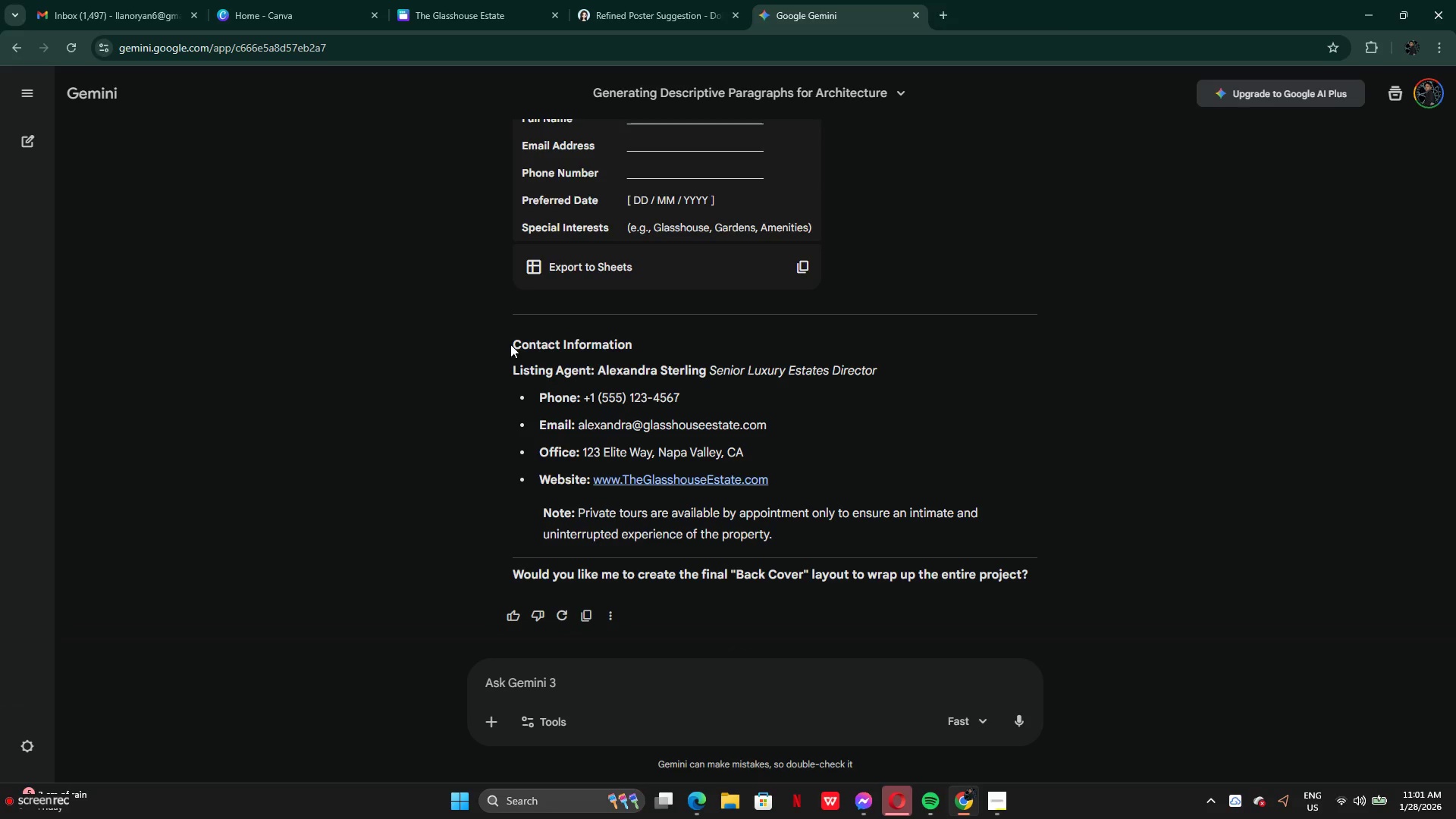 
left_click_drag(start_coordinate=[510, 344], to_coordinate=[639, 353])
 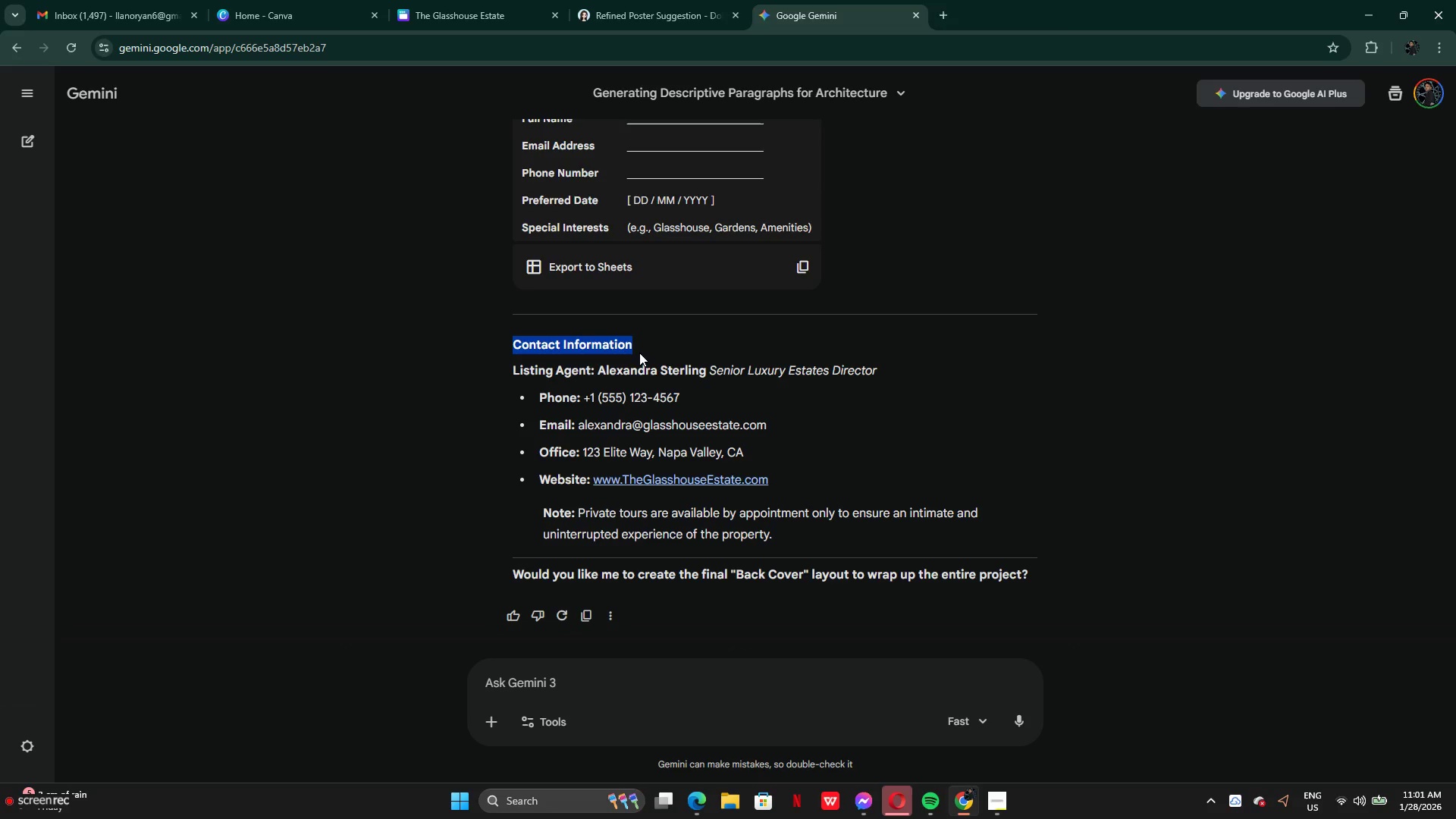 
key(Control+C)
 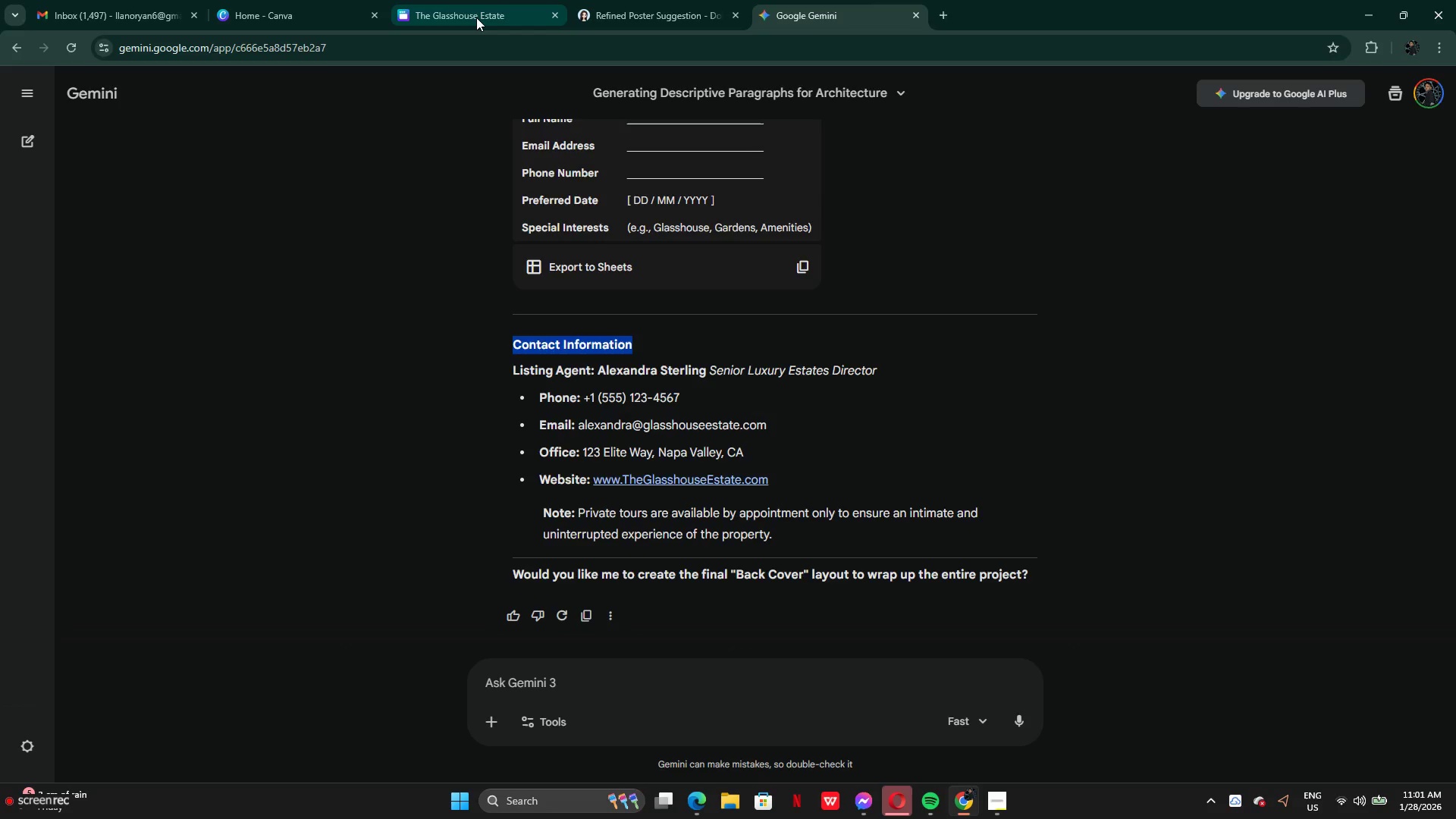 
left_click([476, 17])
 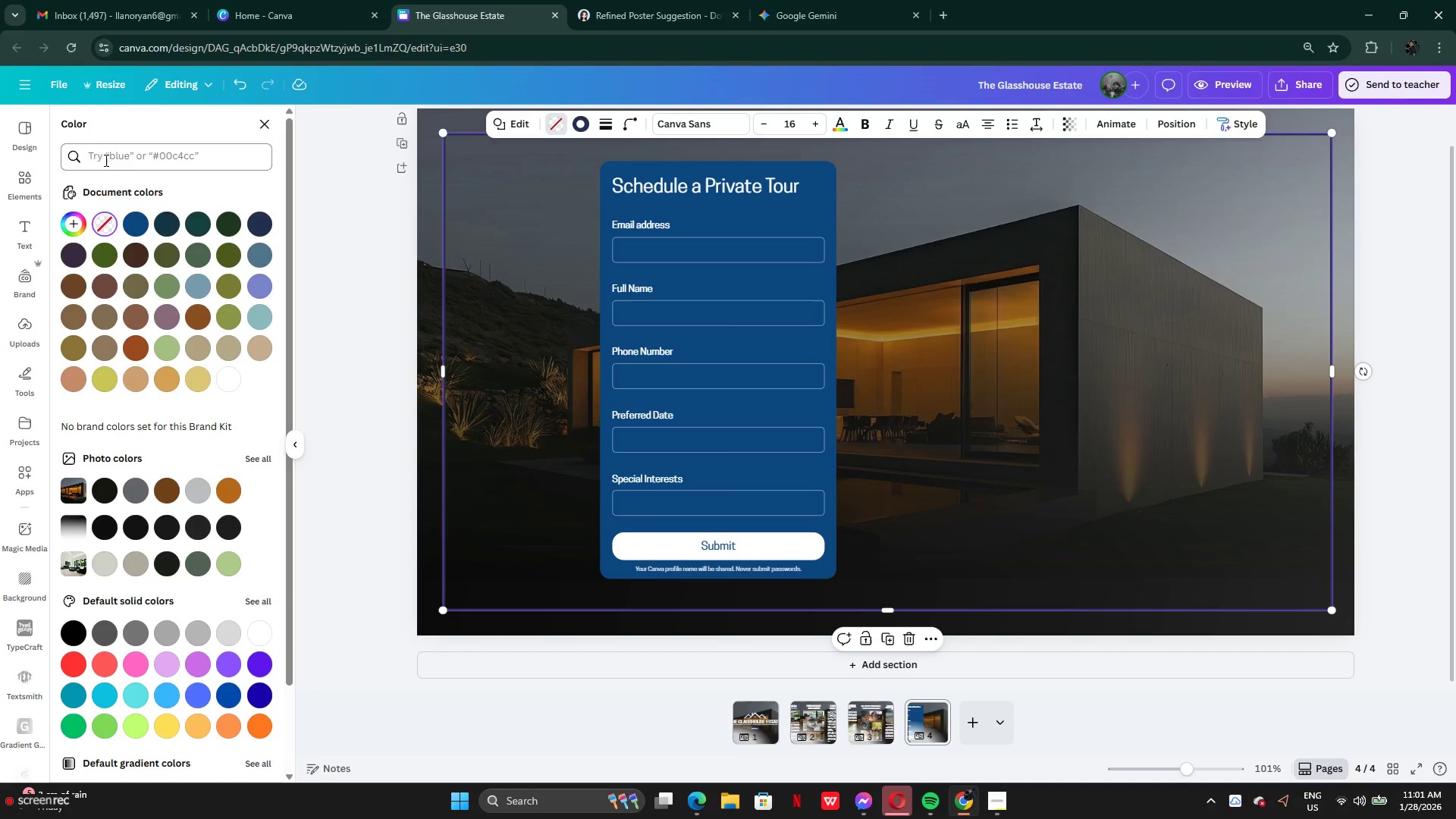 
left_click([29, 193])
 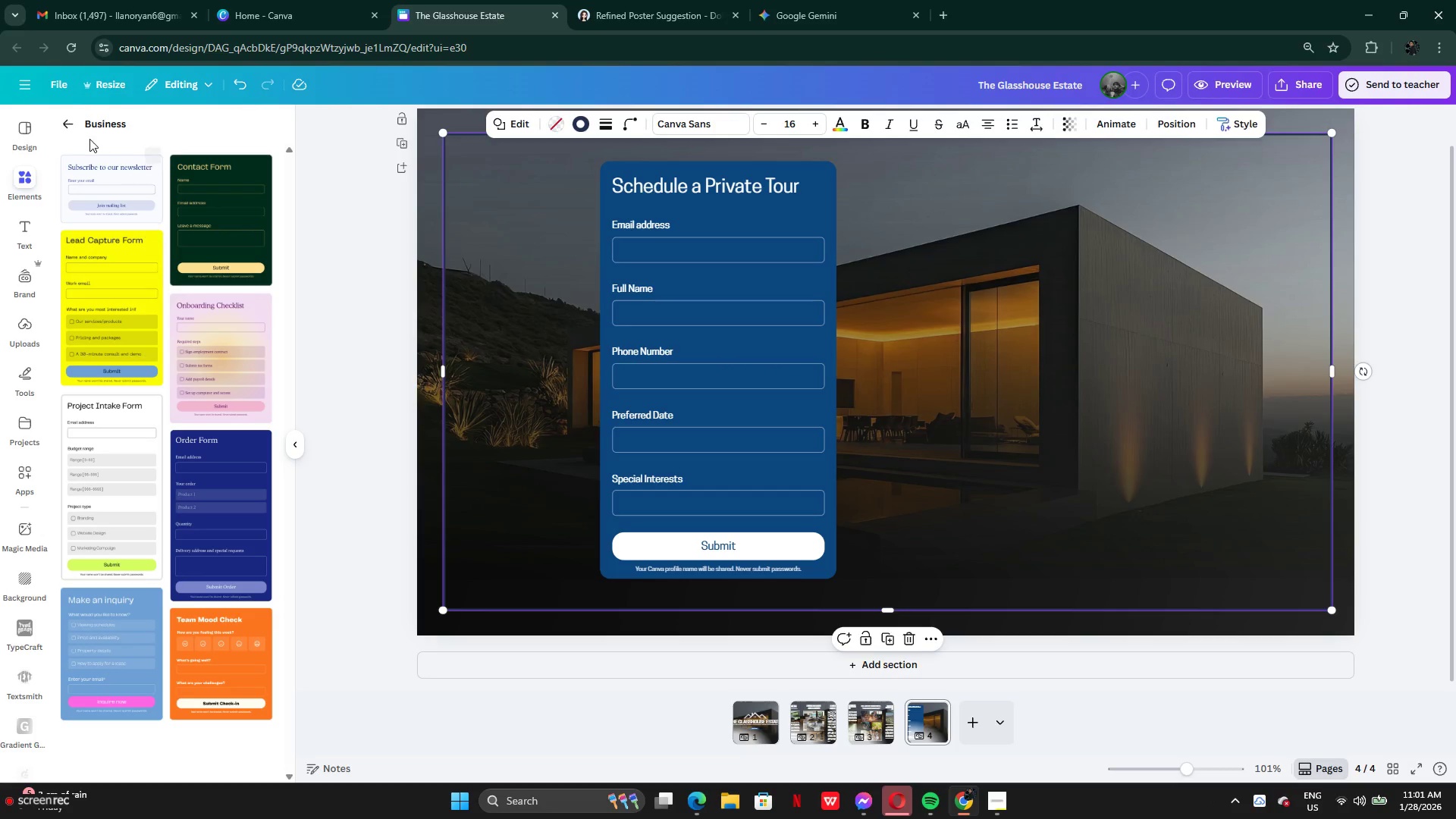 
left_click([75, 128])
 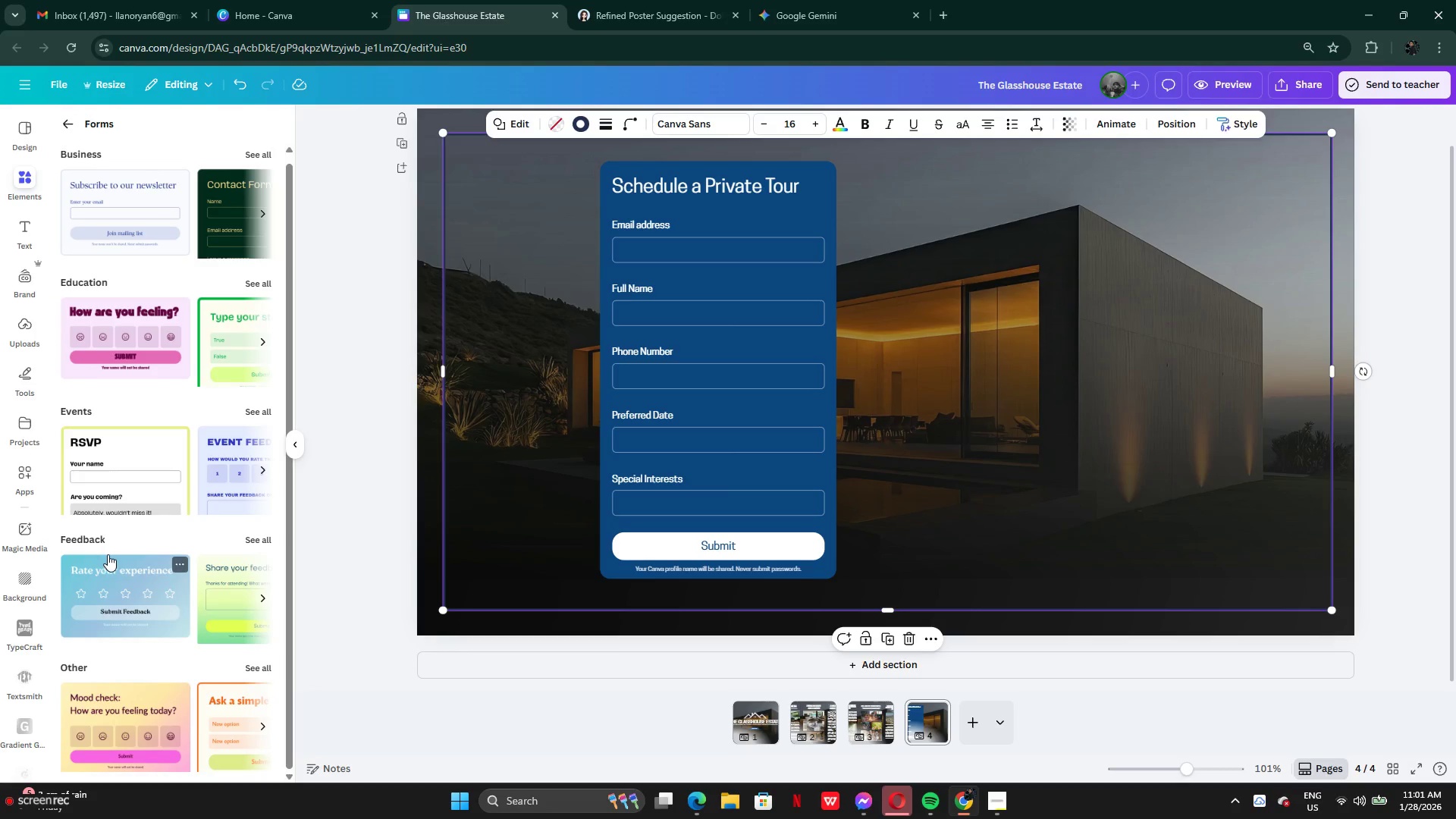 
scroll: coordinate [111, 594], scroll_direction: down, amount: 2.0
 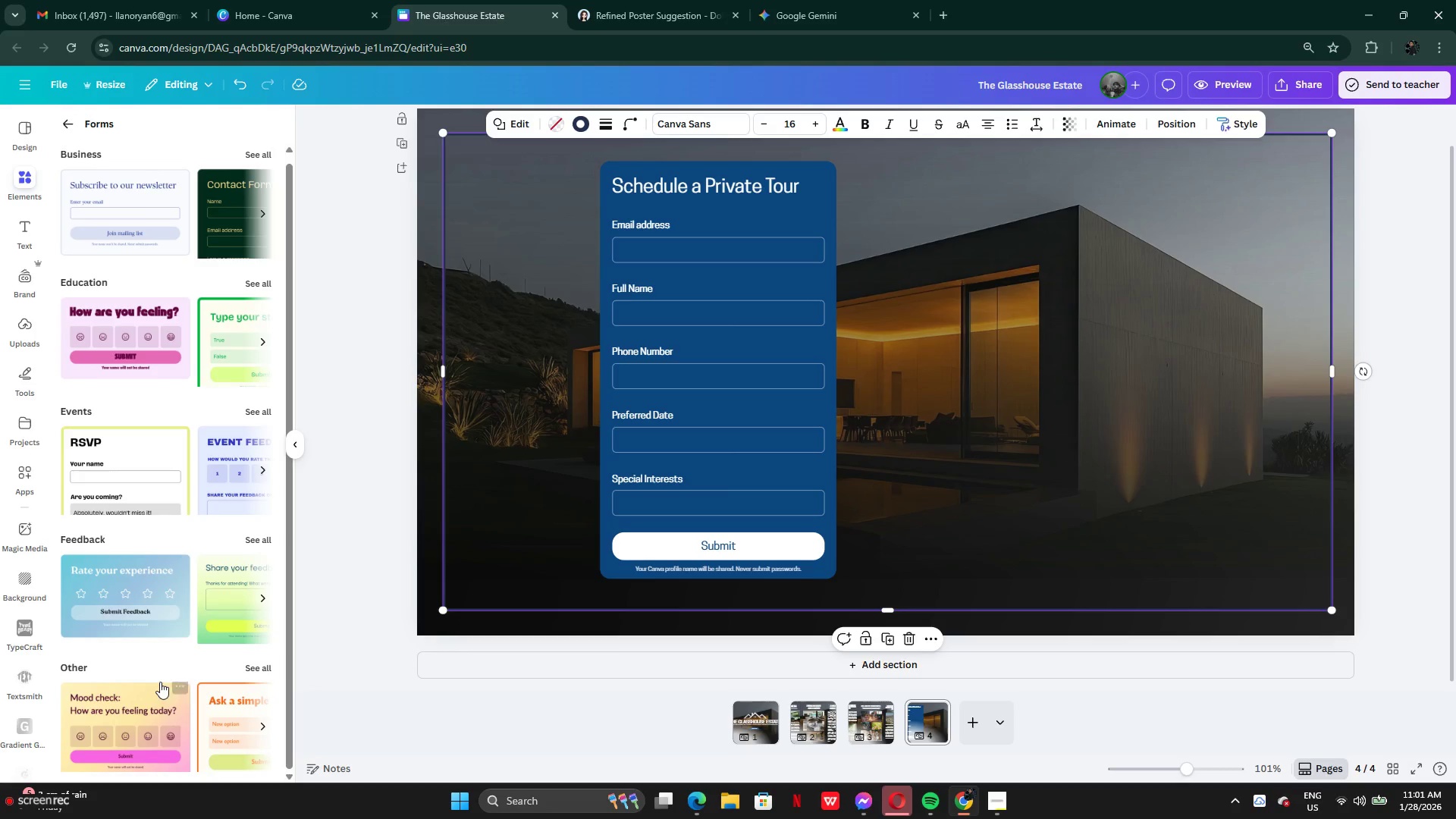 
scroll: coordinate [168, 557], scroll_direction: up, amount: 5.0
 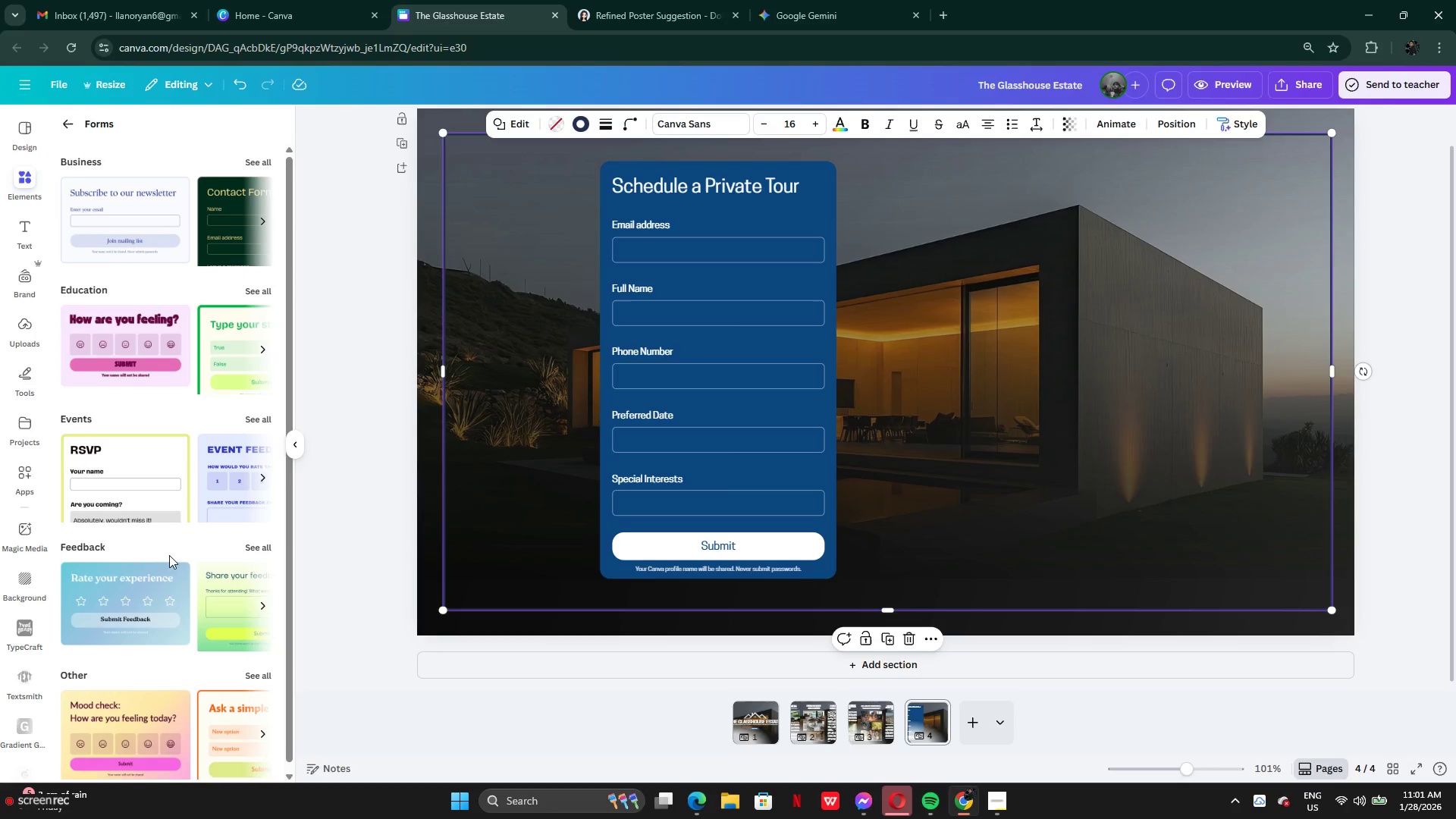 
scroll: coordinate [209, 637], scroll_direction: down, amount: 26.0
 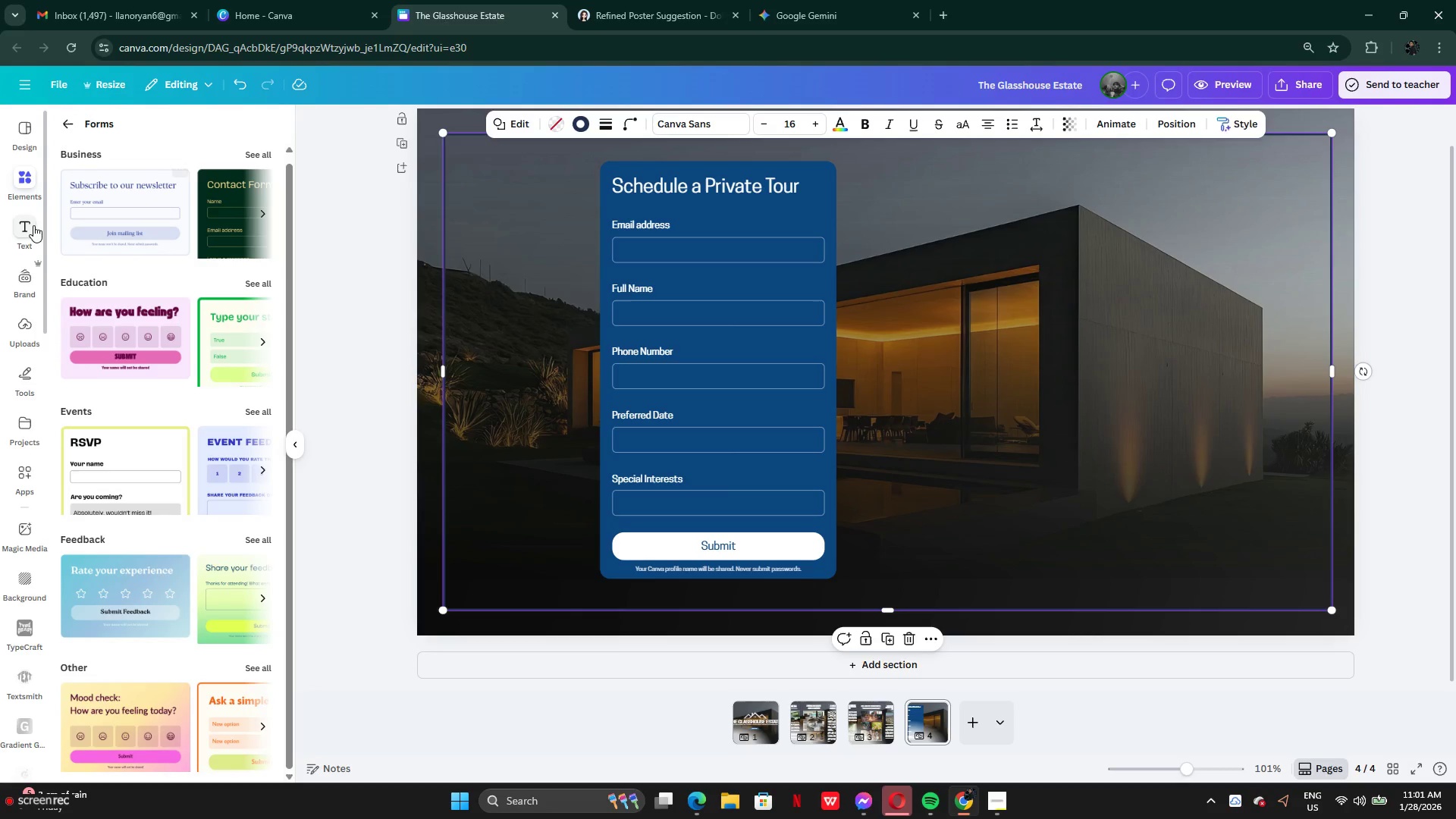 
left_click([26, 228])
 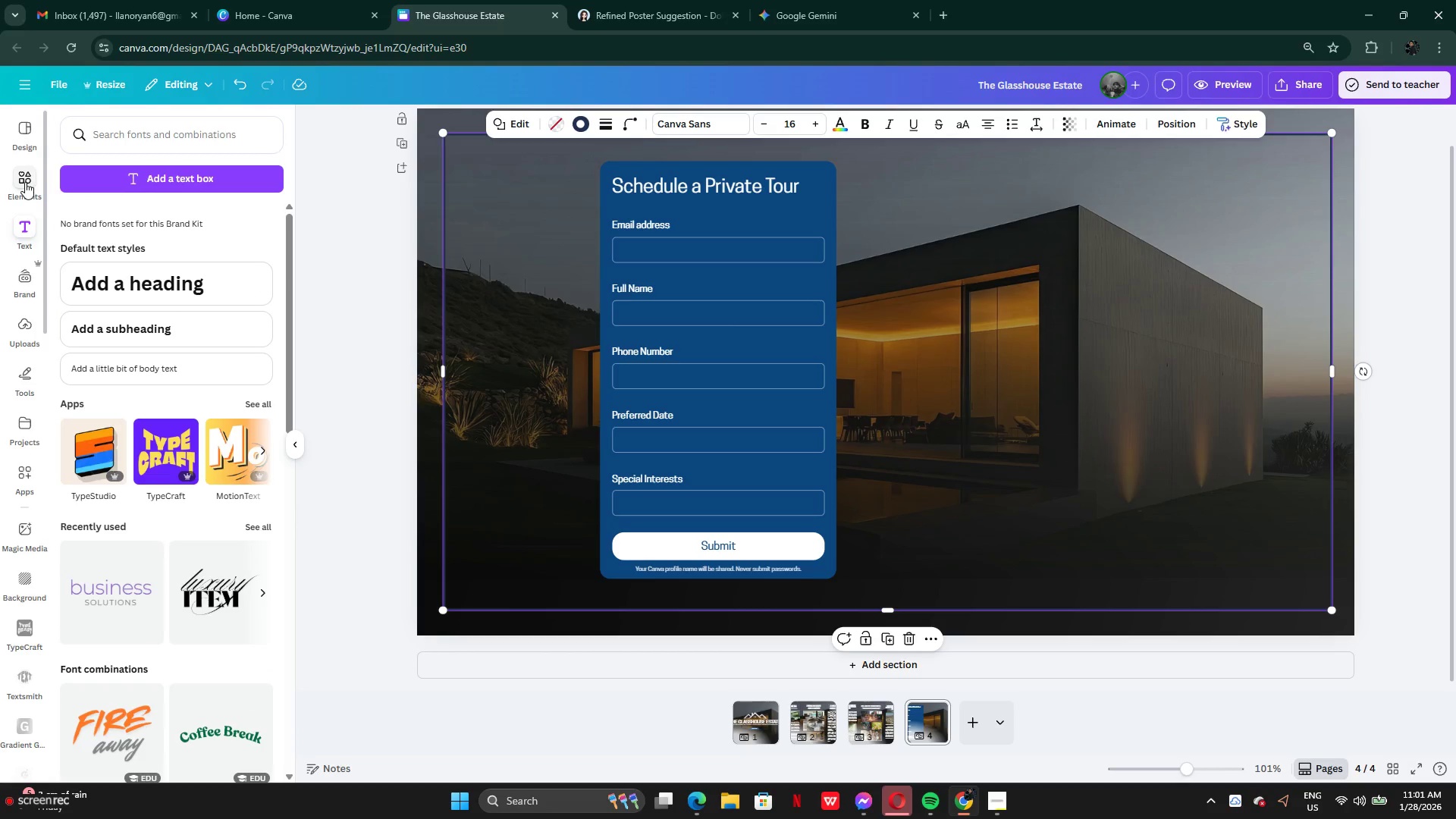 
left_click([25, 182])
 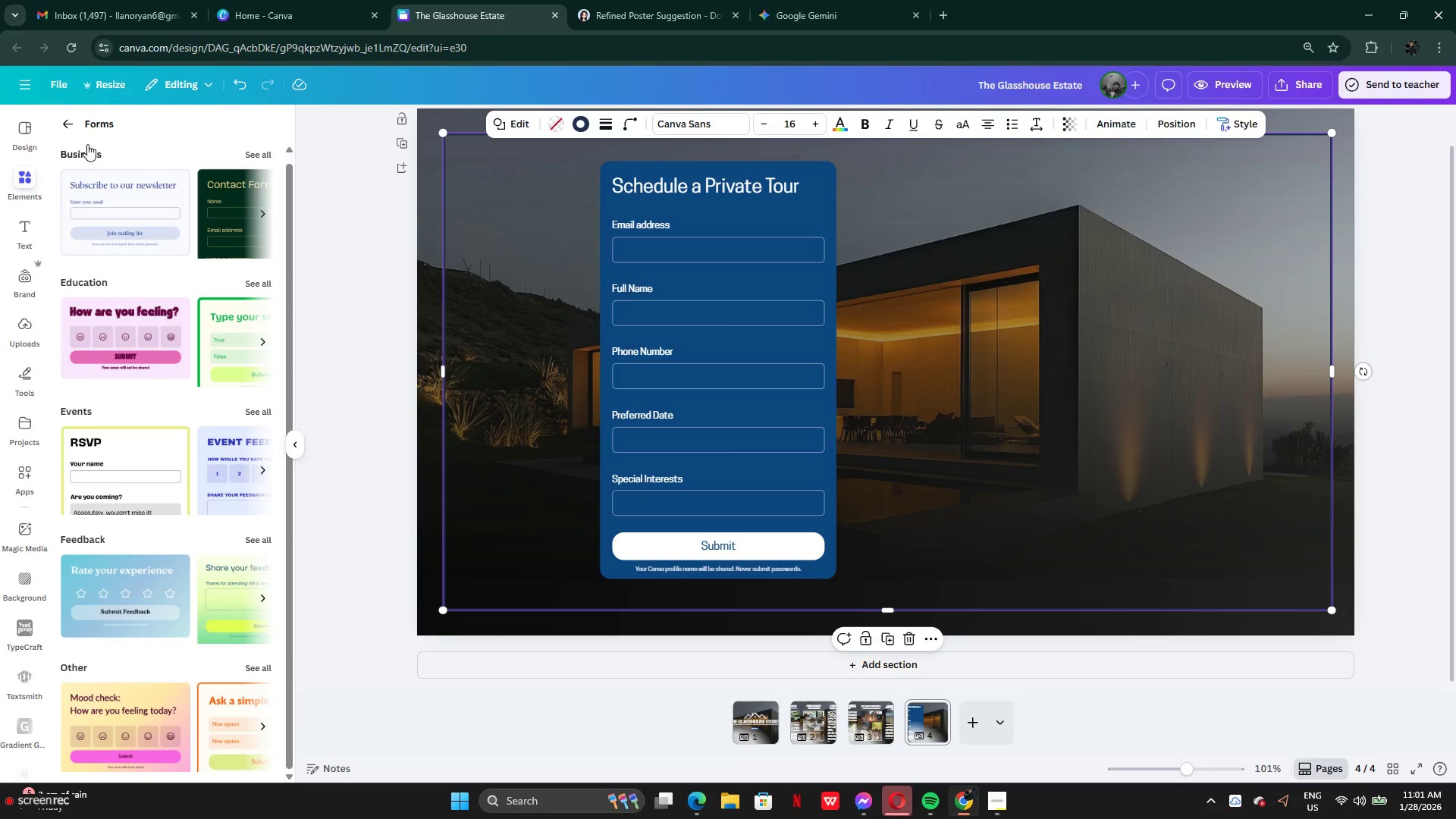 
left_click([70, 129])
 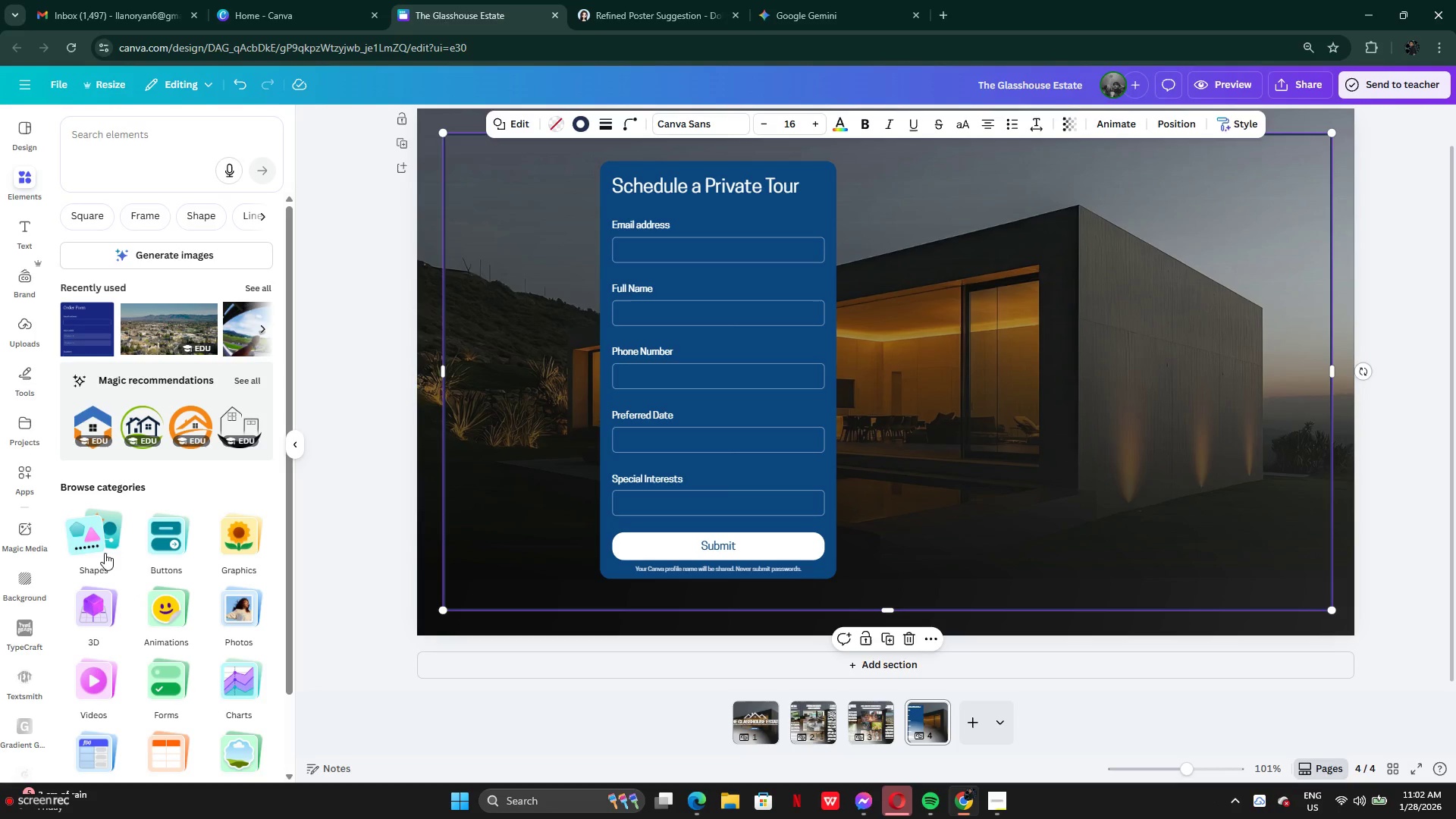 
left_click([163, 552])
 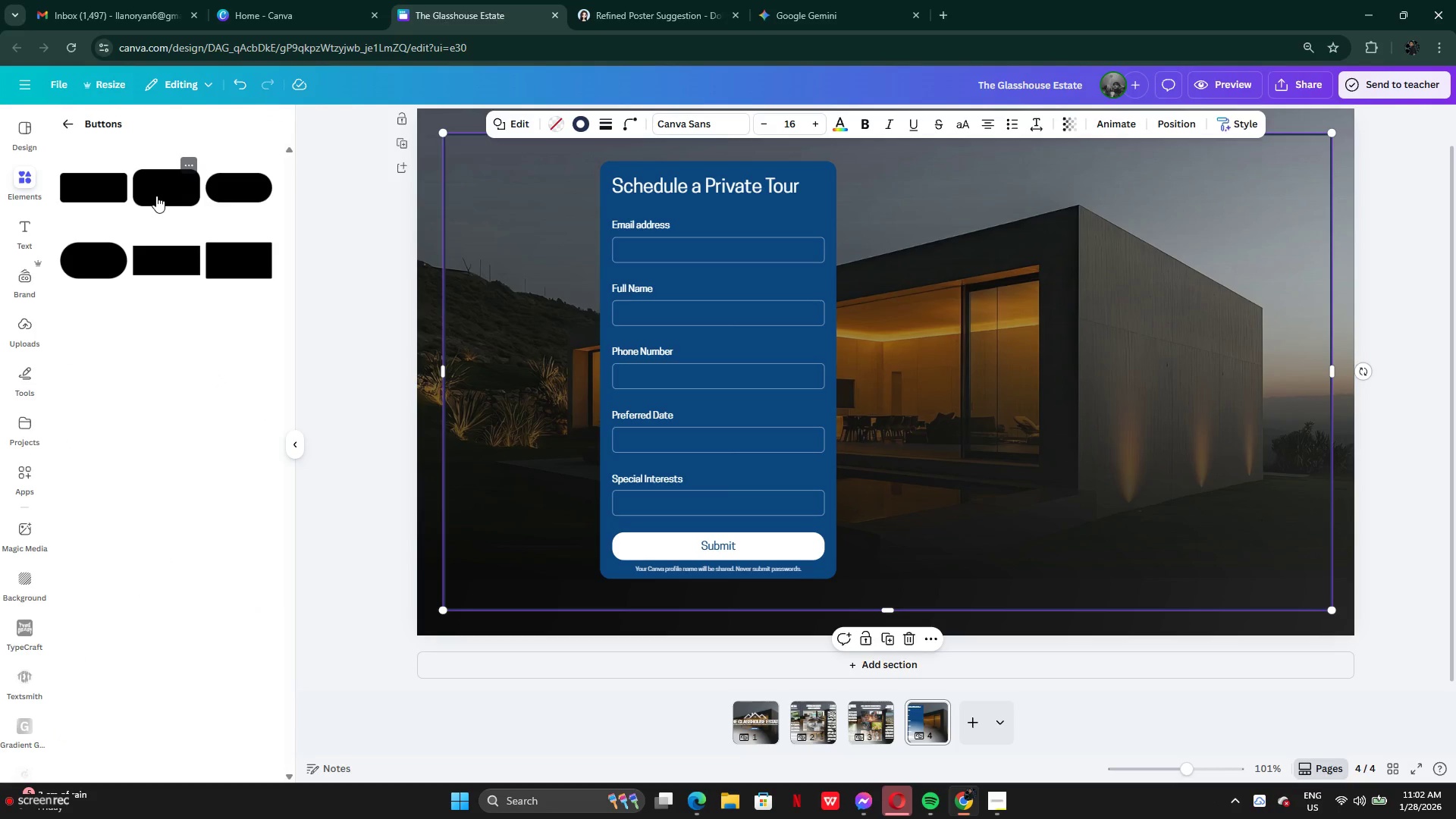 
left_click([111, 192])
 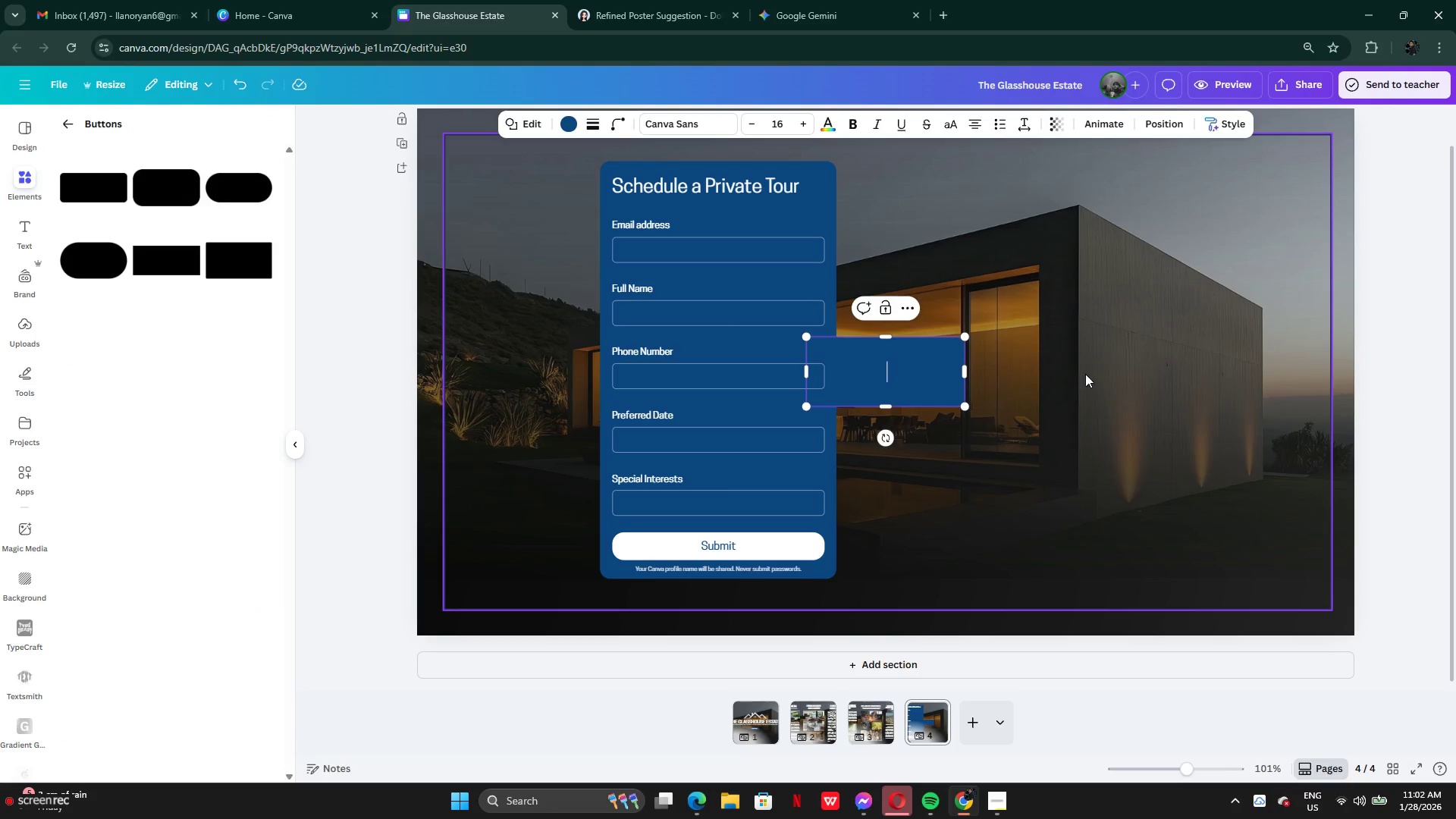 
left_click([1055, 406])
 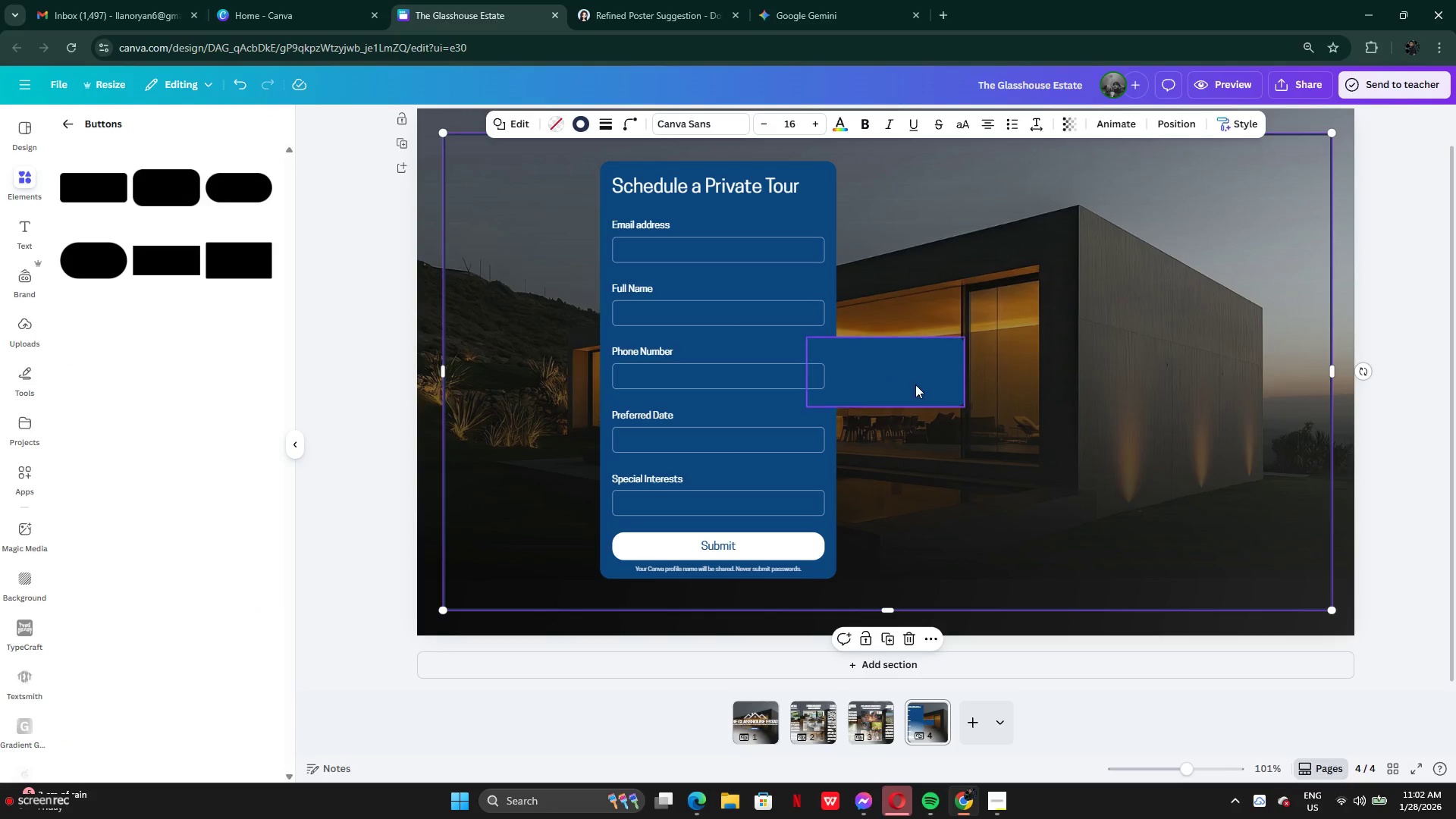 
left_click_drag(start_coordinate=[915, 384], to_coordinate=[951, 386])
 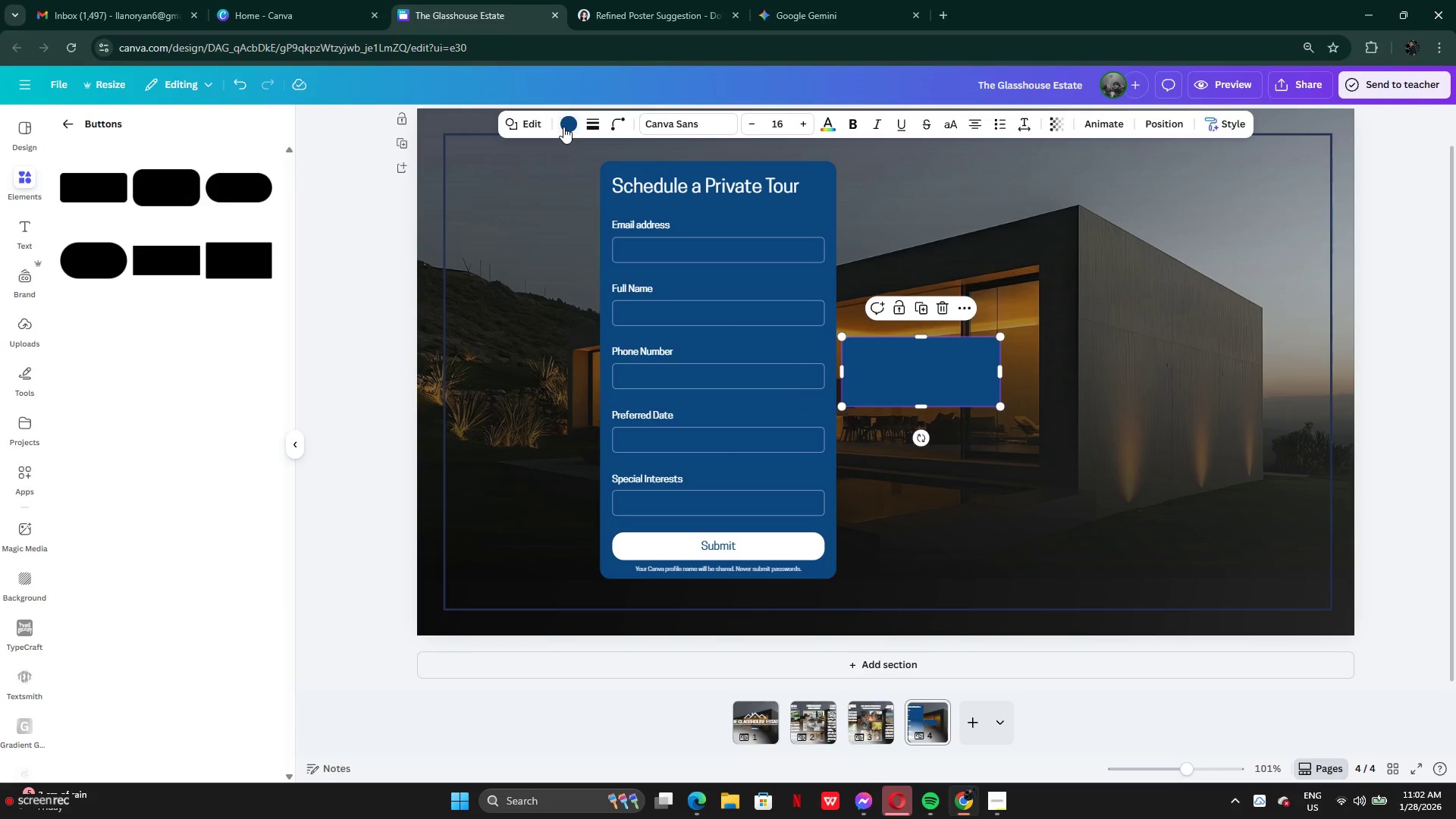 
left_click([563, 125])
 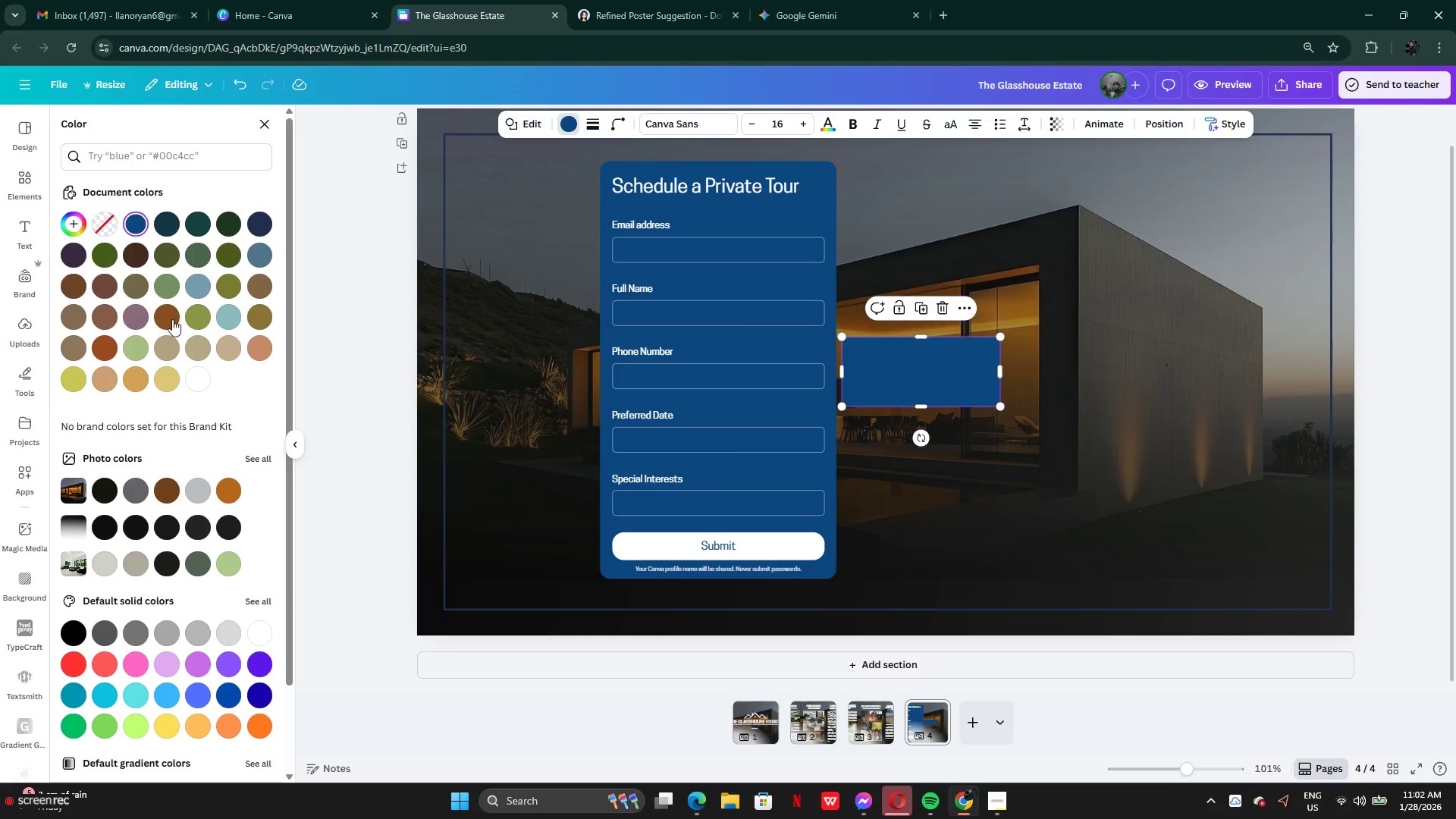 
left_click([205, 372])
 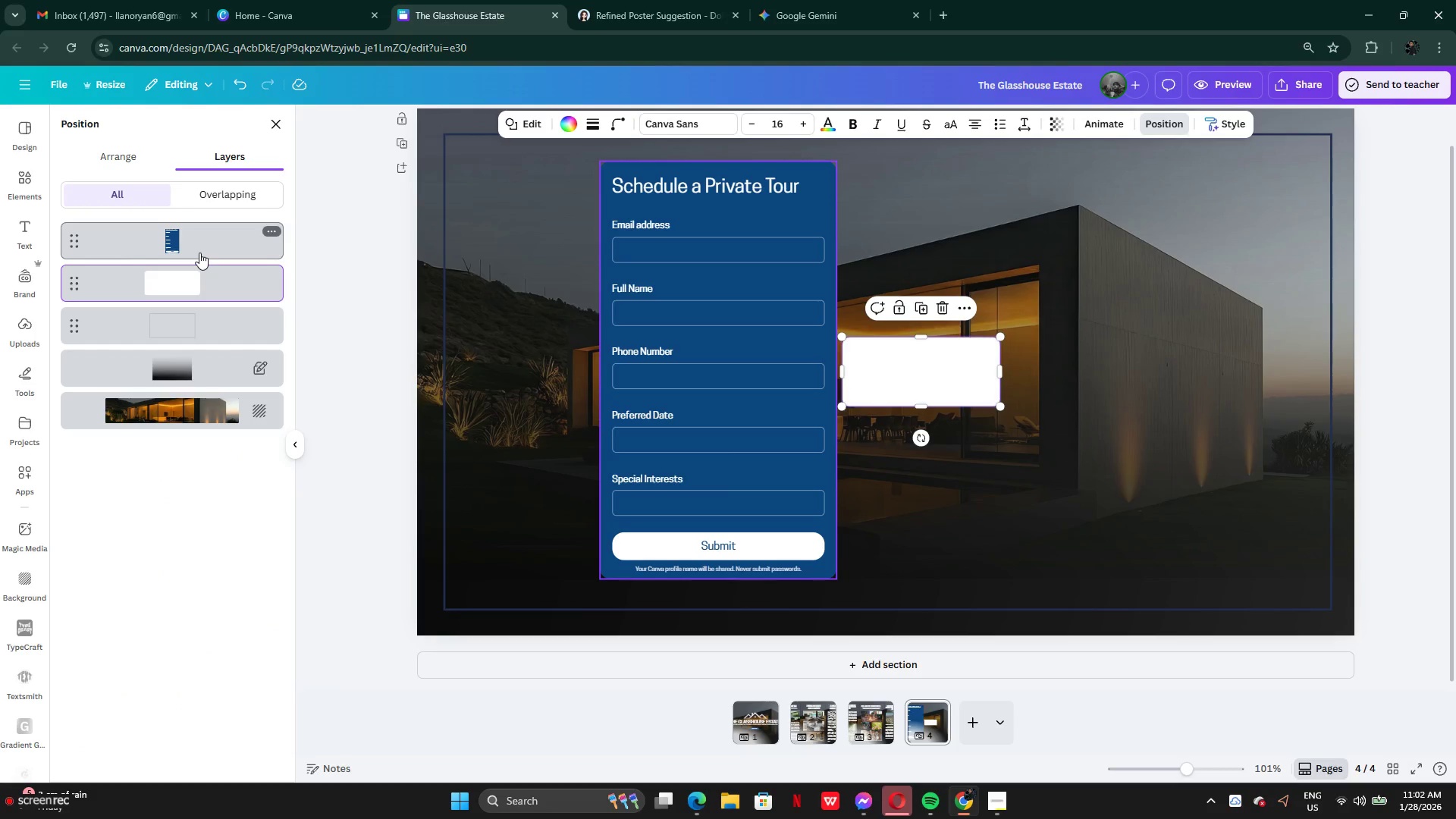 
left_click_drag(start_coordinate=[196, 246], to_coordinate=[199, 315])
 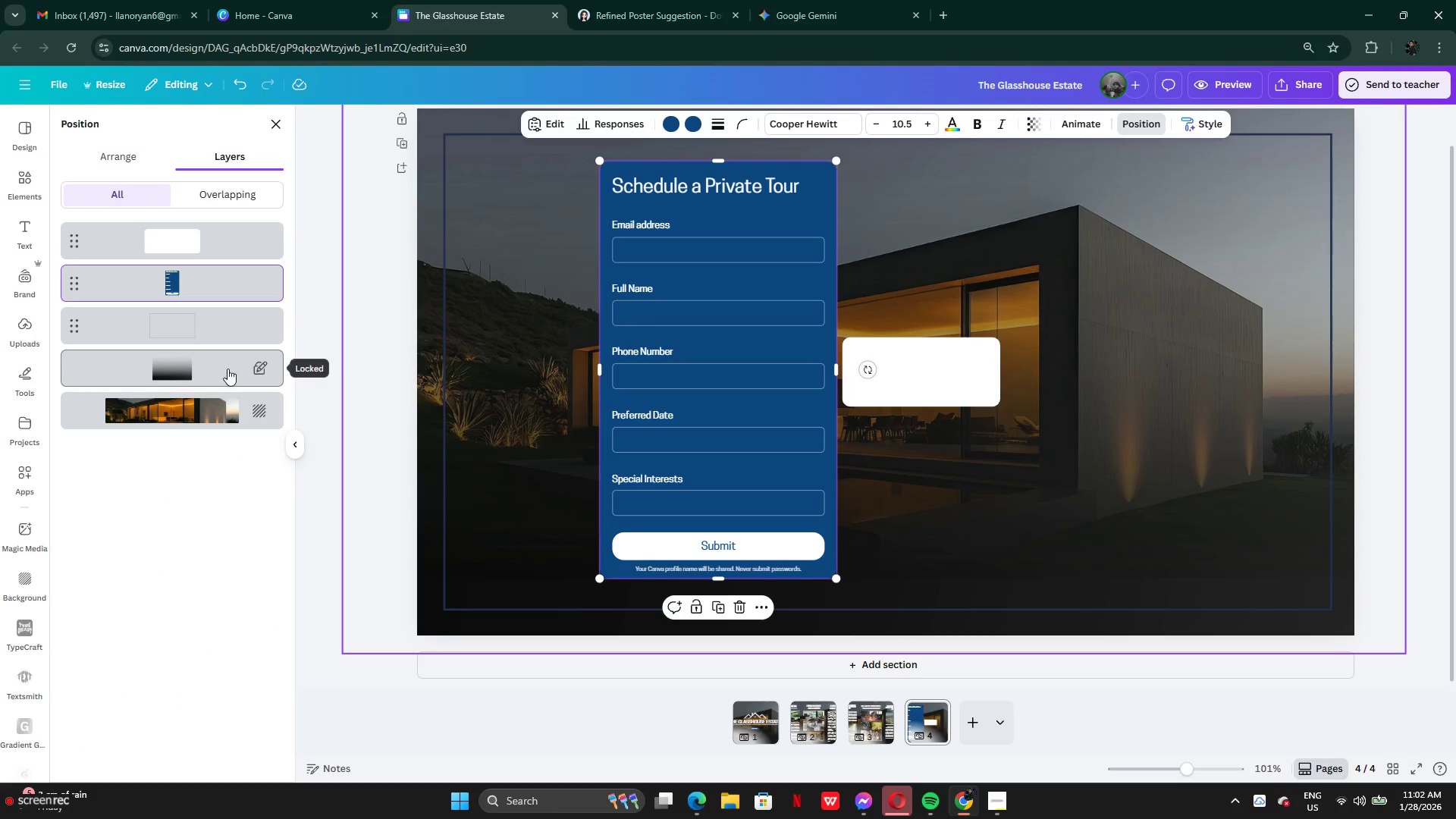 
left_click([902, 388])
 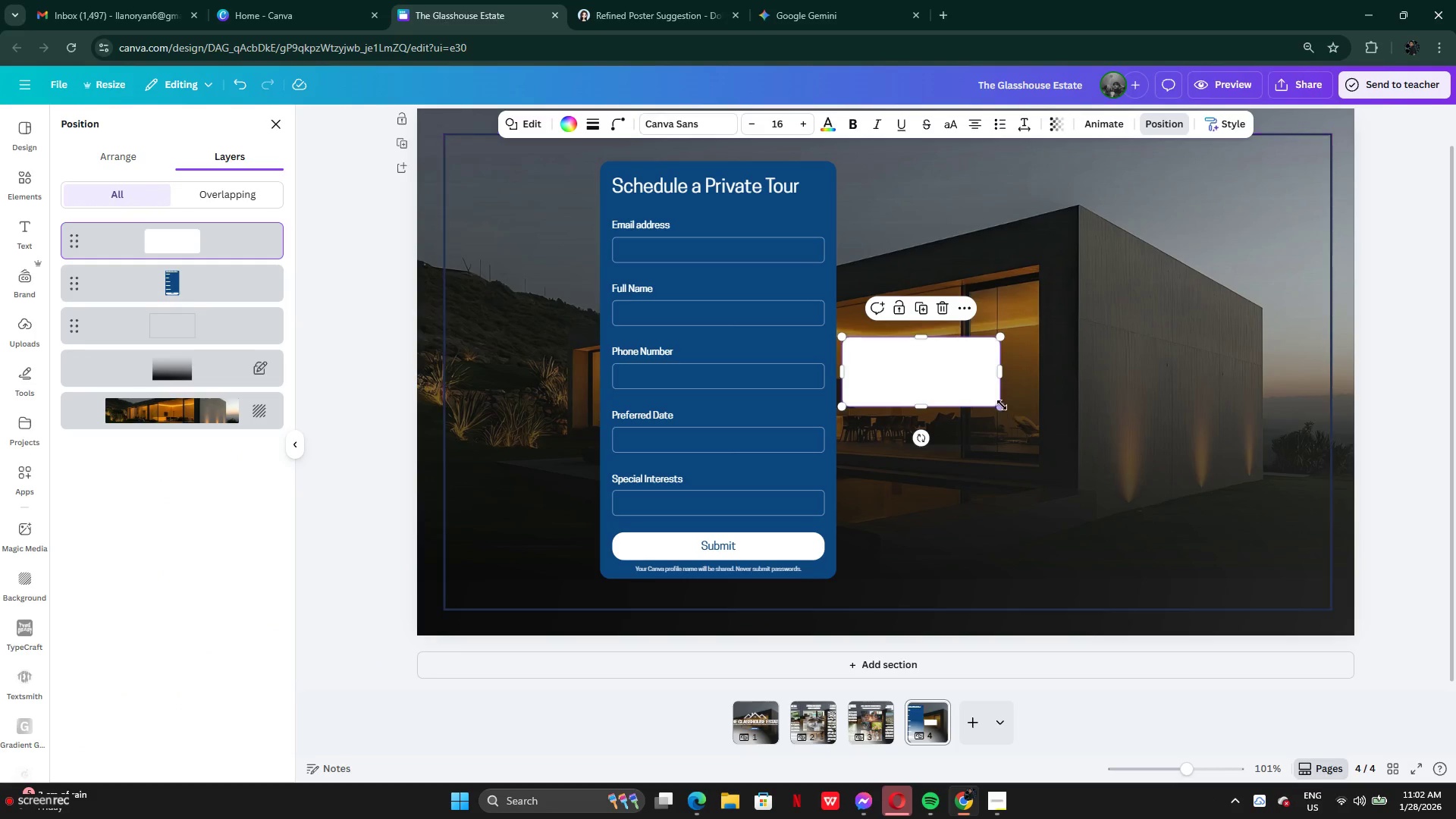 
left_click_drag(start_coordinate=[1002, 405], to_coordinate=[1199, 543])
 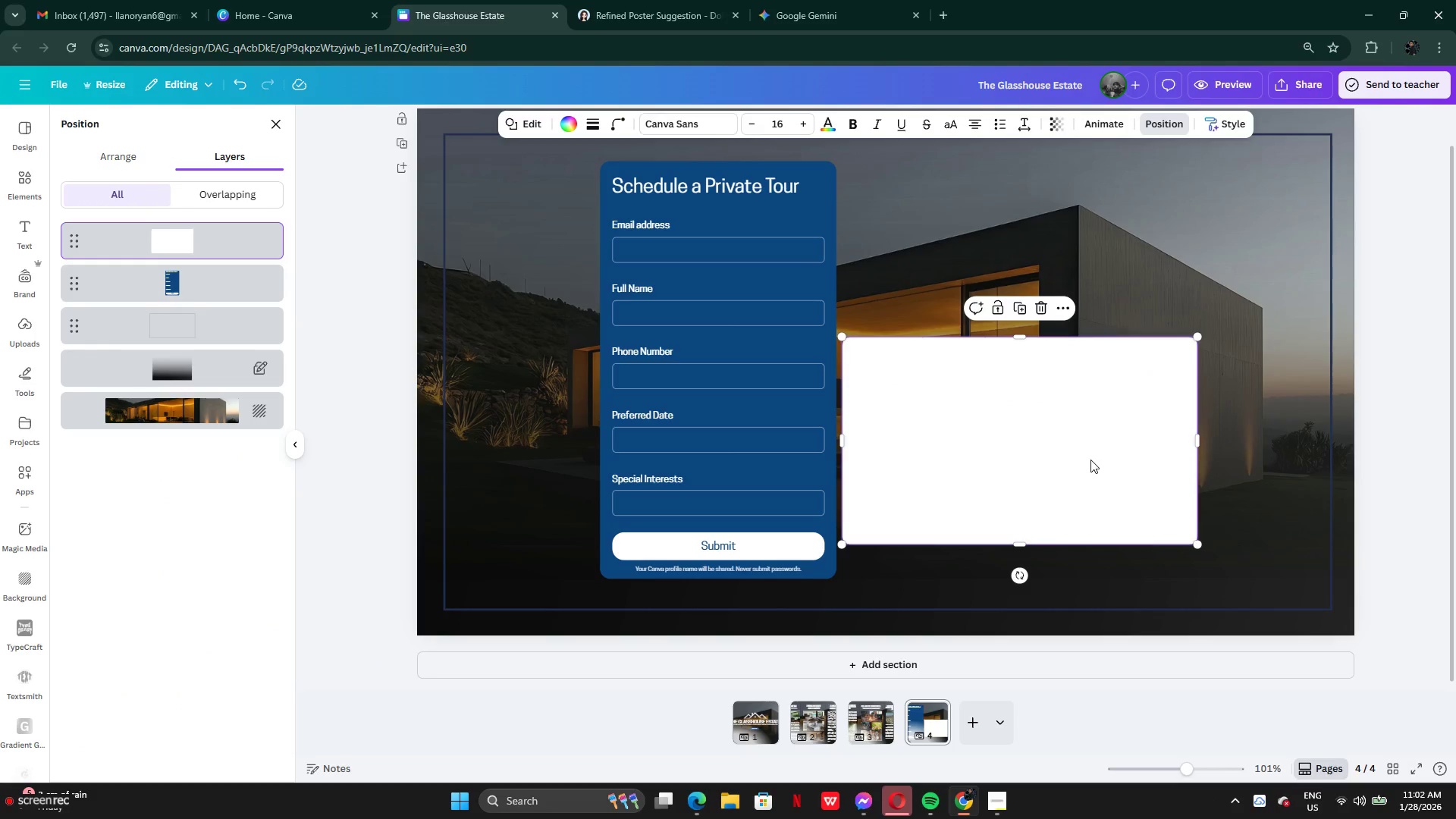 
left_click_drag(start_coordinate=[1096, 460], to_coordinate=[1076, 437])
 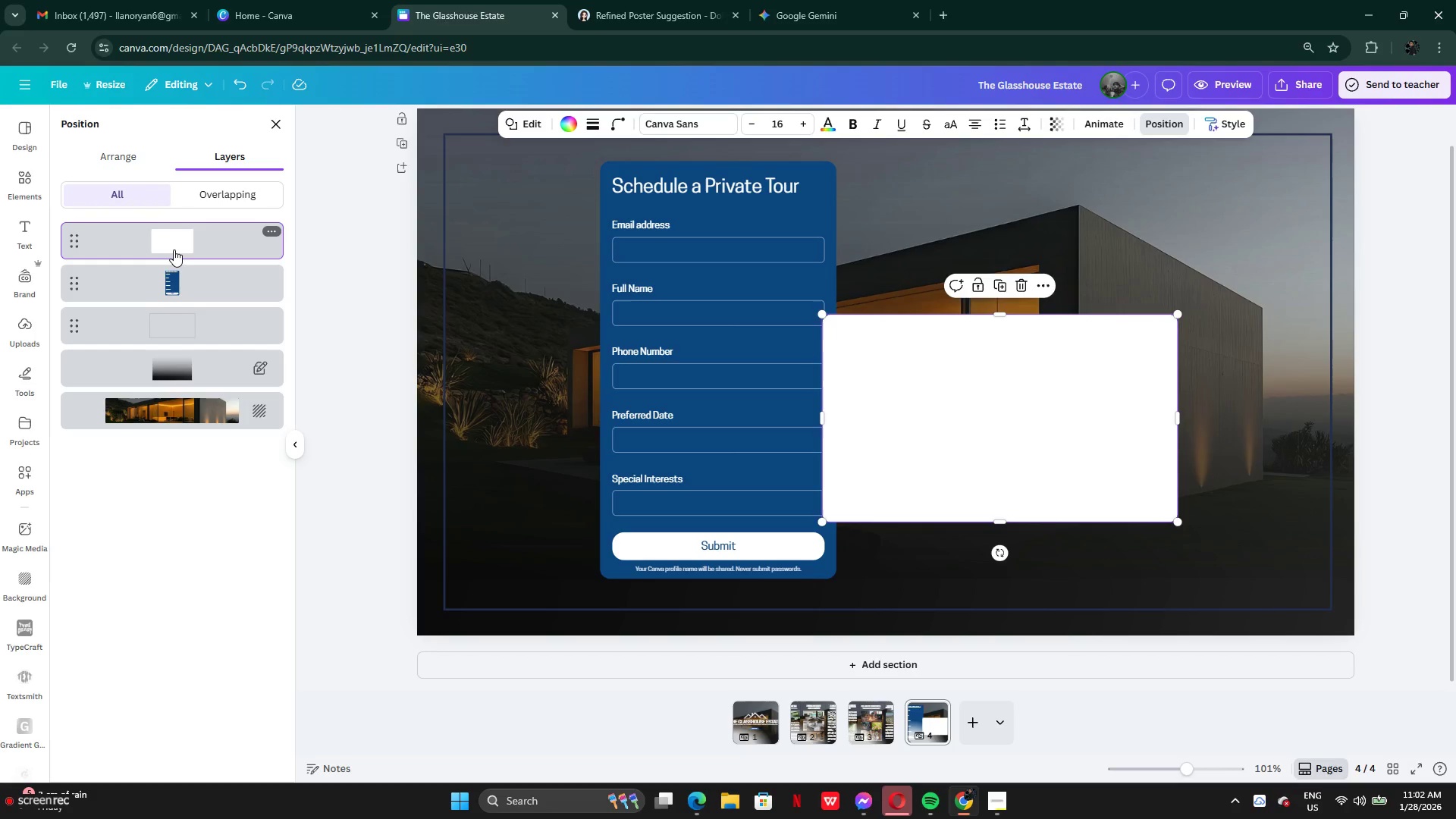 
left_click_drag(start_coordinate=[174, 249], to_coordinate=[182, 301])
 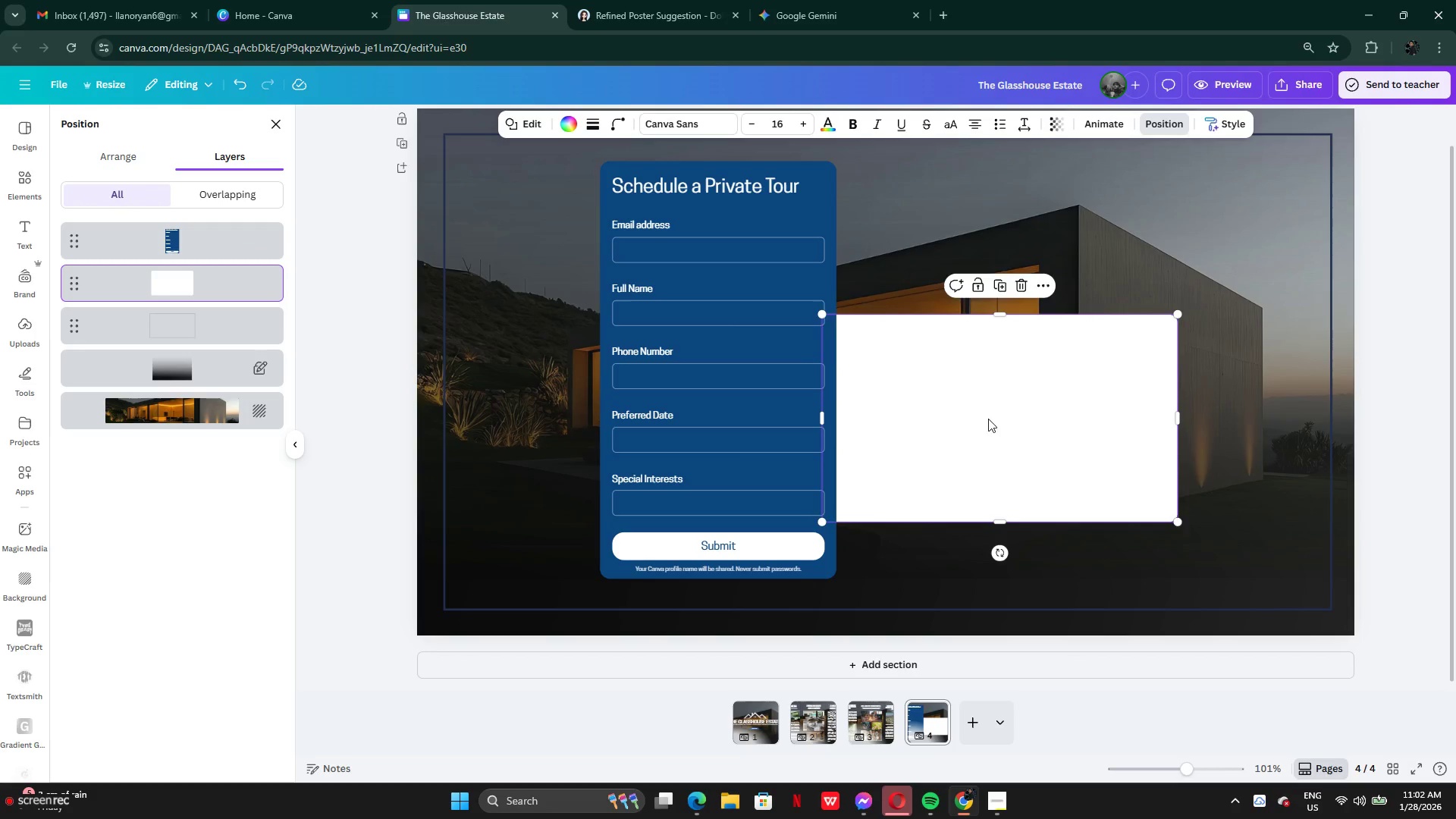 
left_click_drag(start_coordinate=[990, 419], to_coordinate=[990, 357])
 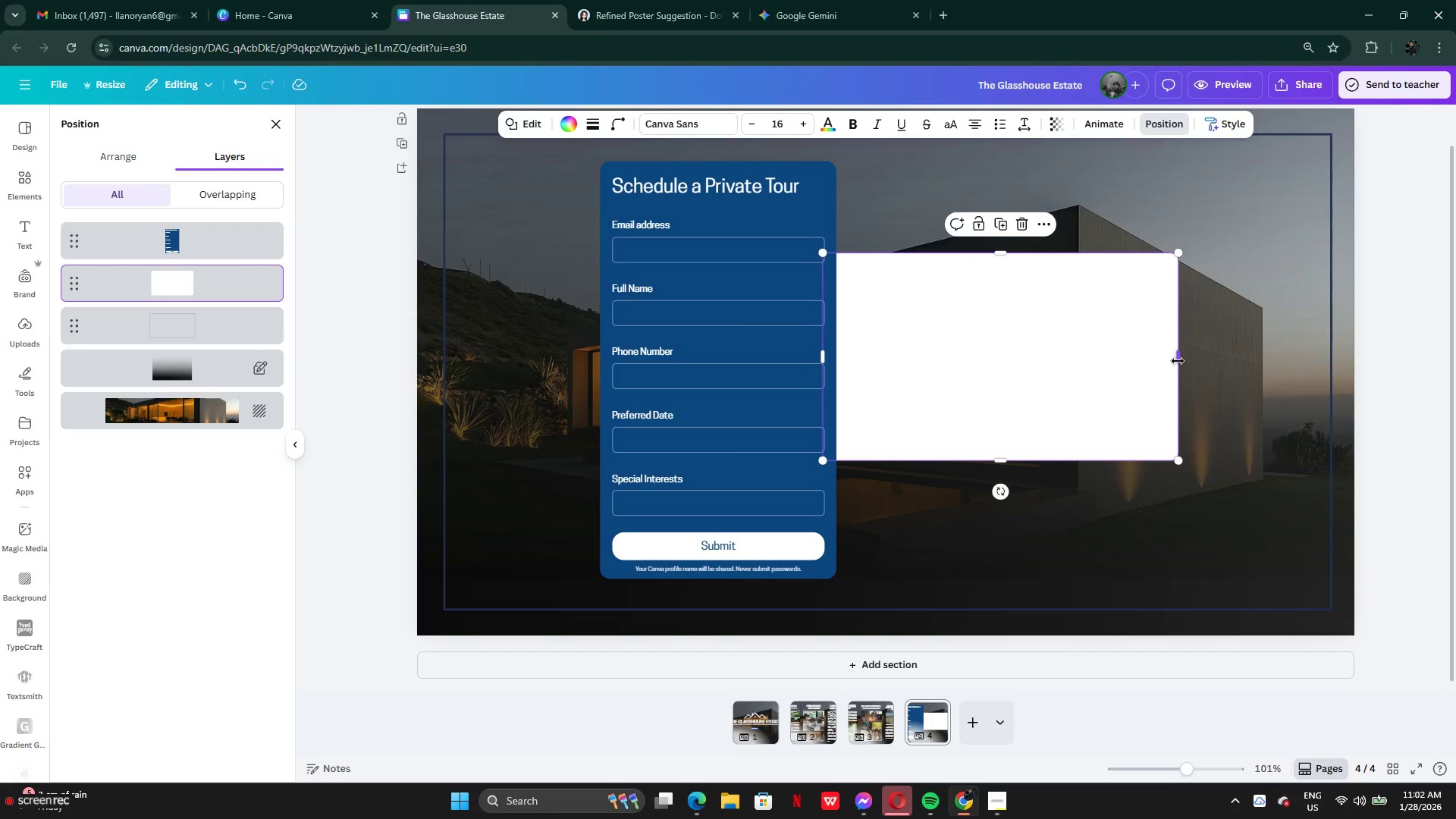 
left_click_drag(start_coordinate=[1178, 360], to_coordinate=[1062, 380])
 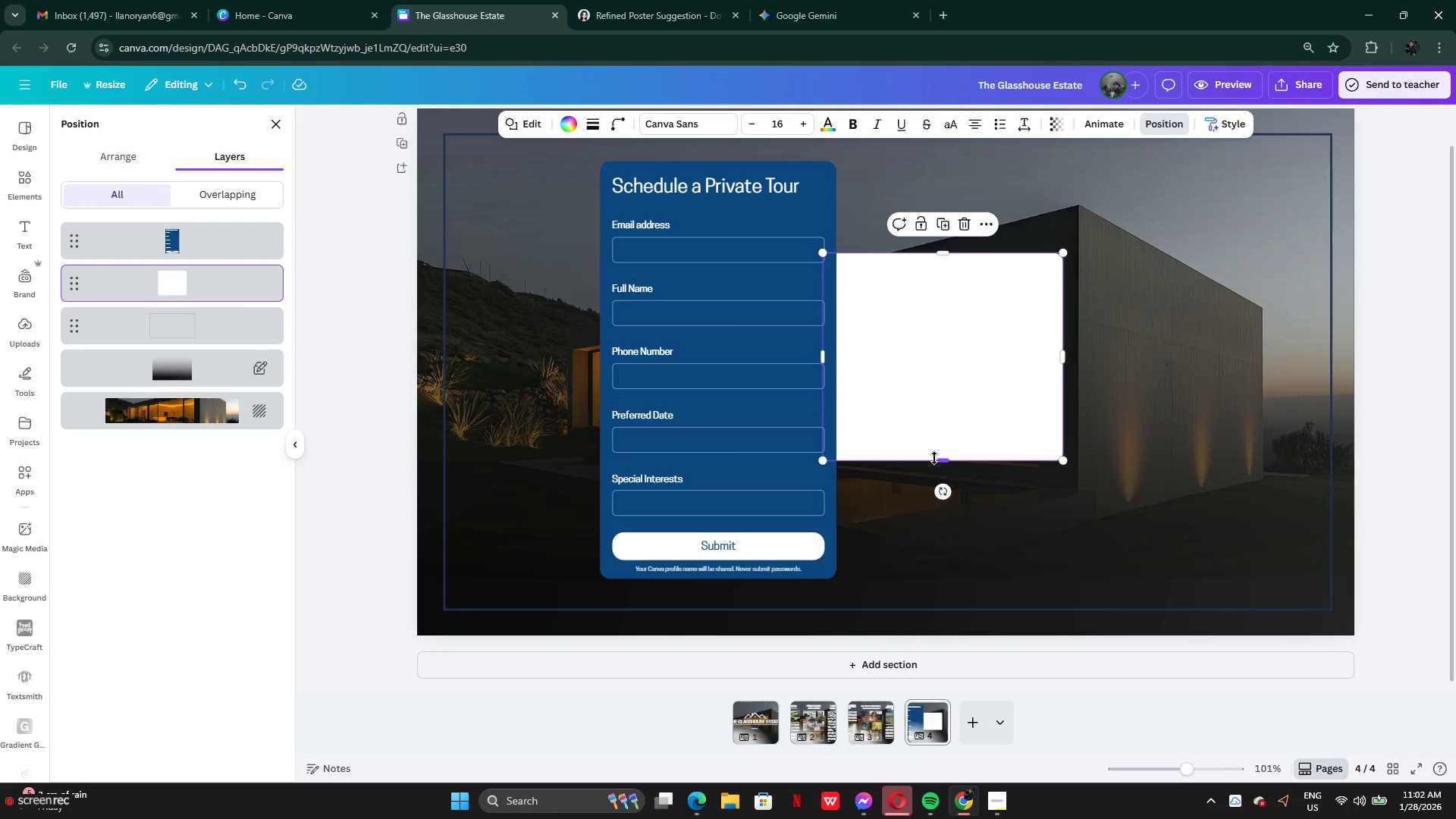 
left_click_drag(start_coordinate=[934, 458], to_coordinate=[947, 478])
 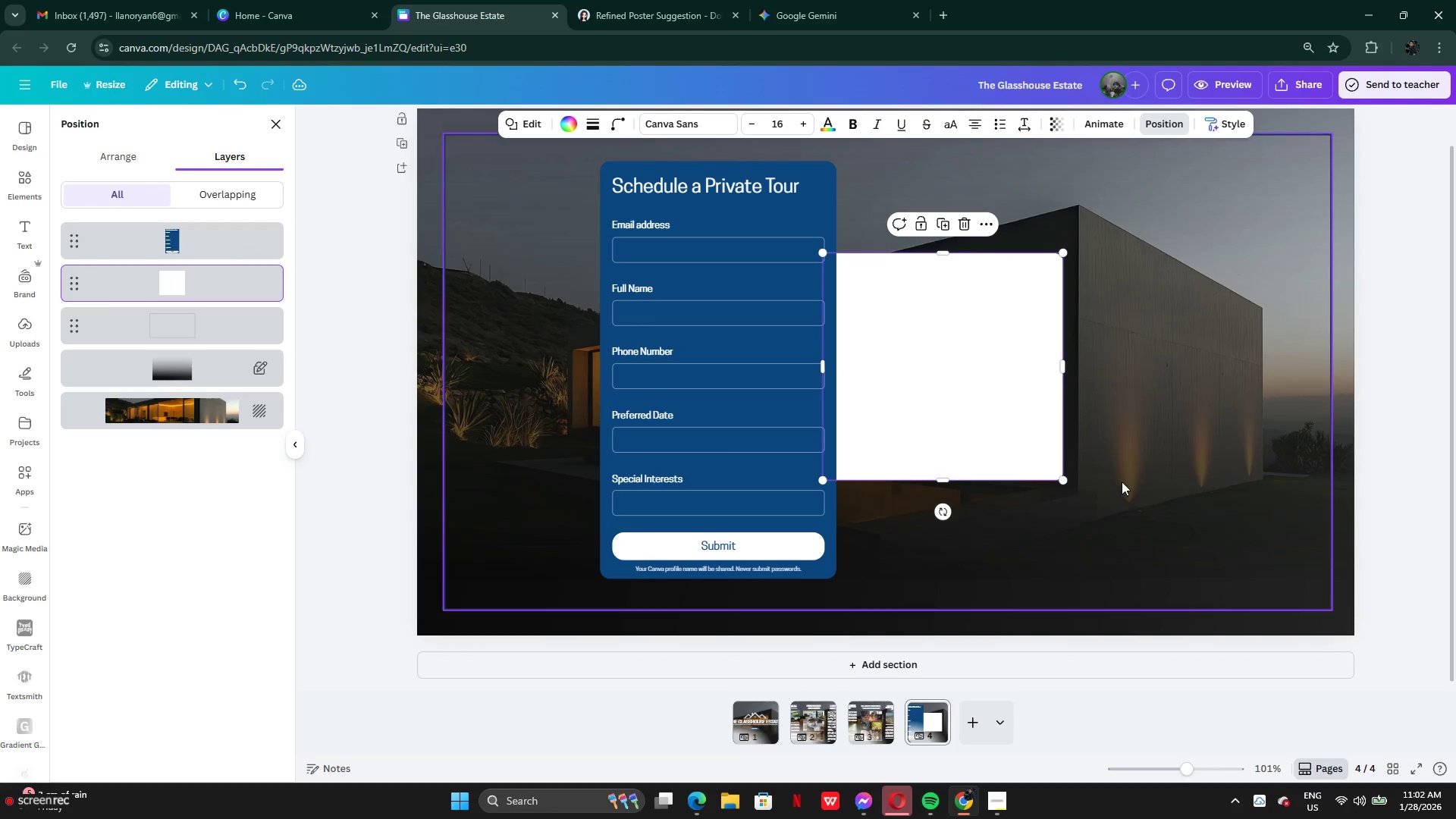 
left_click([1122, 482])
 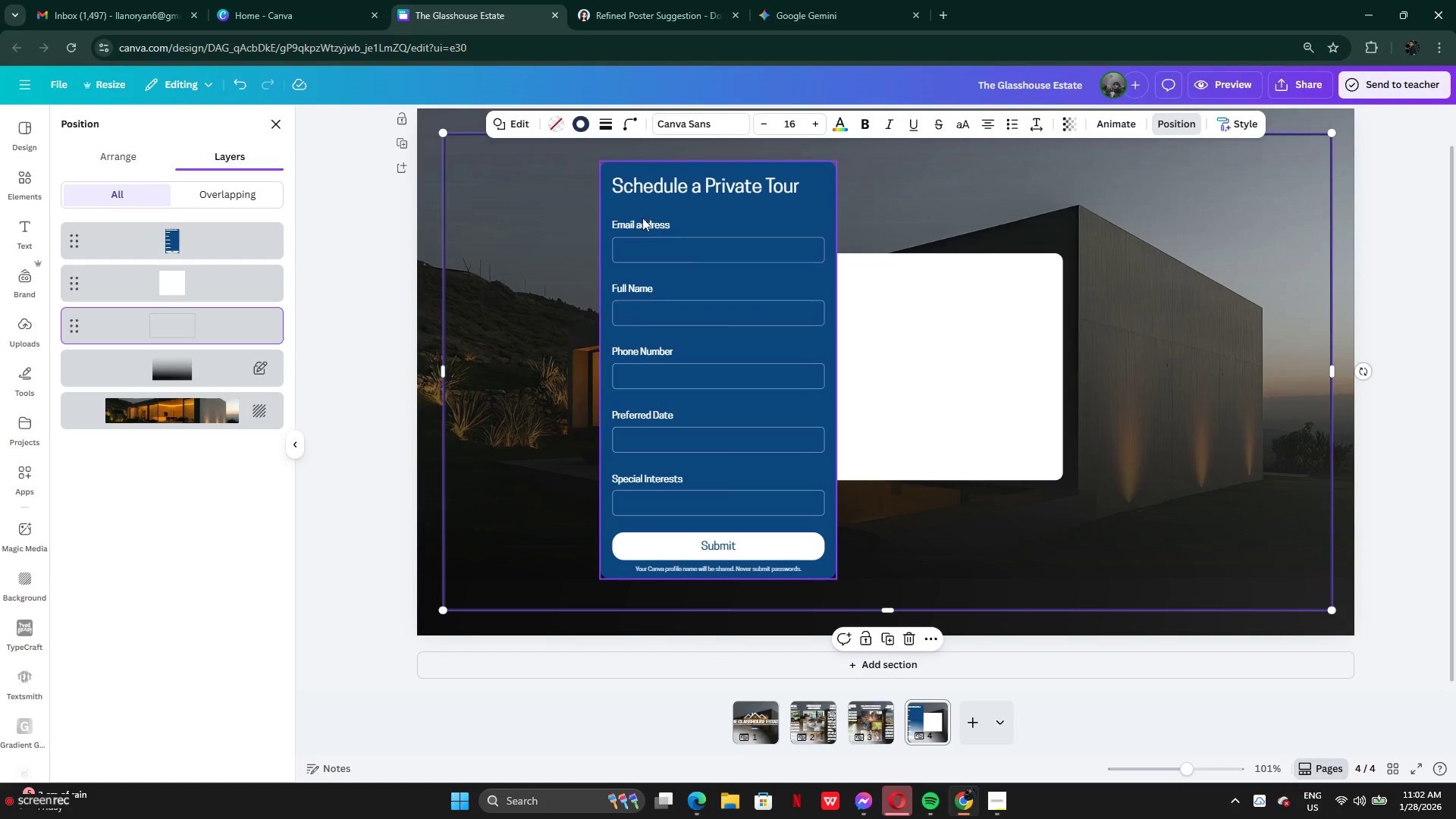 
left_click_drag(start_coordinate=[551, 187], to_coordinate=[965, 397])
 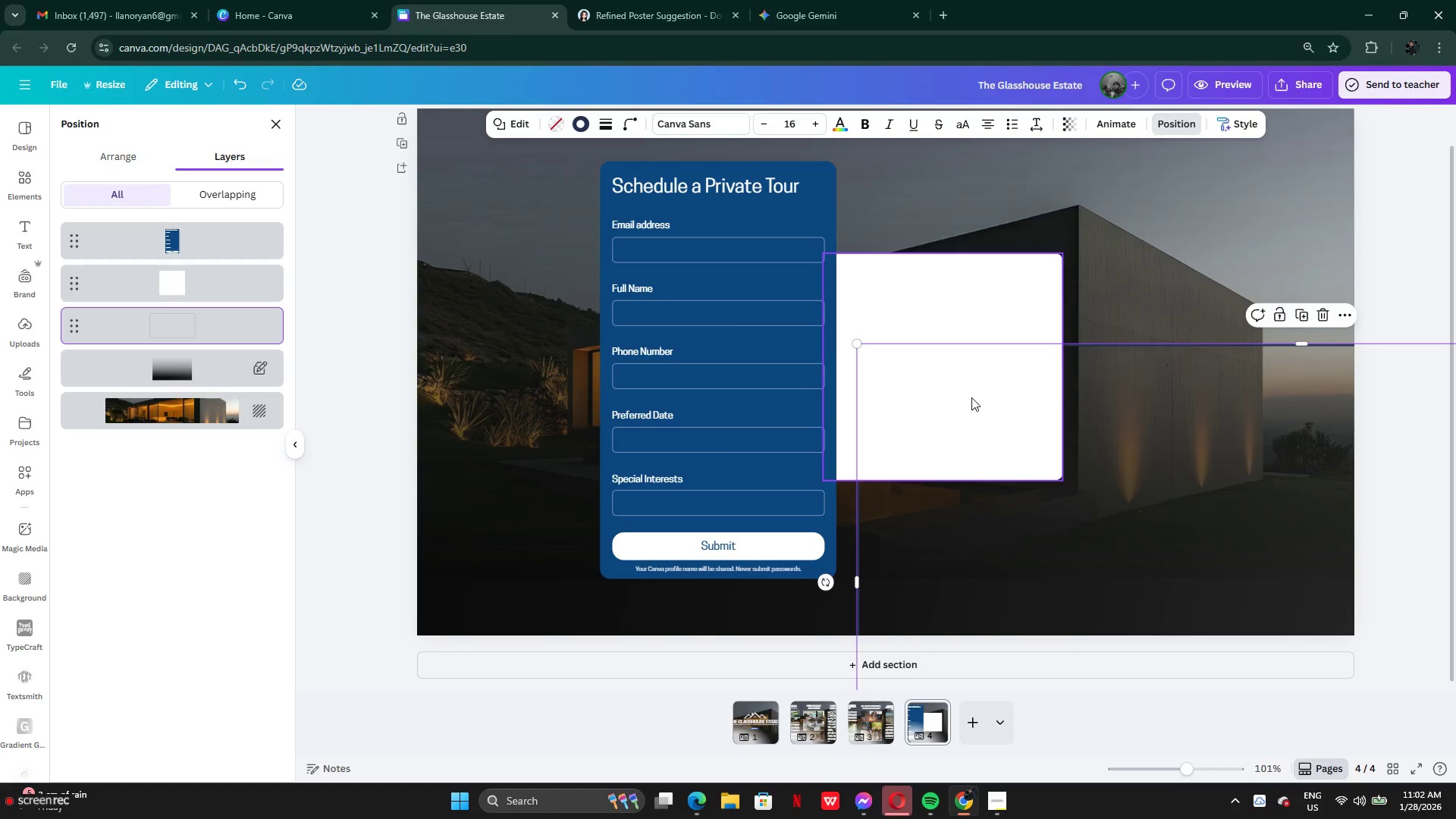 
key(Control+Z)
 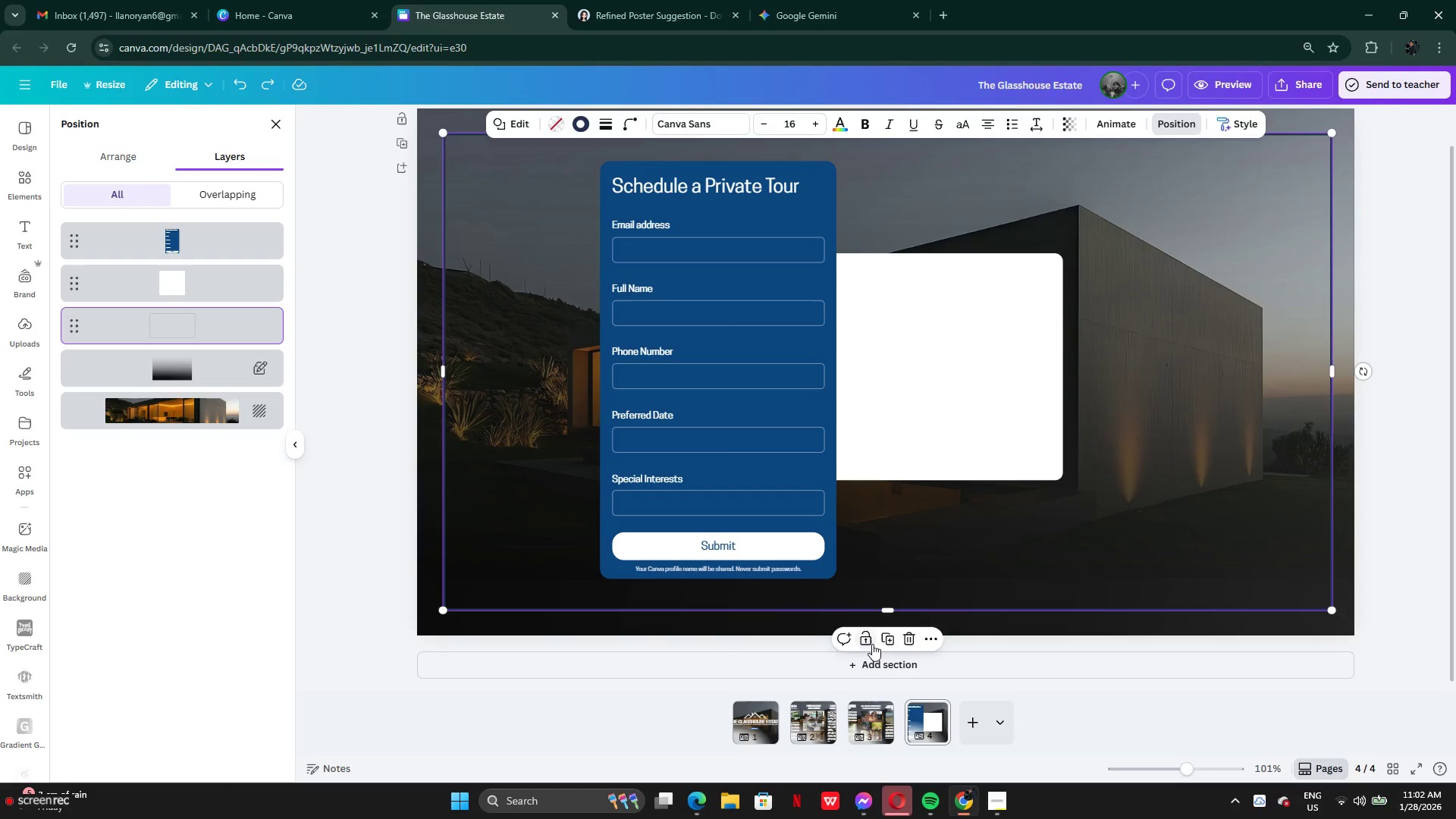 
left_click([870, 644])
 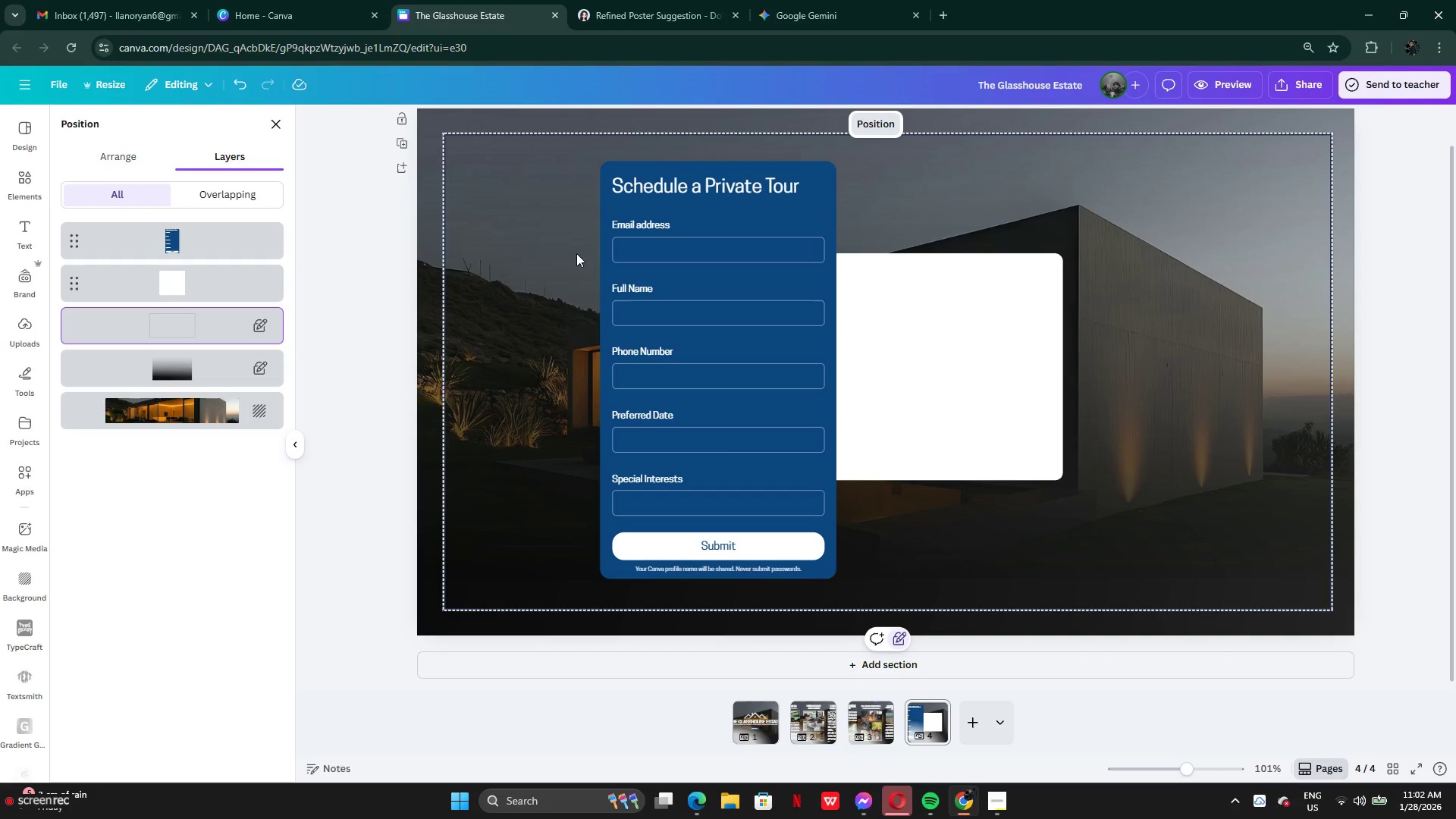 
left_click_drag(start_coordinate=[556, 233], to_coordinate=[1058, 414])
 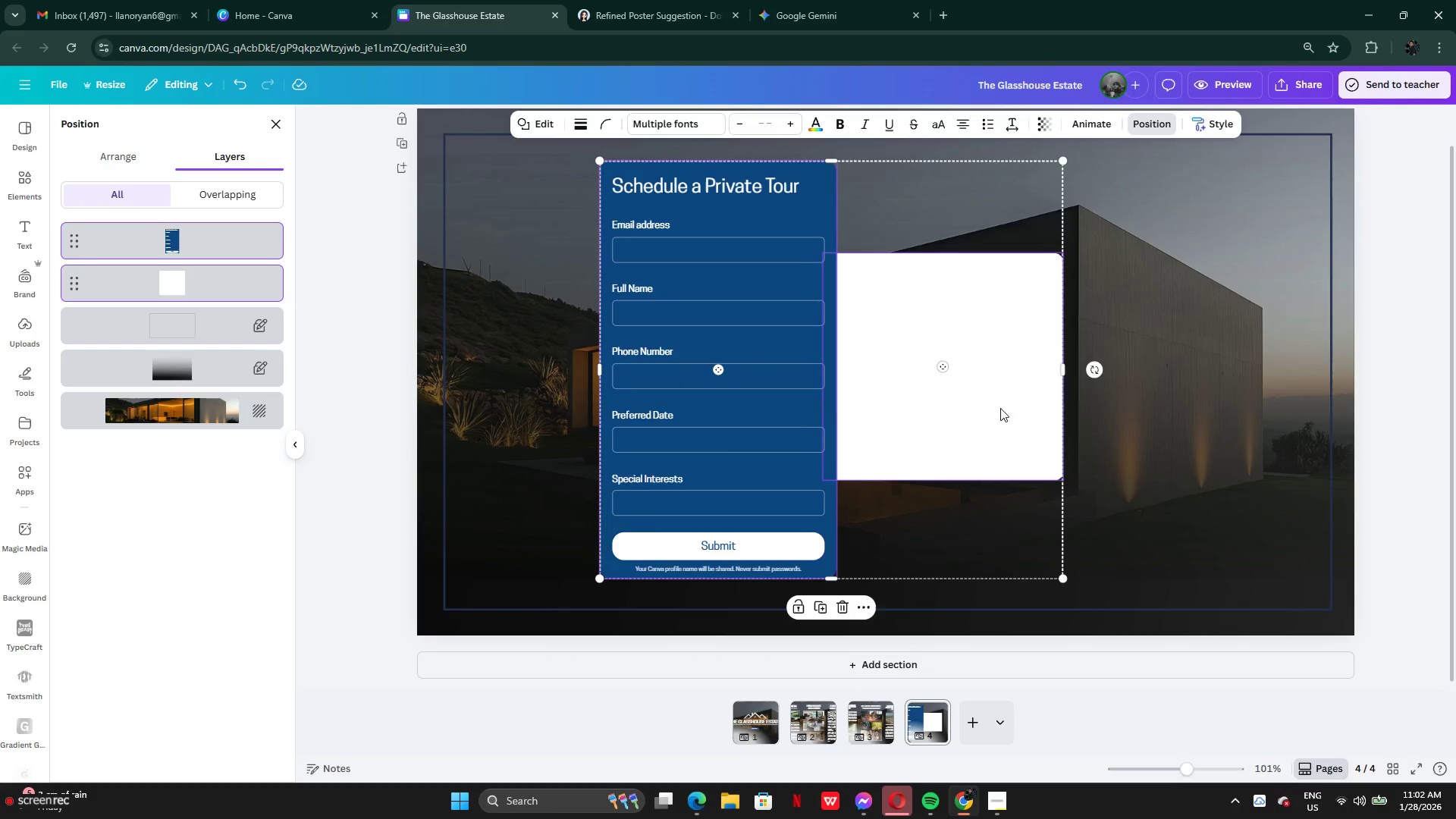 
left_click_drag(start_coordinate=[1000, 408], to_coordinate=[1031, 415])
 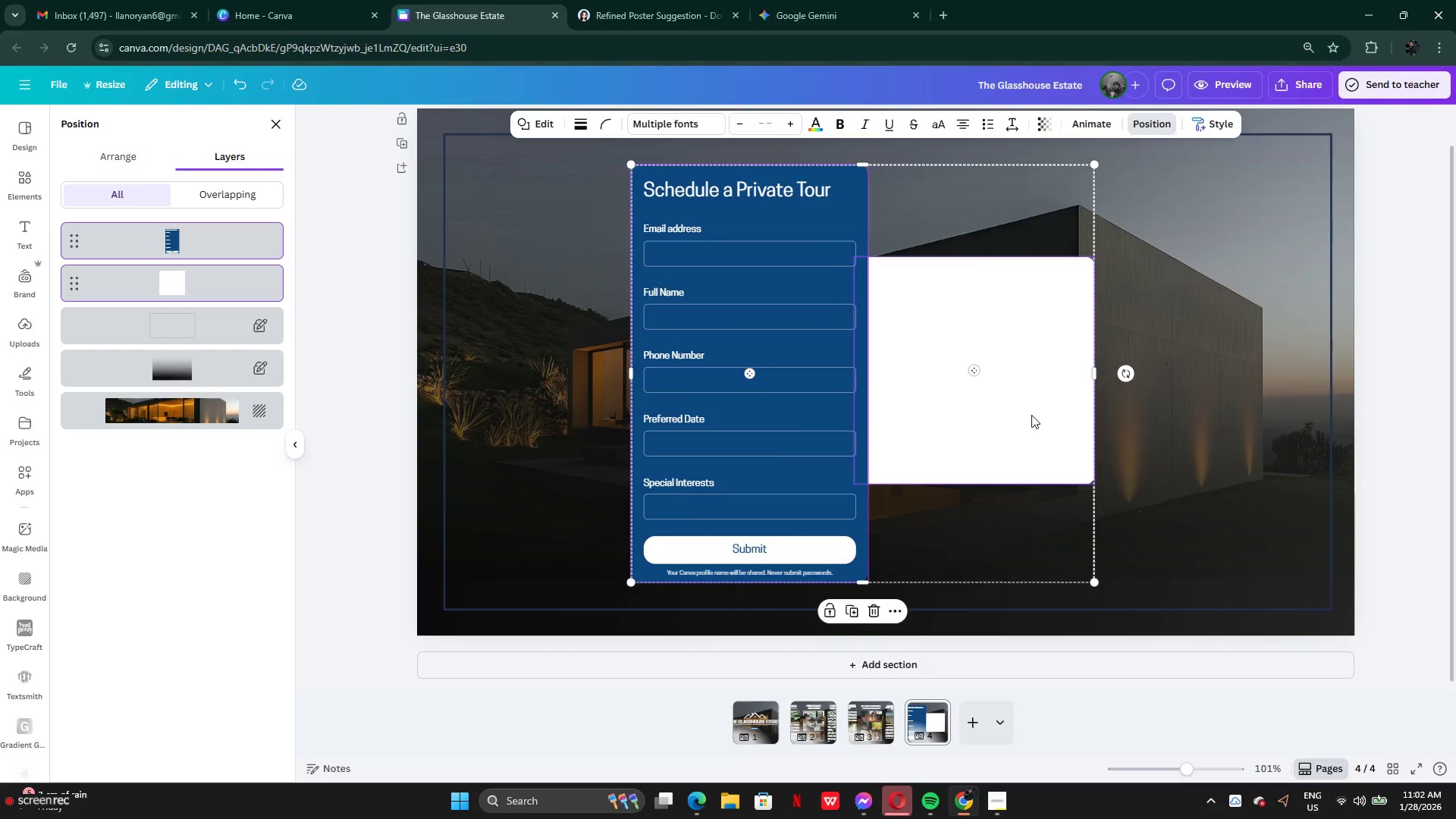 
left_click([1031, 415])
 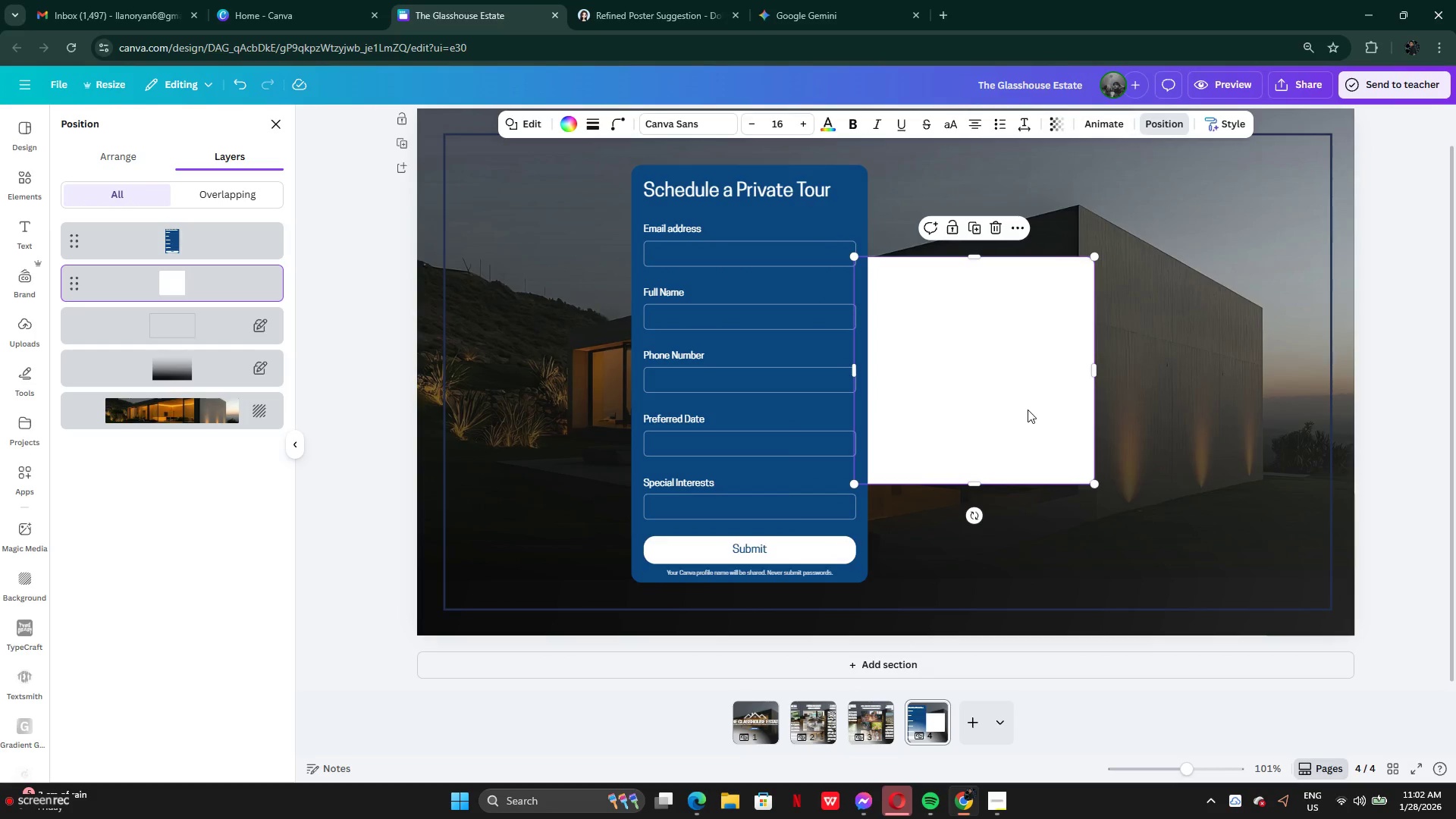 
left_click_drag(start_coordinate=[1028, 410], to_coordinate=[1016, 512])
 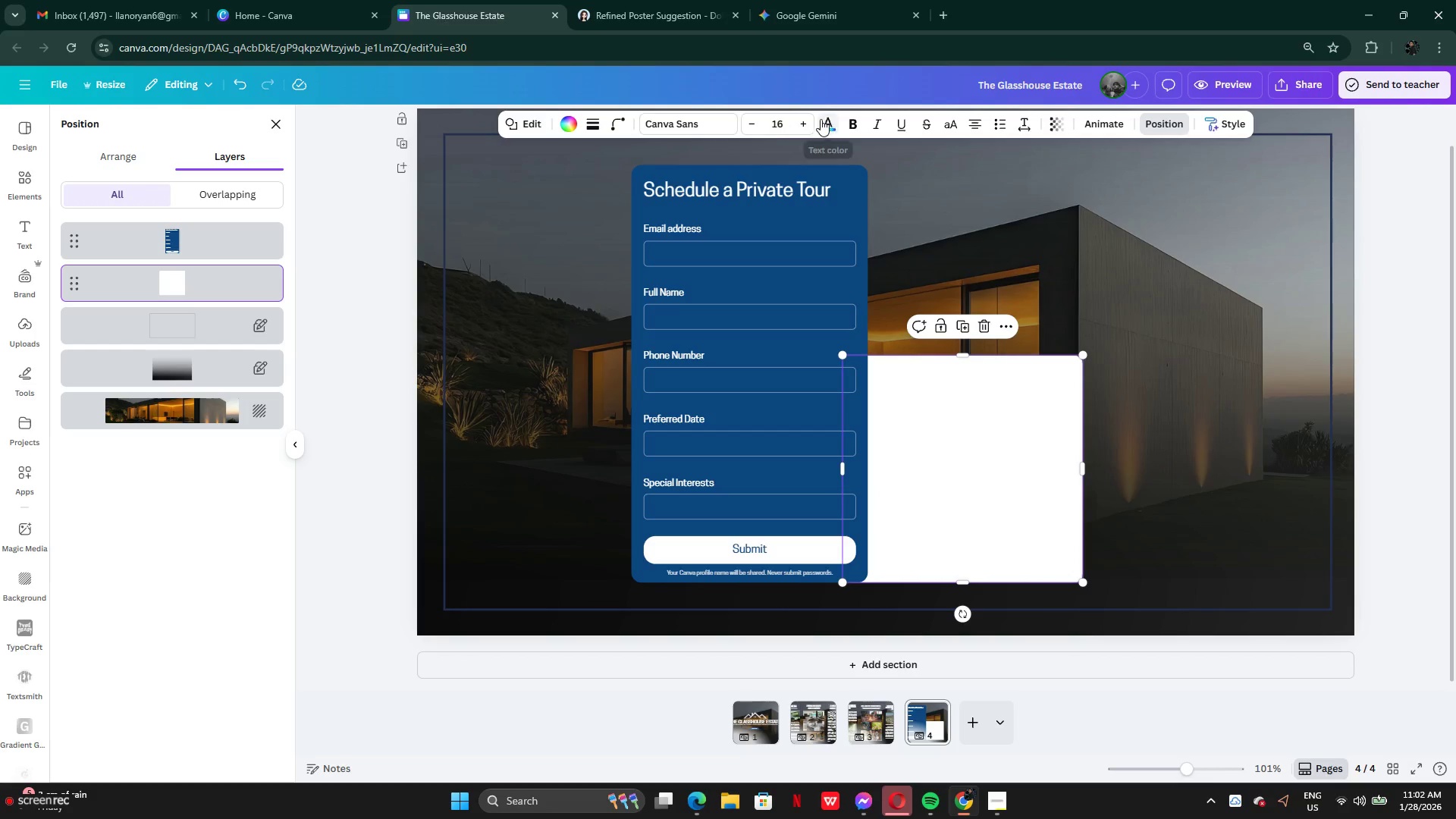 
left_click([620, 124])
 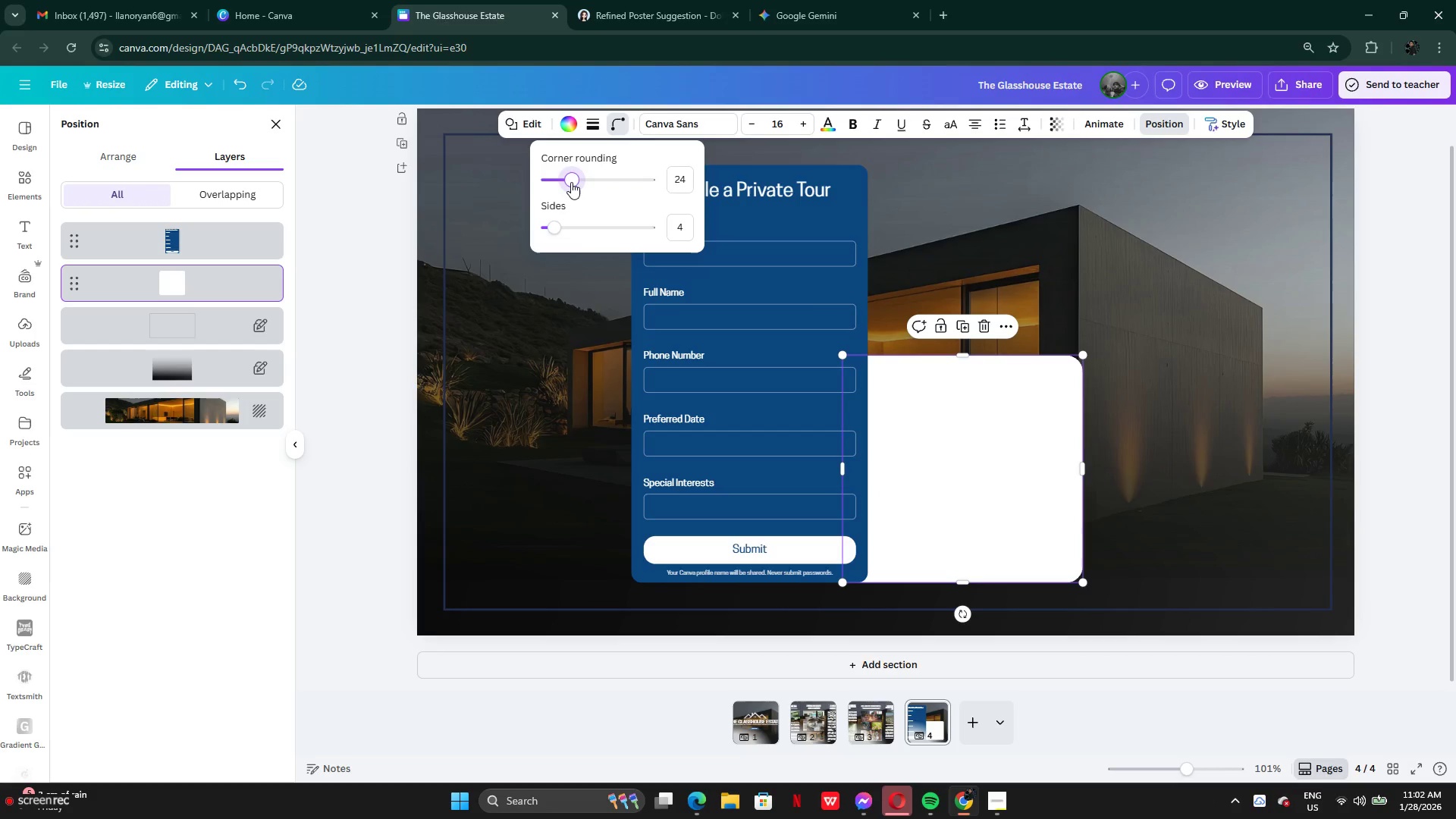 
left_click_drag(start_coordinate=[1011, 436], to_coordinate=[1021, 331])
 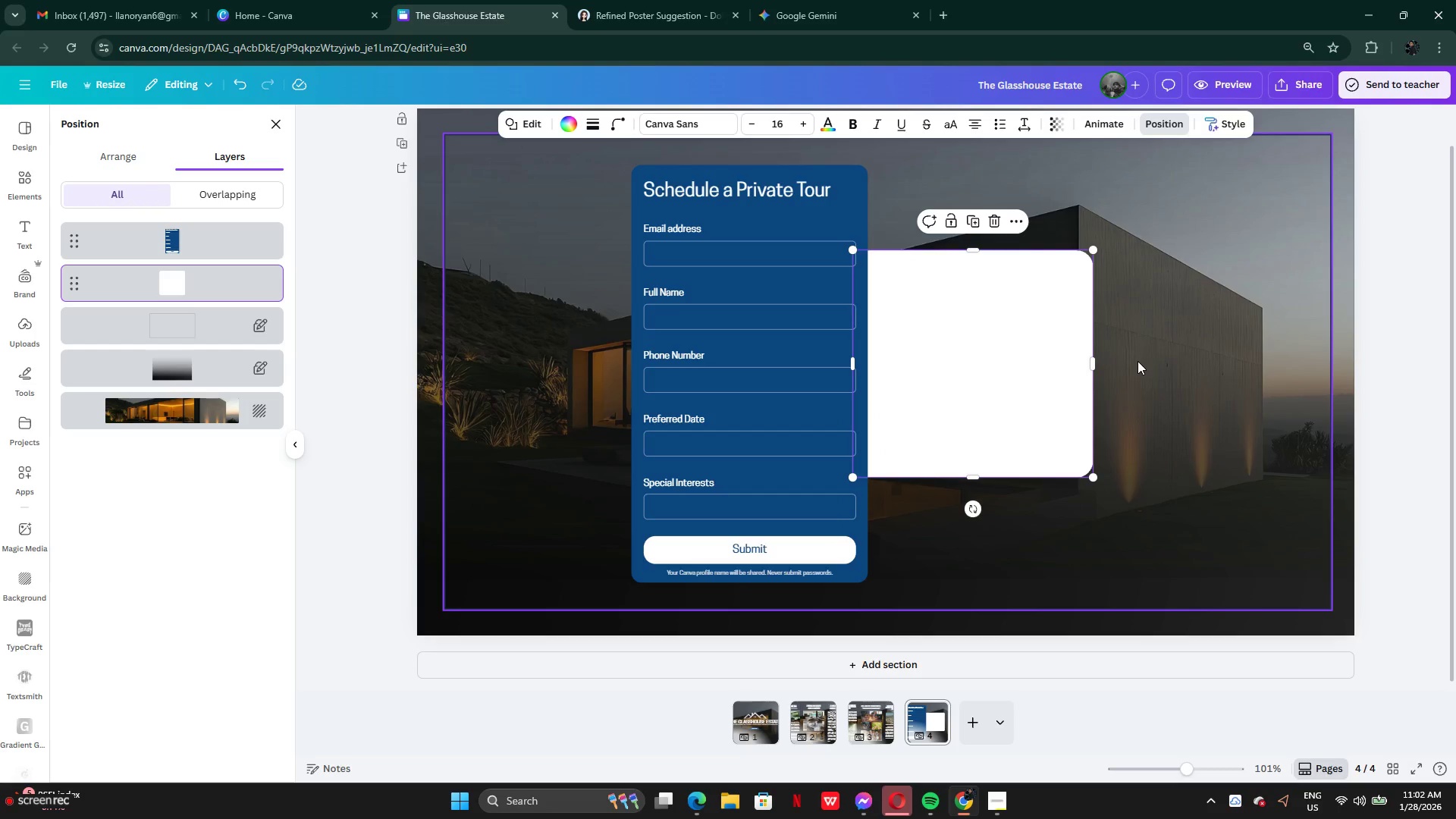 
left_click([1138, 361])
 